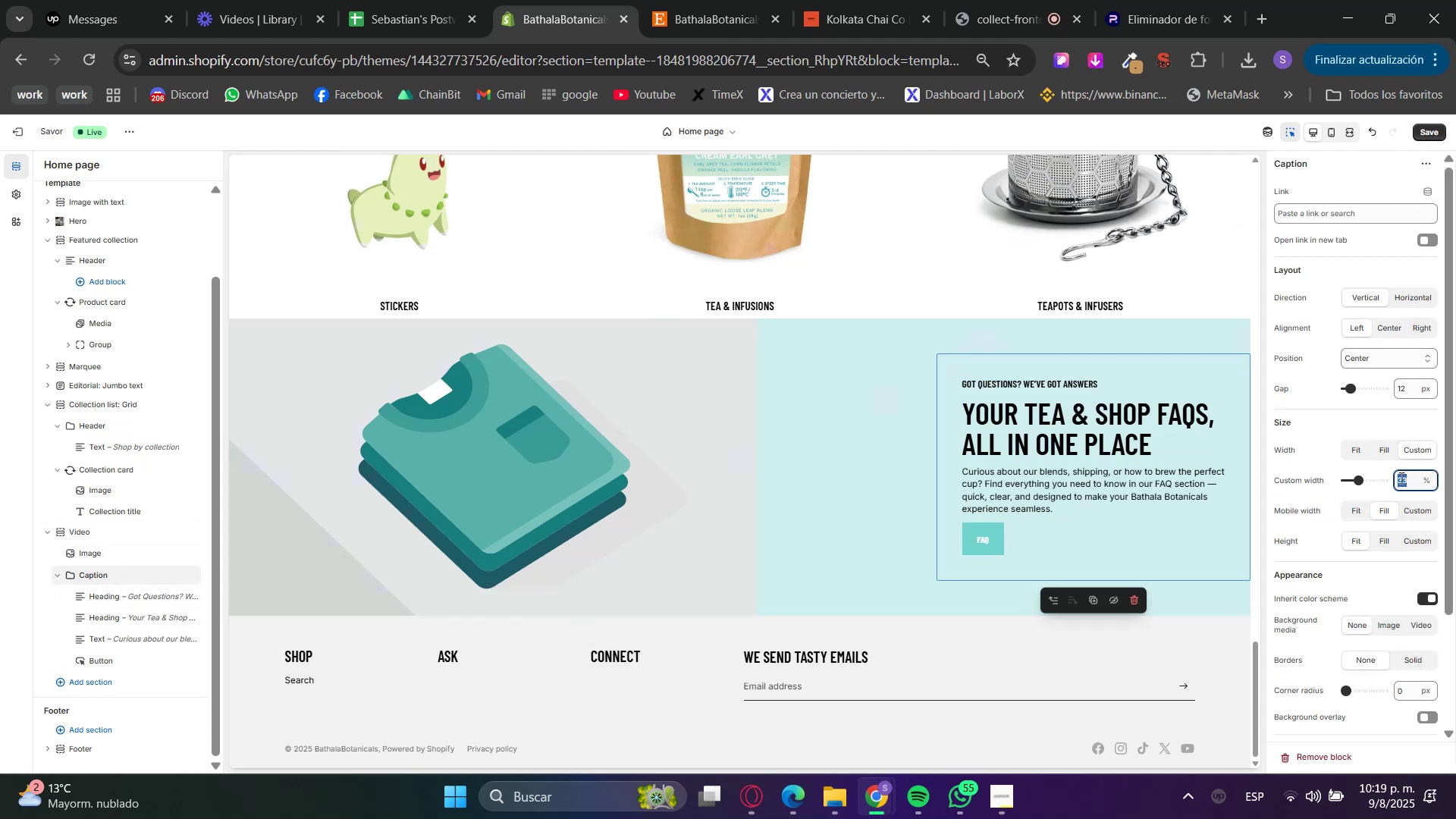 
key(Numpad5)
 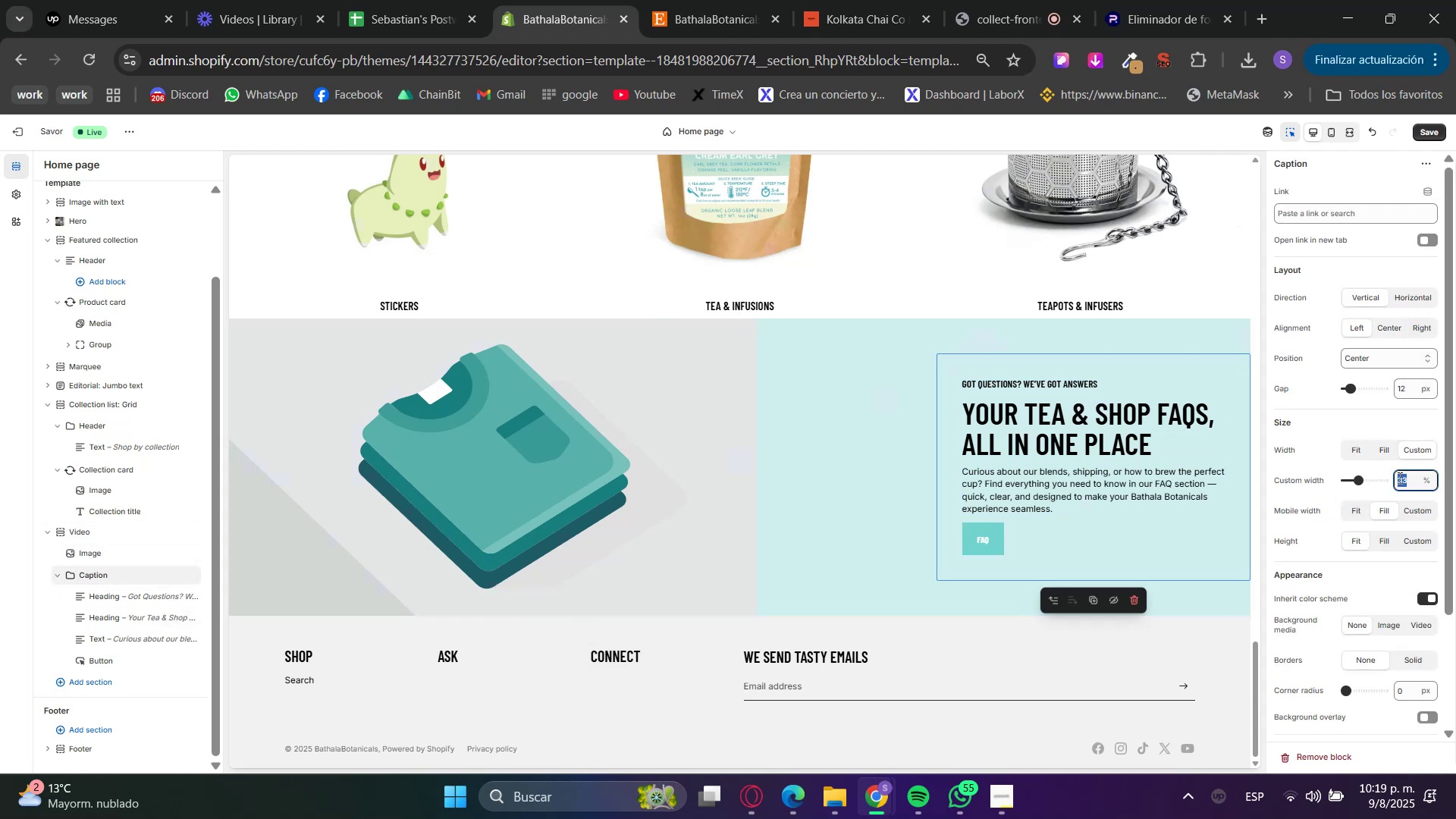 
key(Numpad0)
 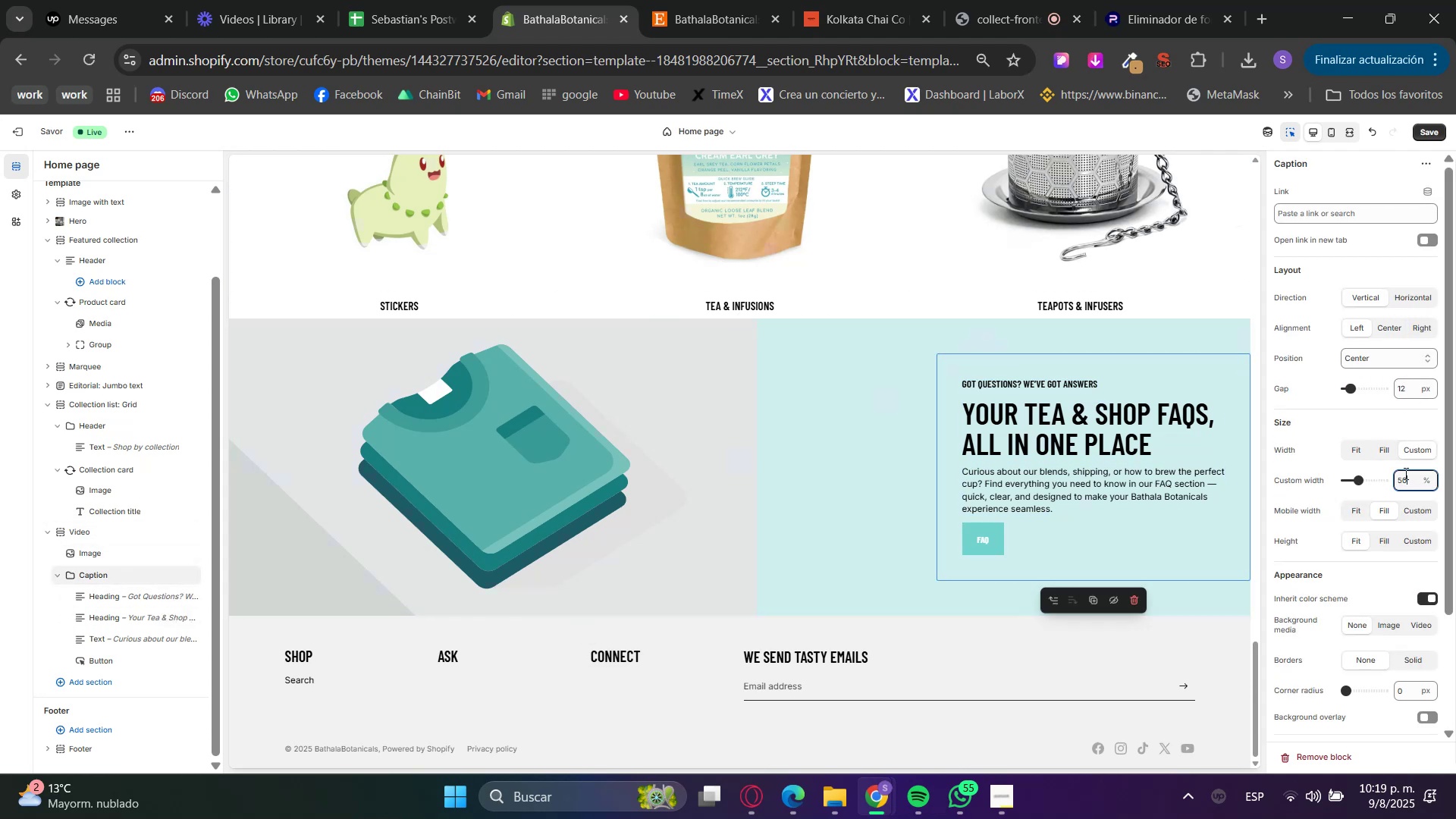 
left_click([1412, 461])
 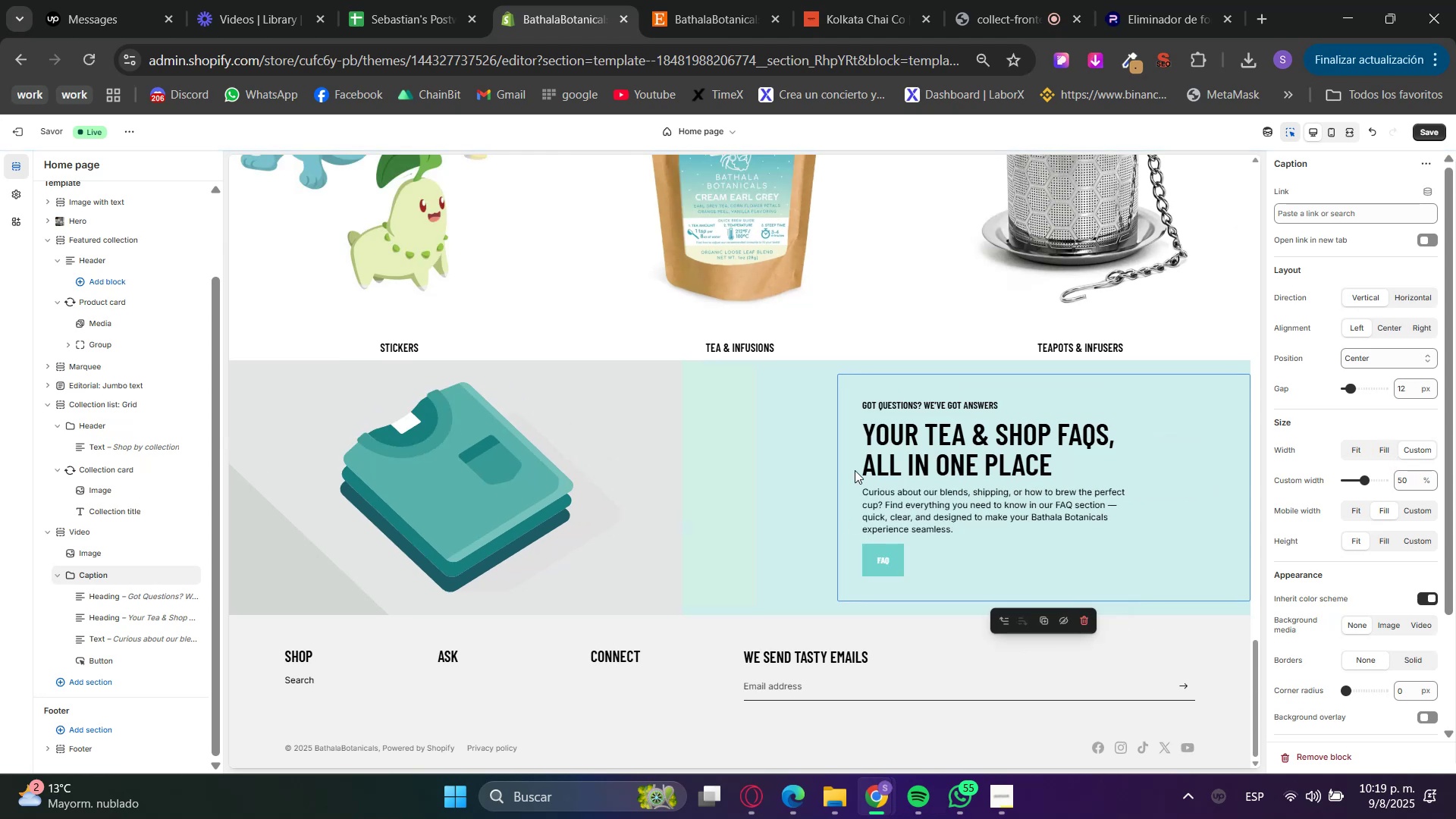 
left_click([758, 470])
 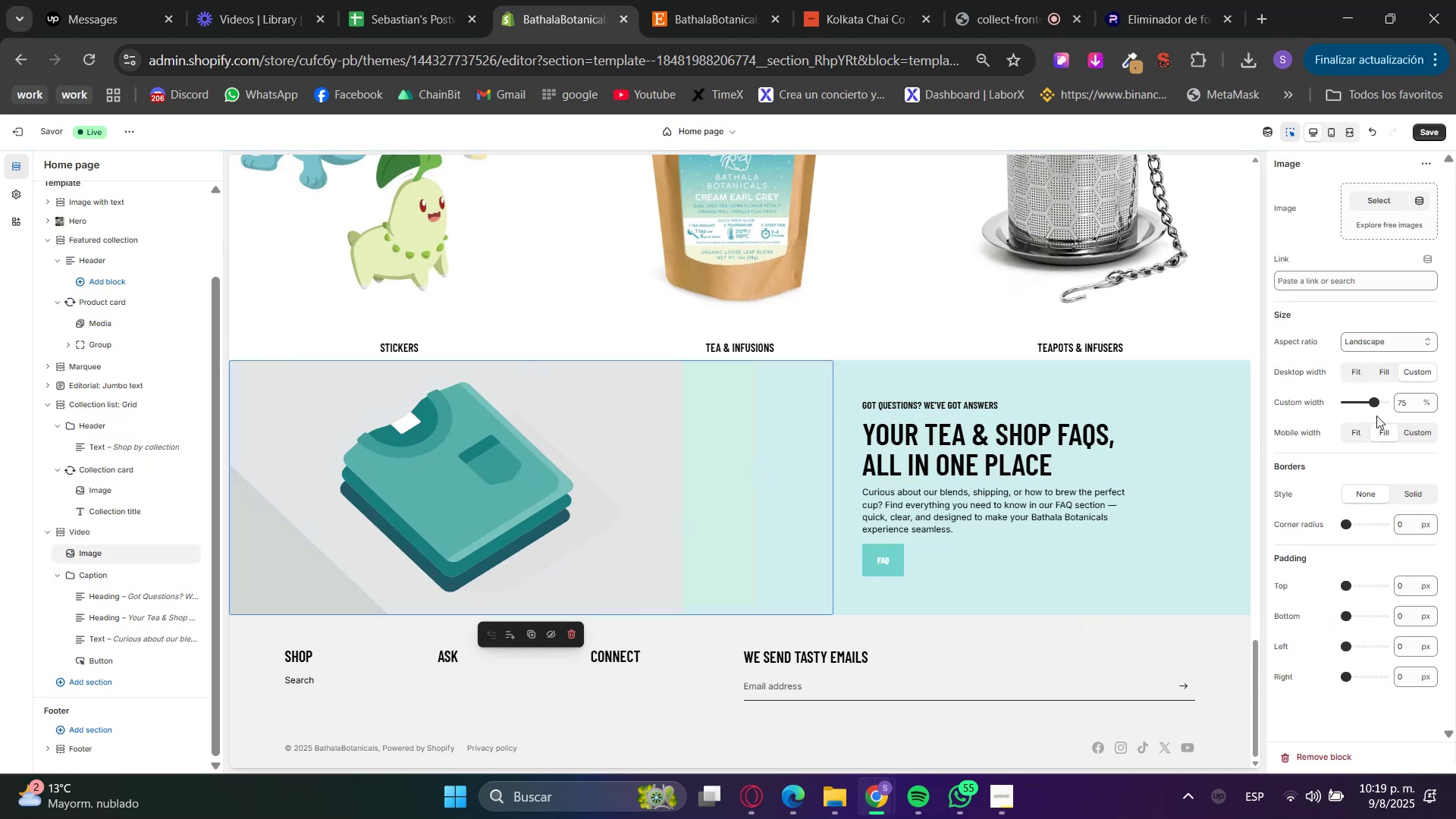 
double_click([1409, 406])
 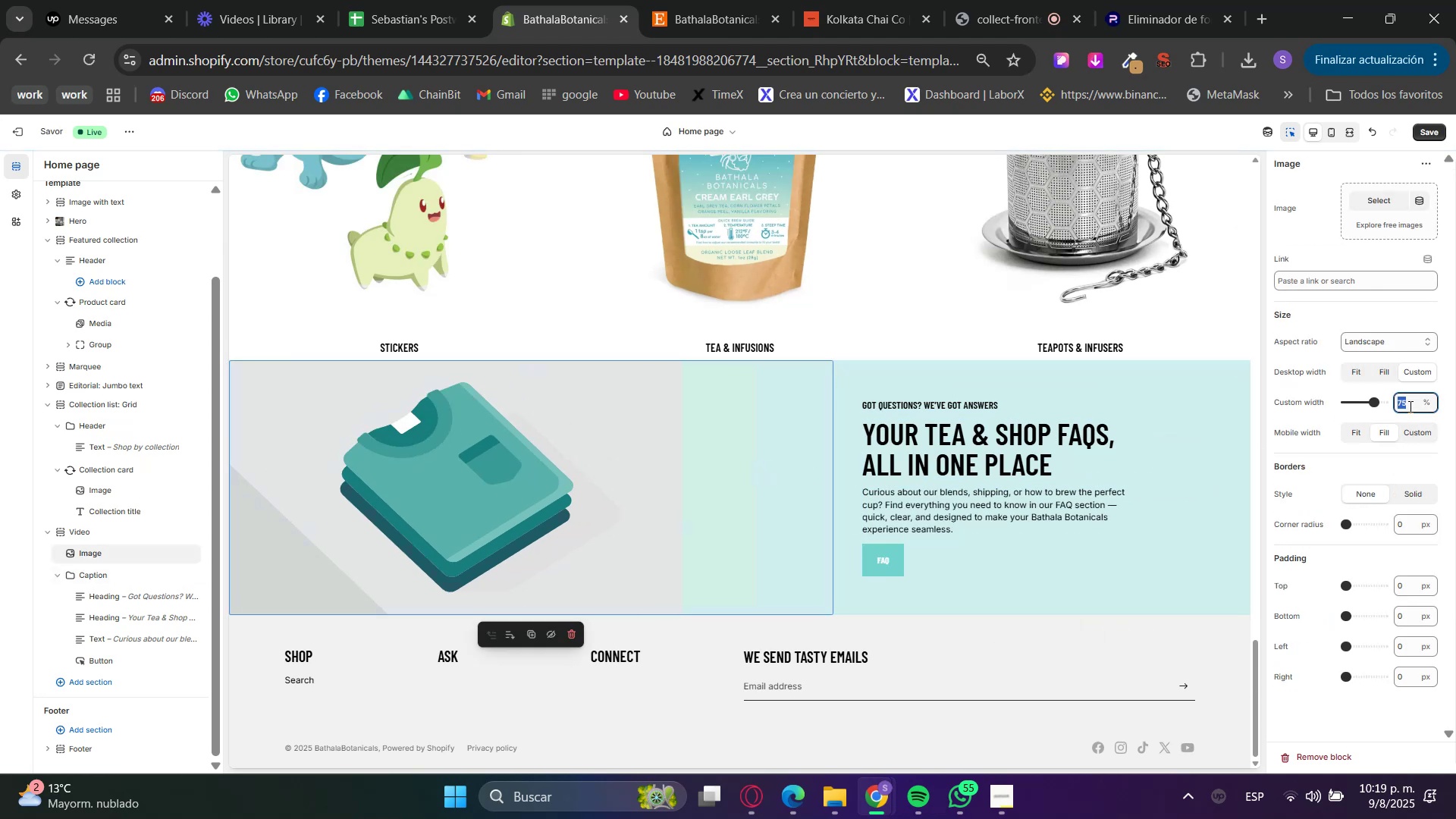 
triple_click([1409, 406])
 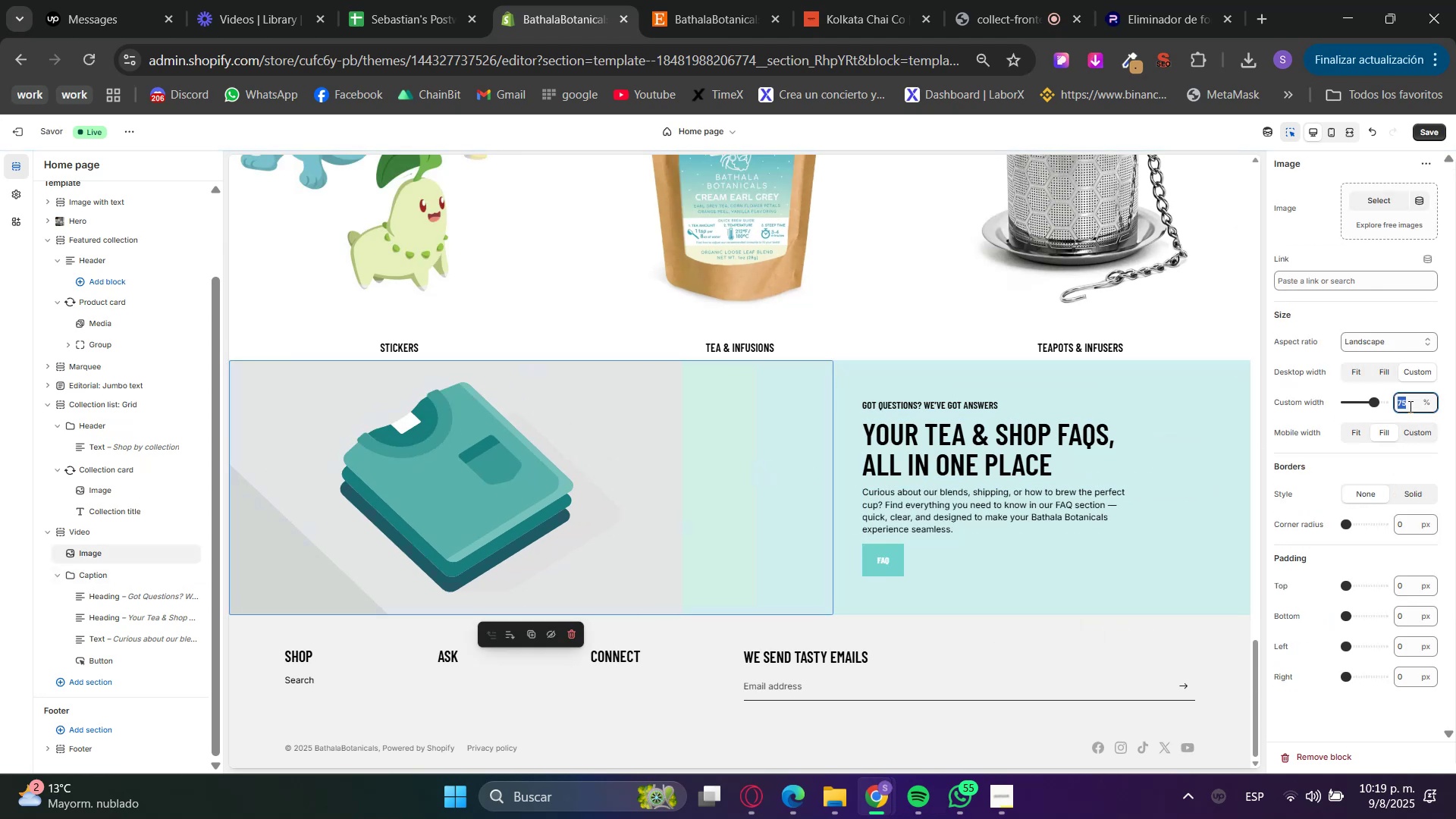 
key(Numpad1)
 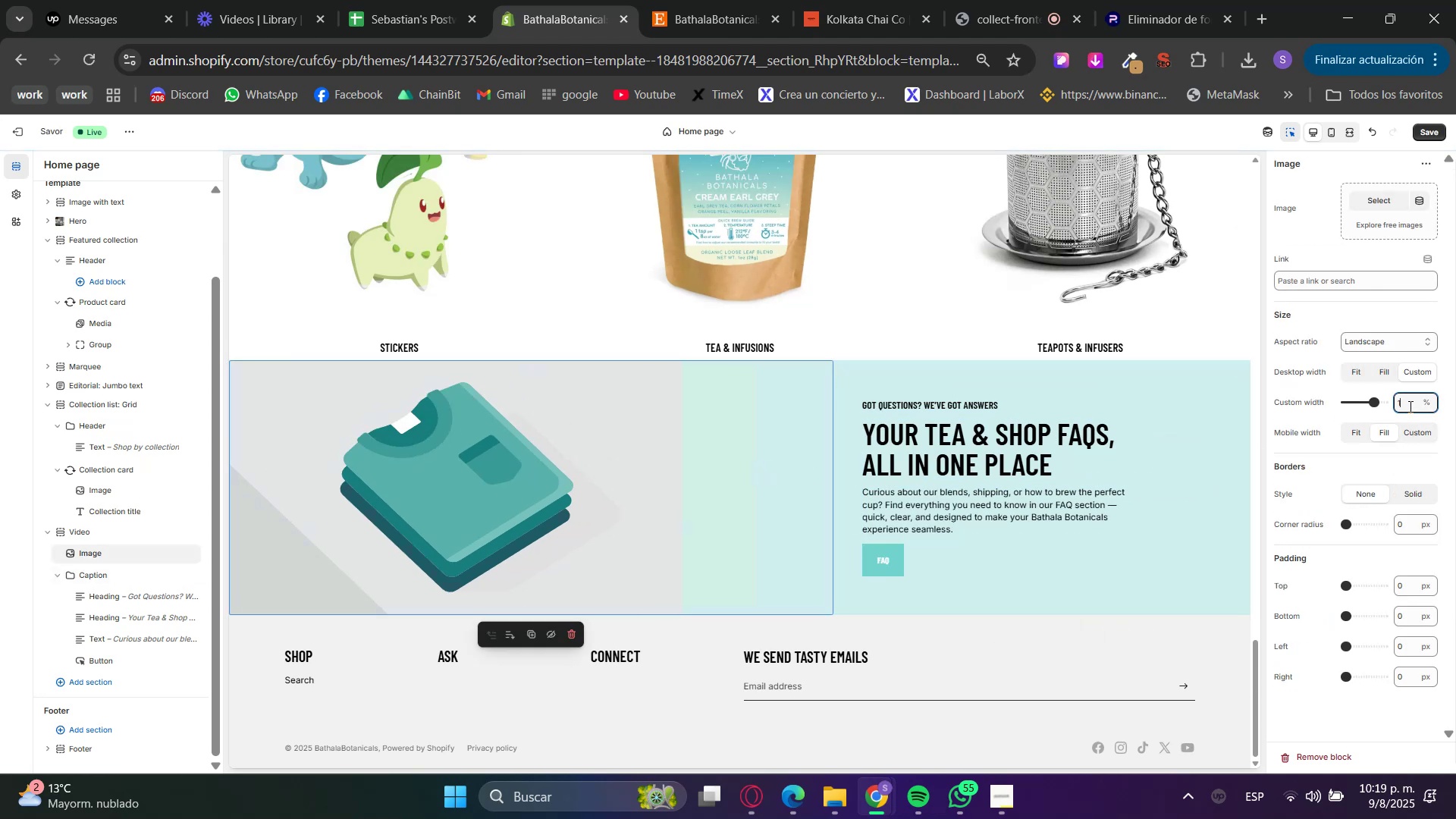 
key(Numpad0)
 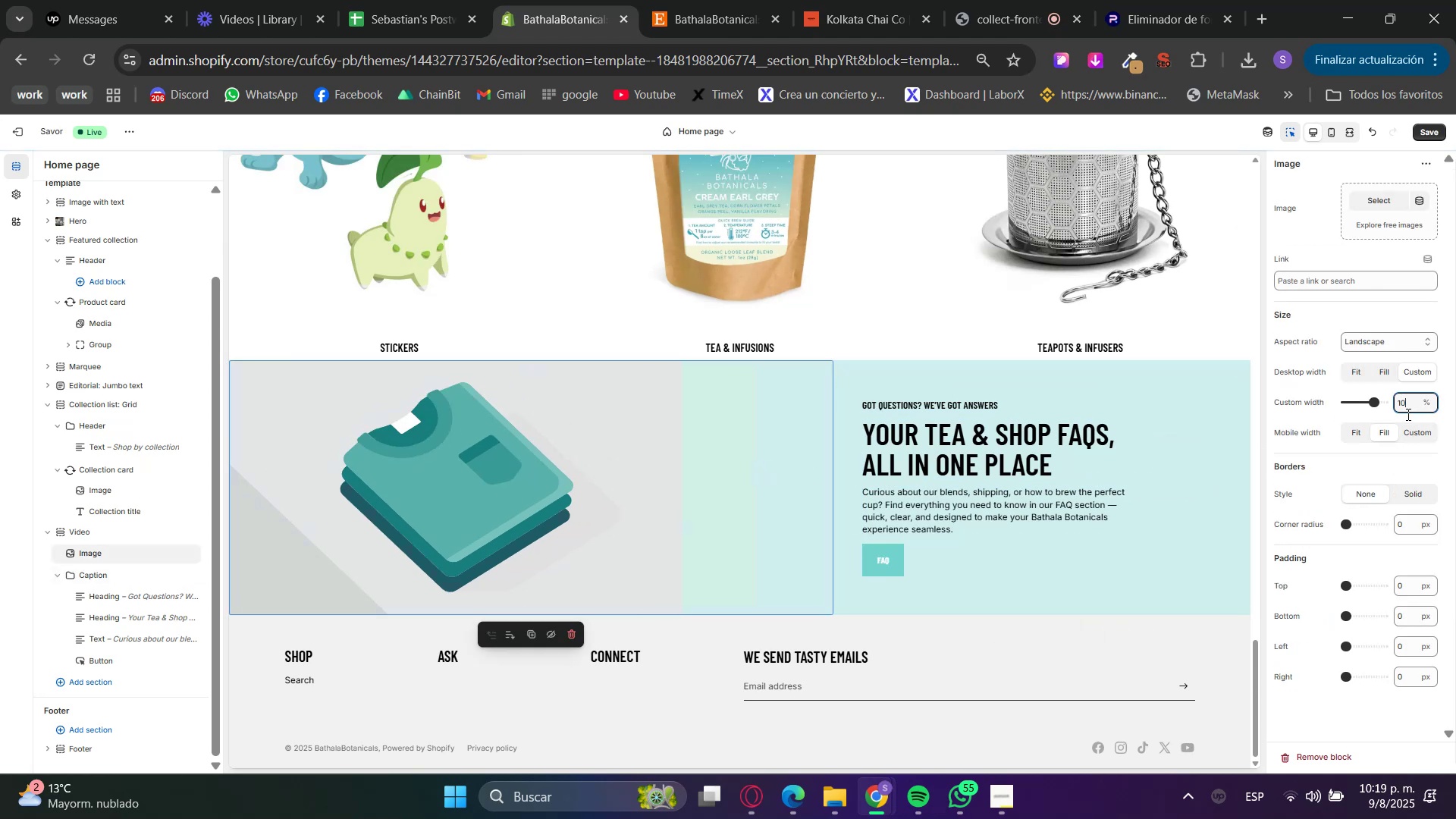 
key(Numpad0)
 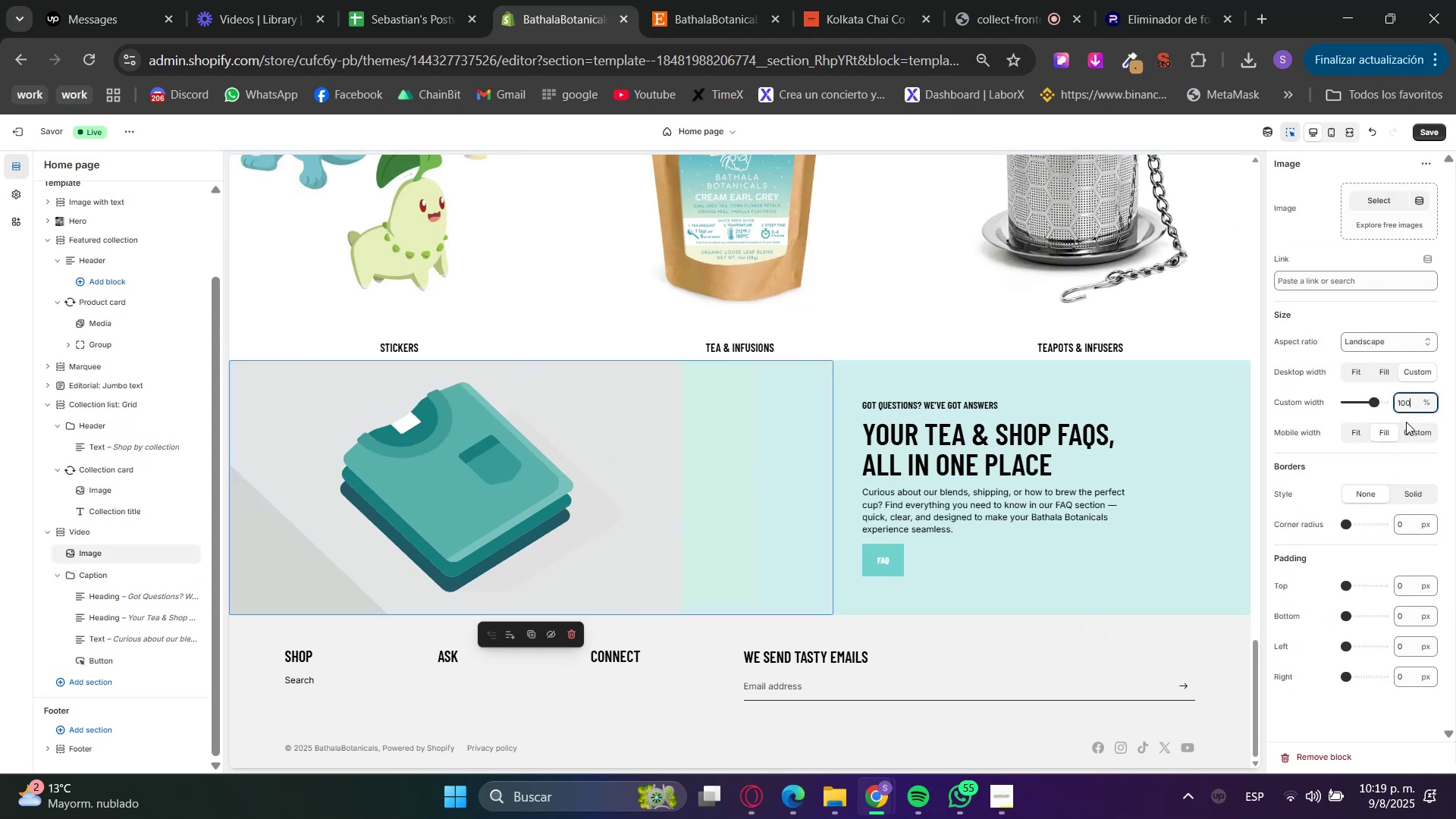 
triple_click([1406, 422])
 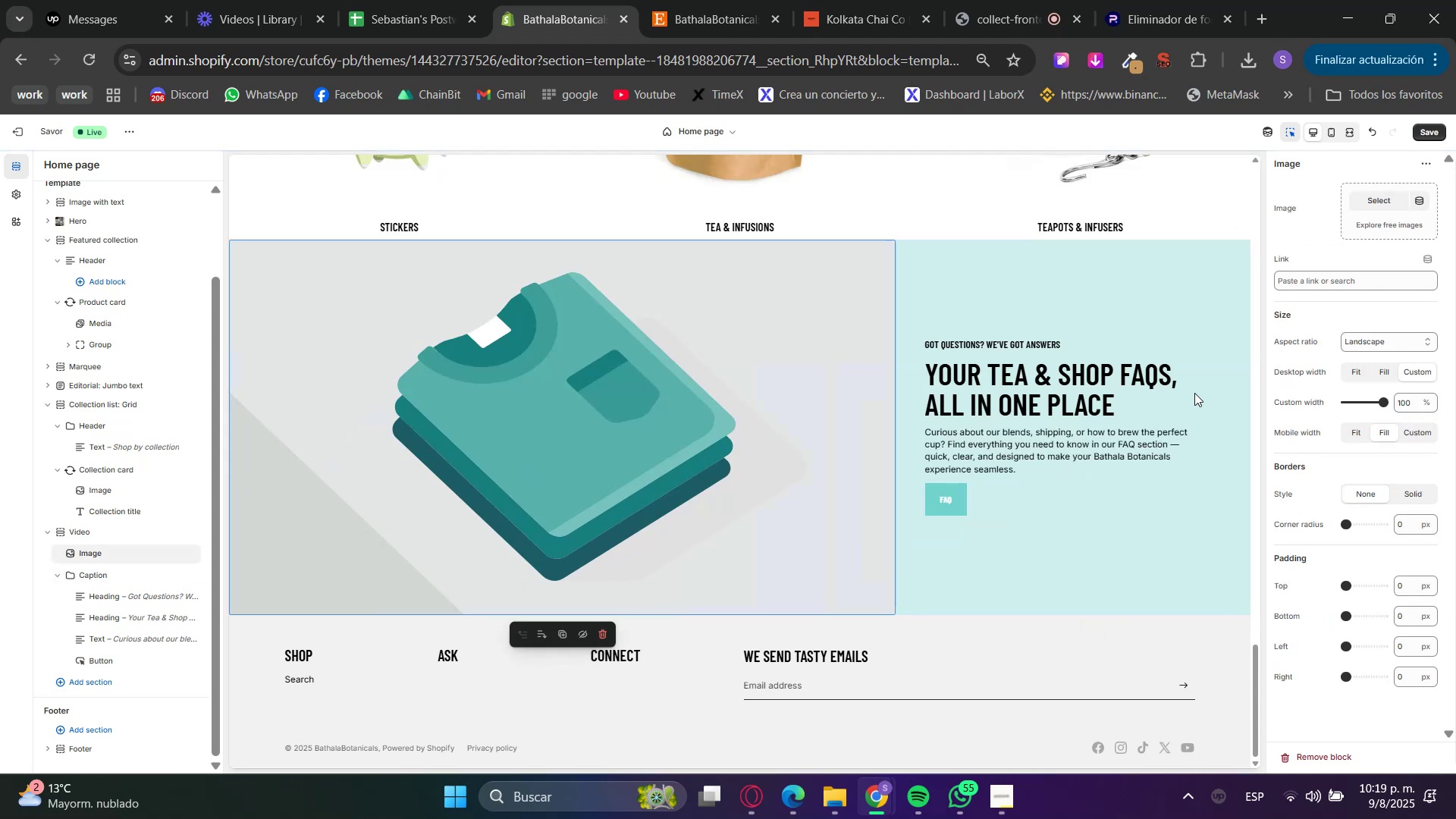 
left_click([1208, 324])
 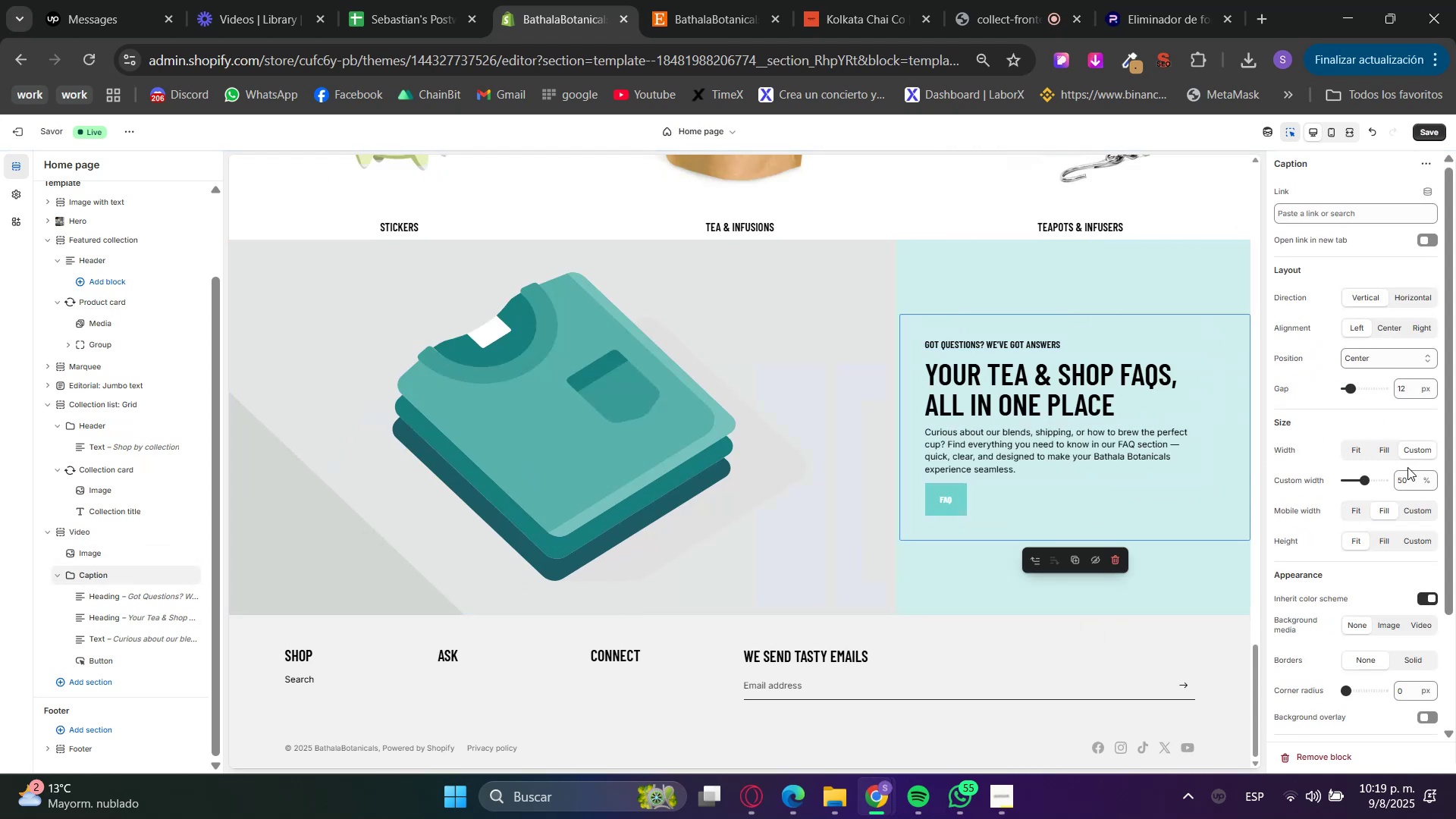 
double_click([1401, 481])
 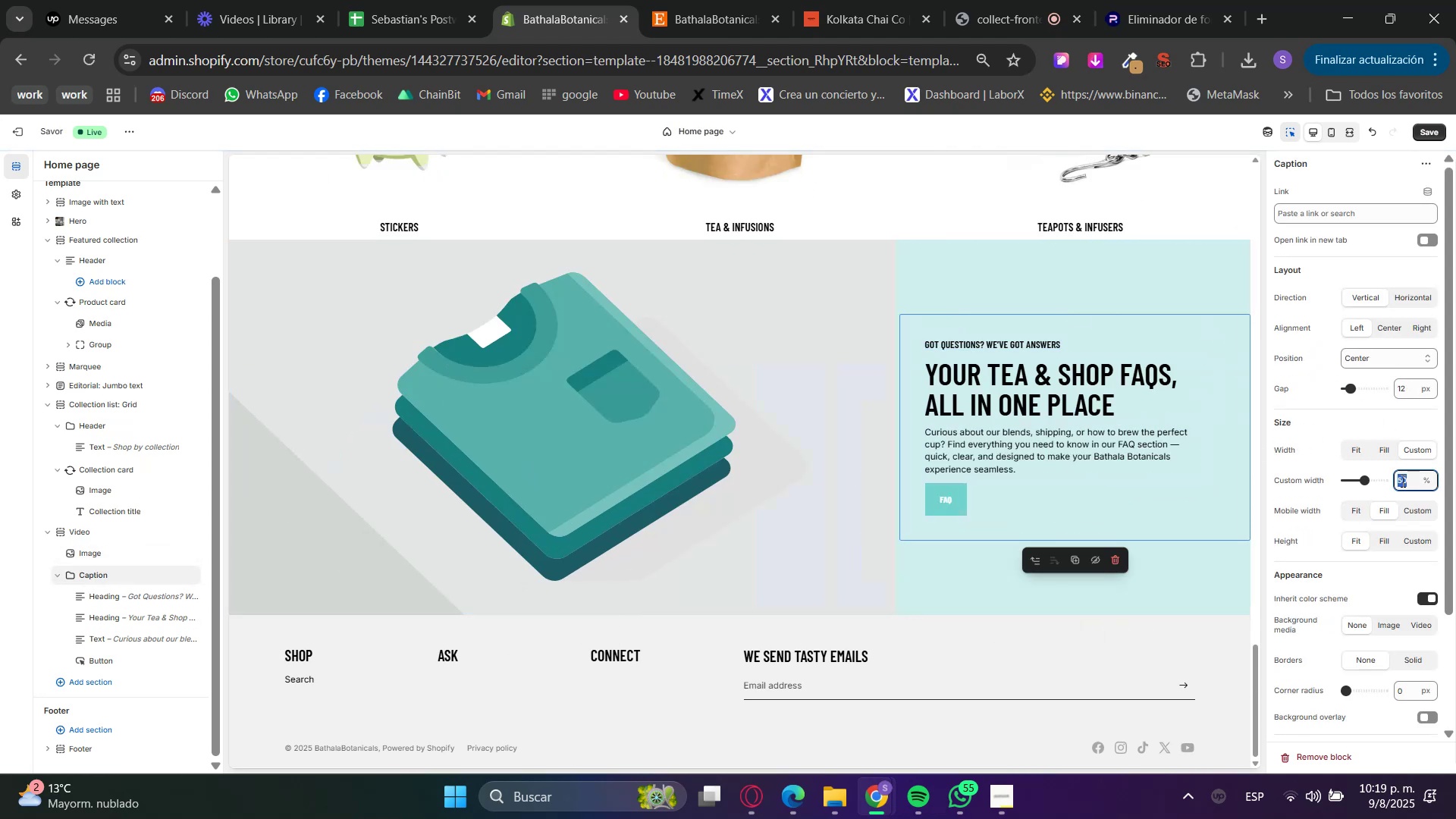 
key(Numpad1)
 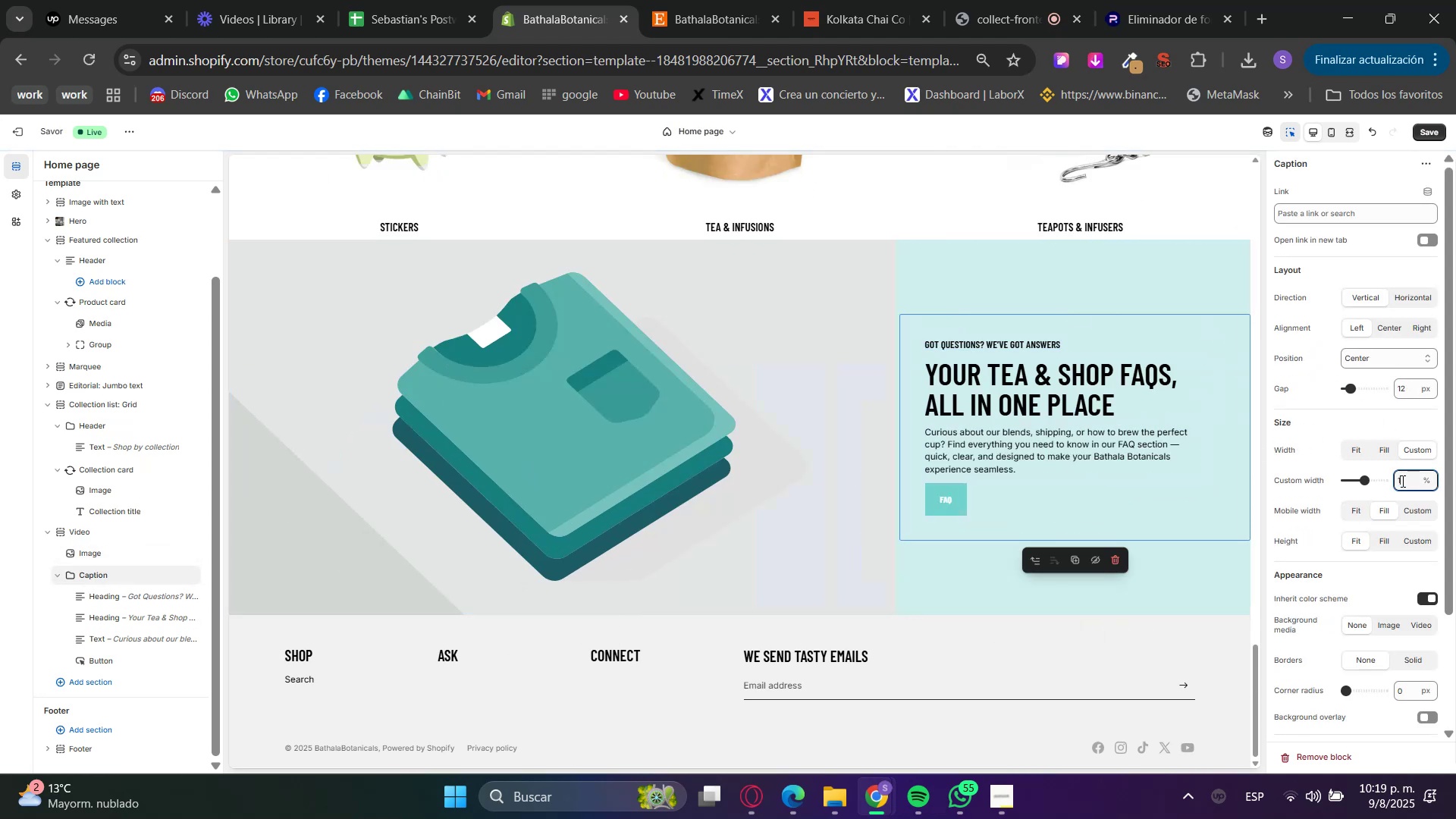 
key(Numpad0)
 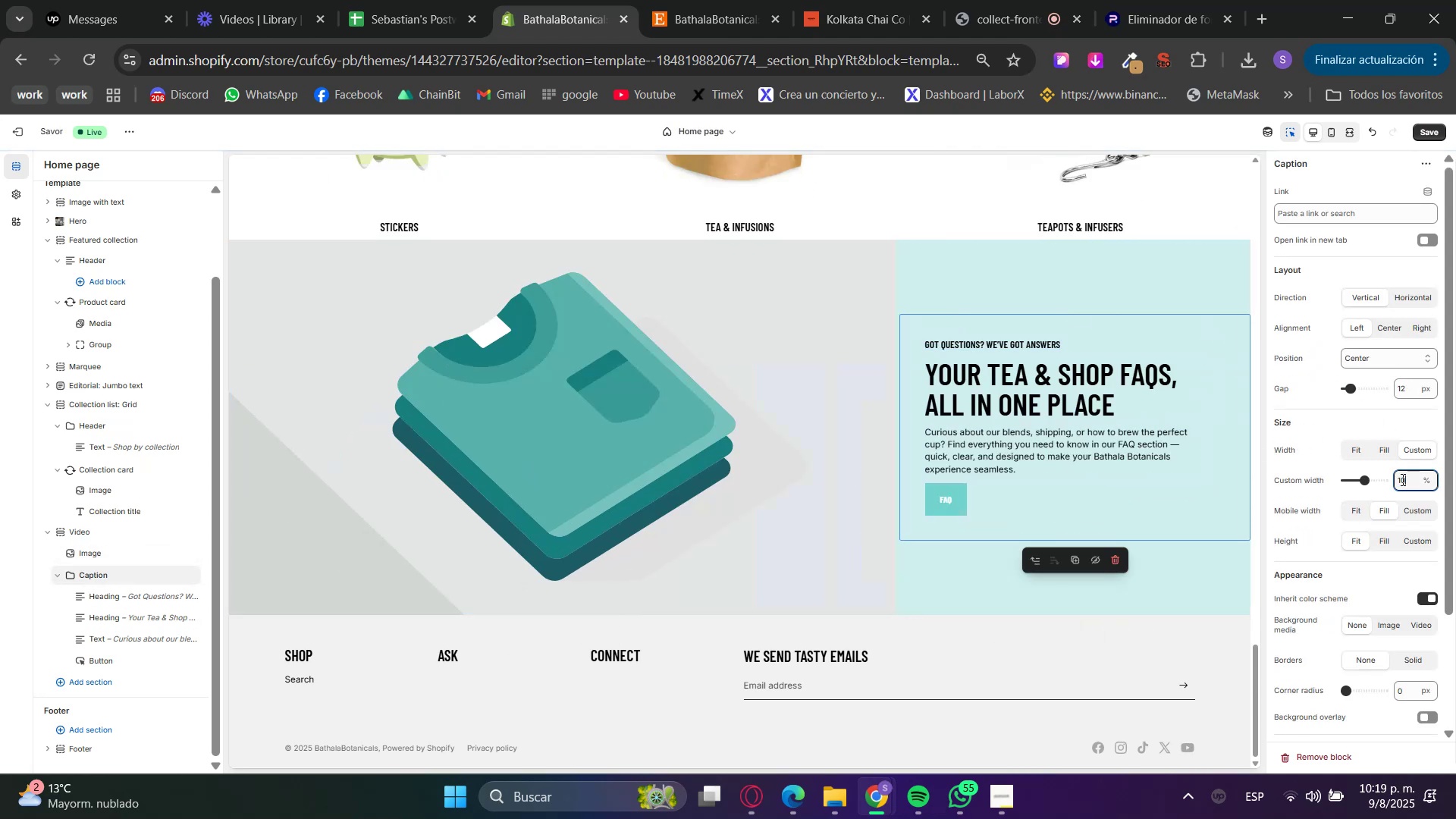 
key(Numpad0)
 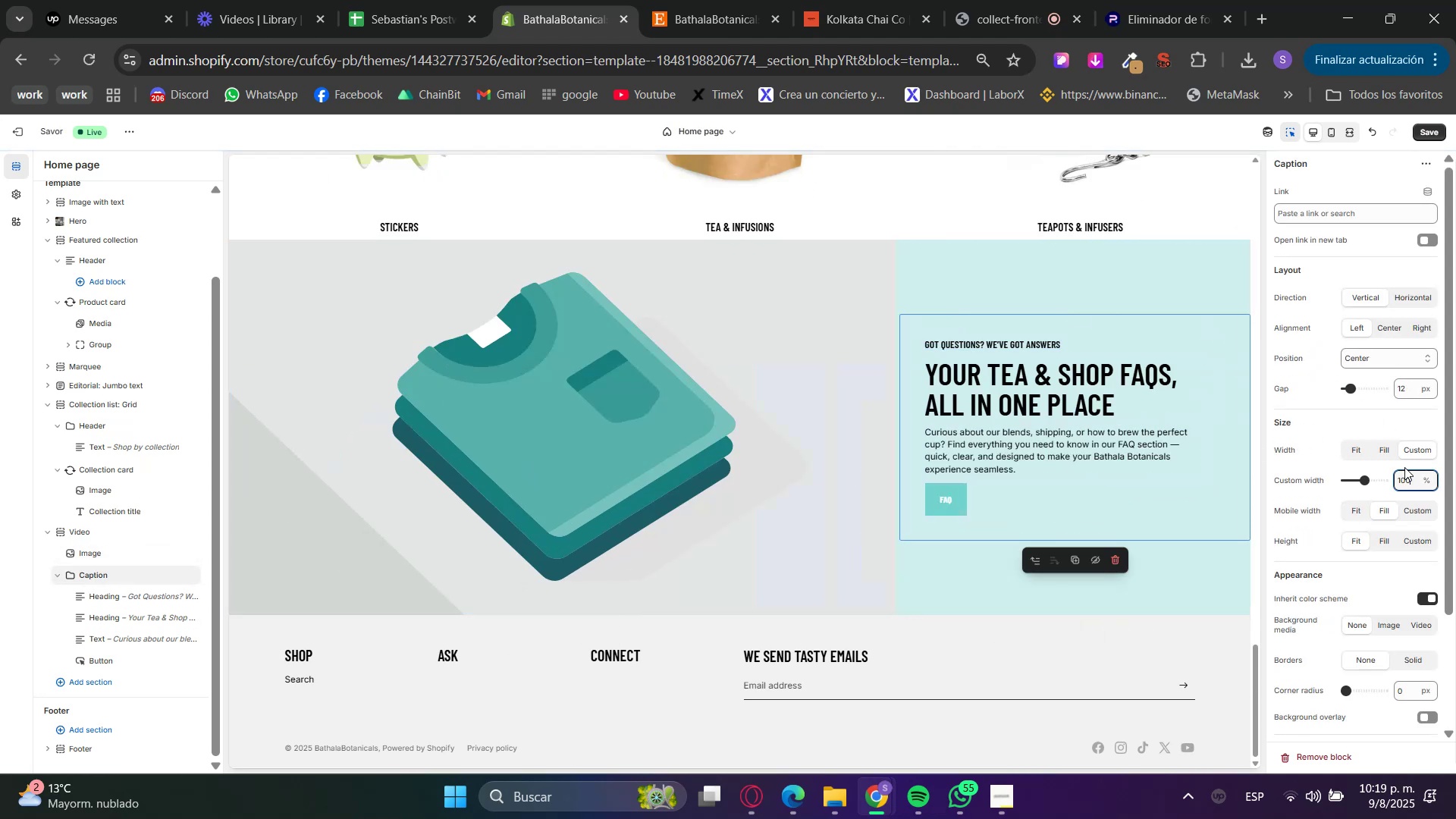 
left_click([1407, 461])
 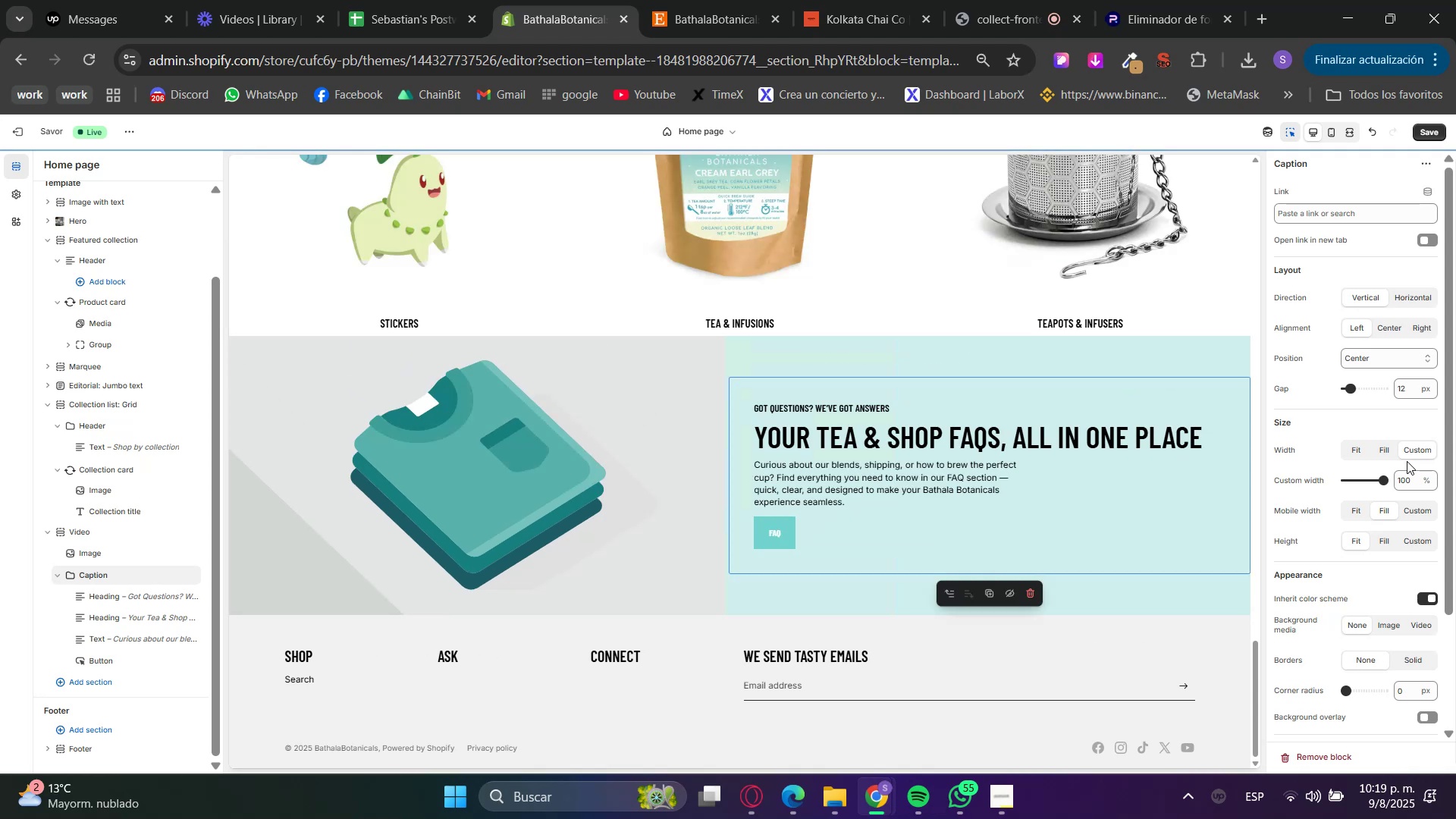 
double_click([1401, 484])
 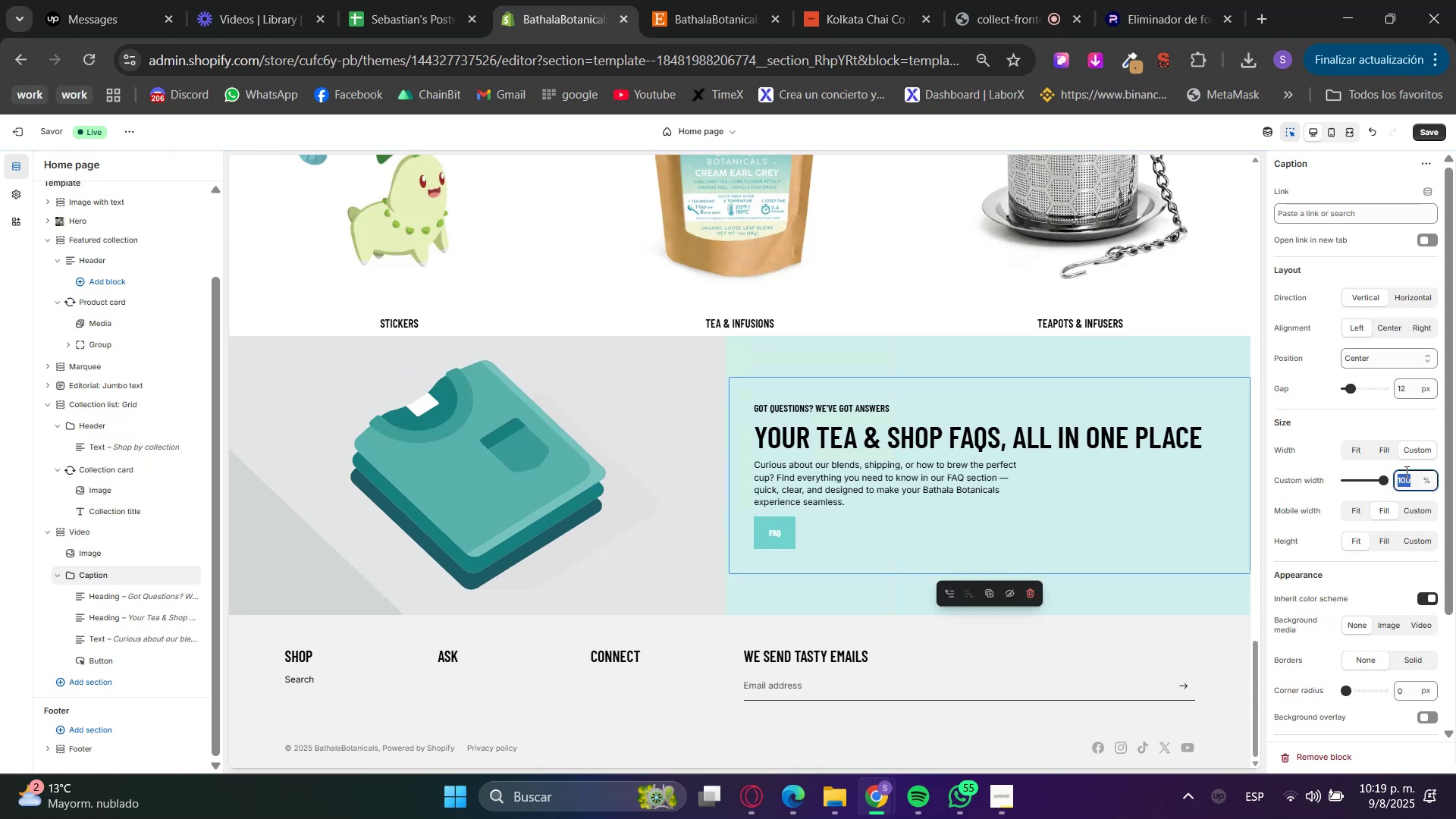 
key(Numpad6)
 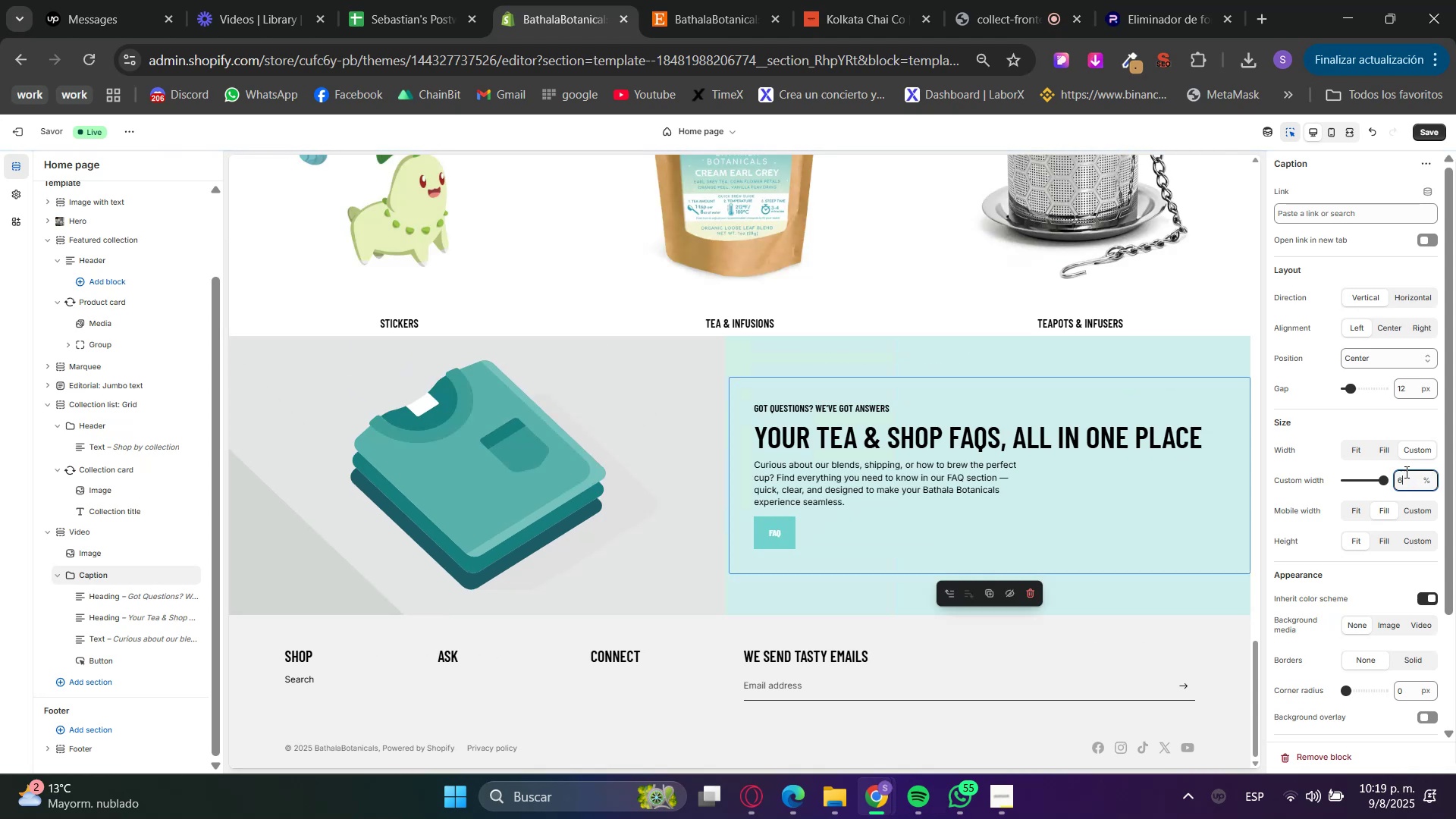 
key(Numpad5)
 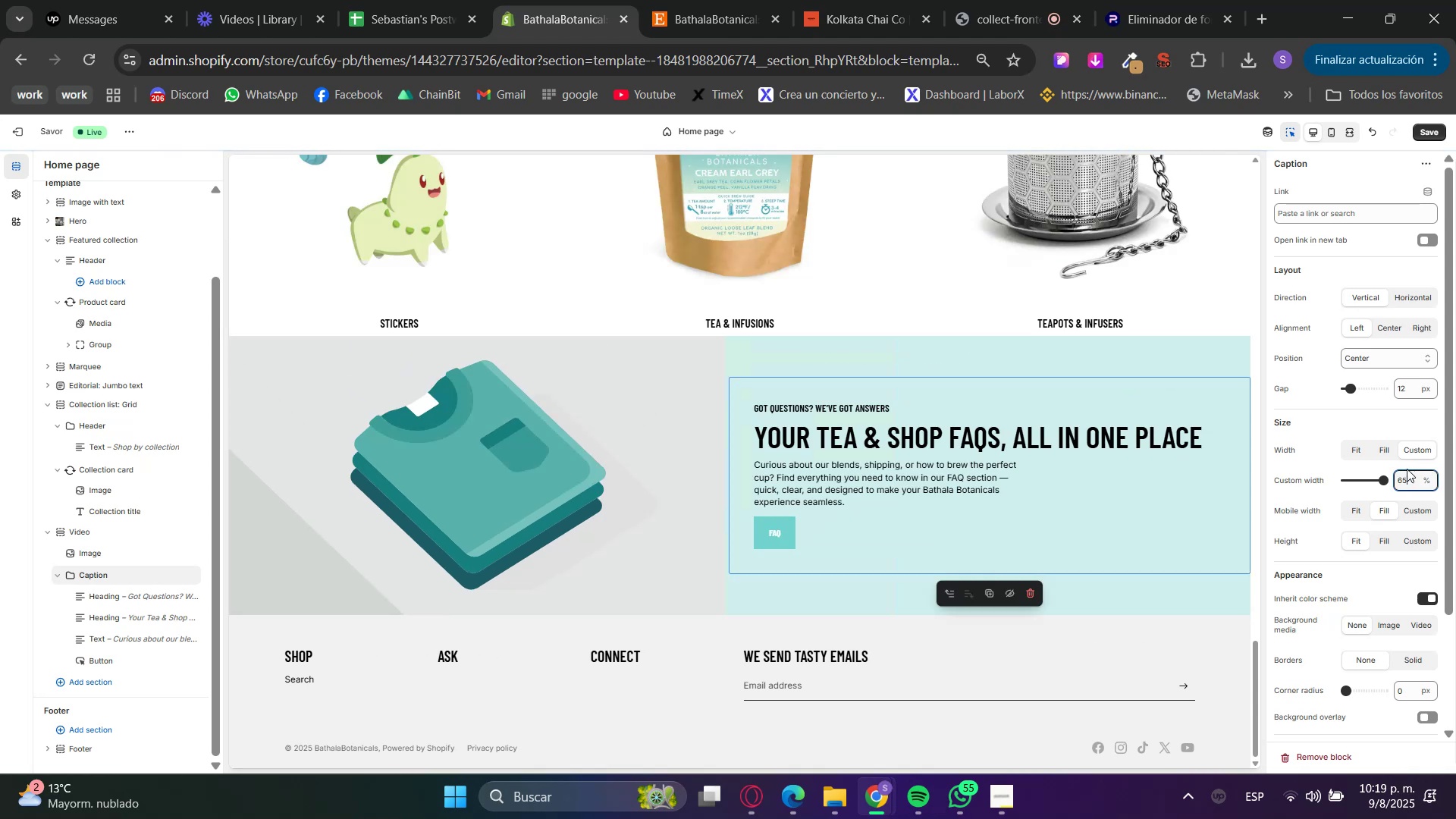 
left_click([1409, 467])
 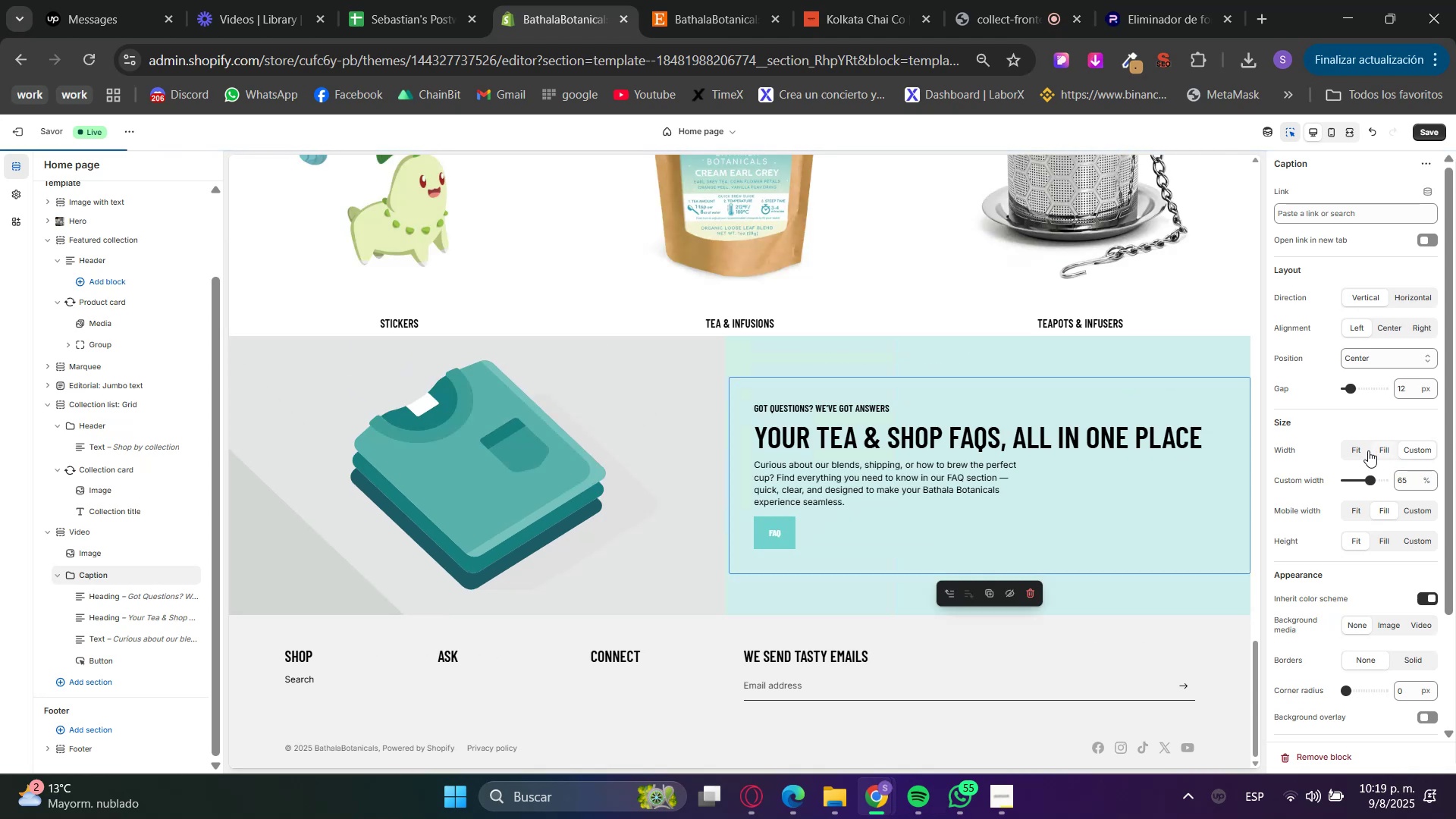 
left_click([1359, 450])
 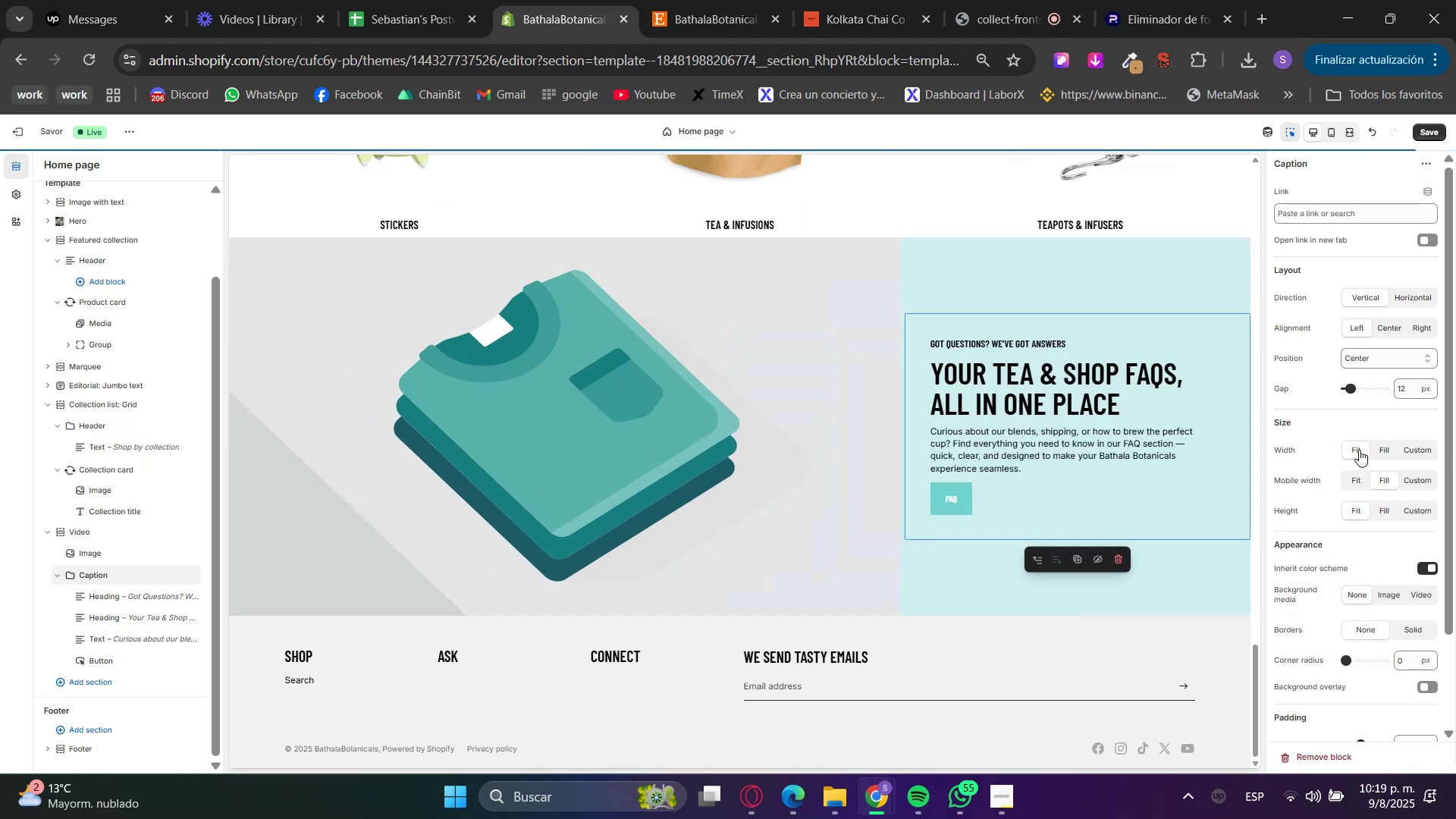 
left_click([1377, 448])
 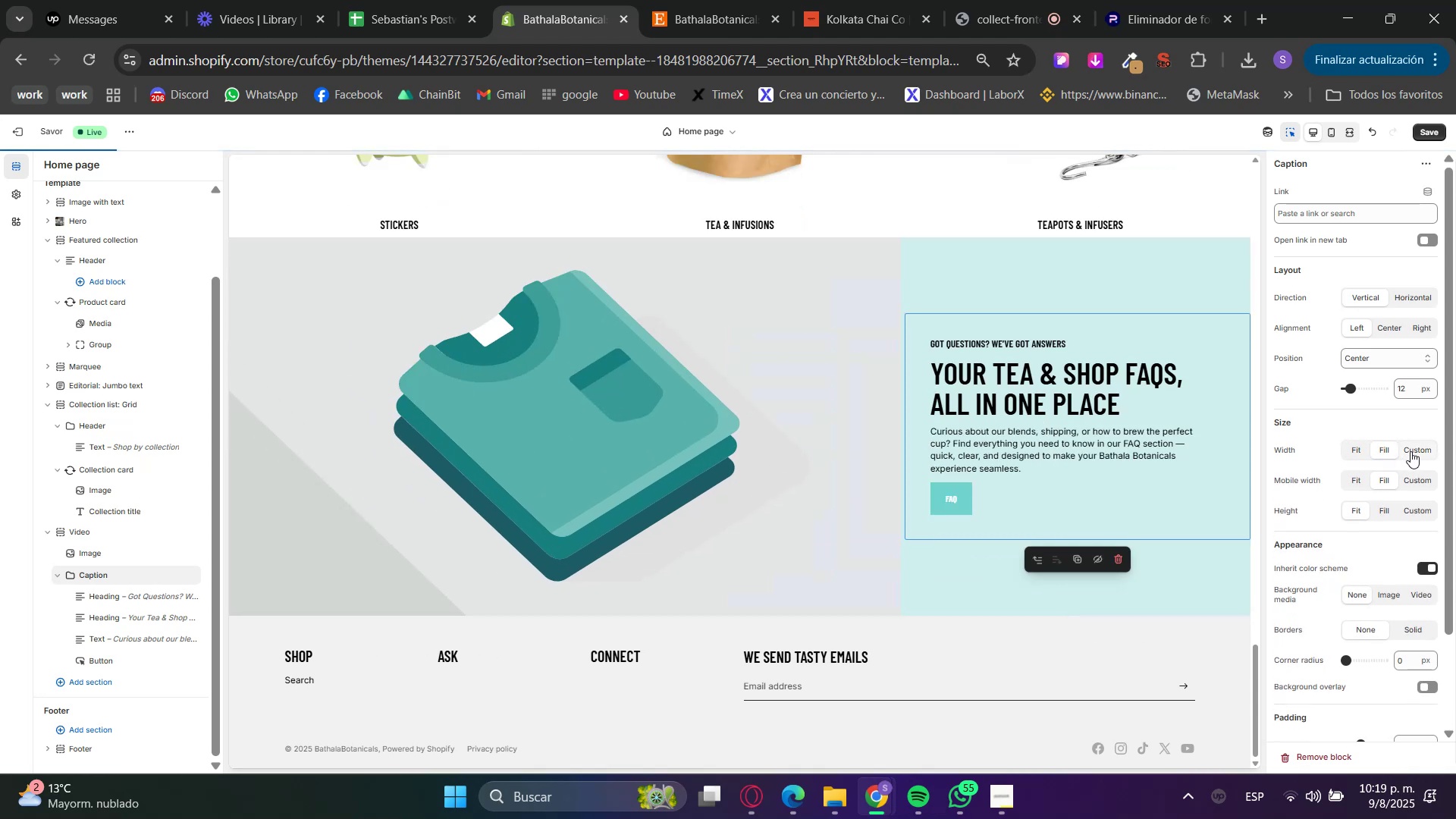 
left_click([1411, 451])
 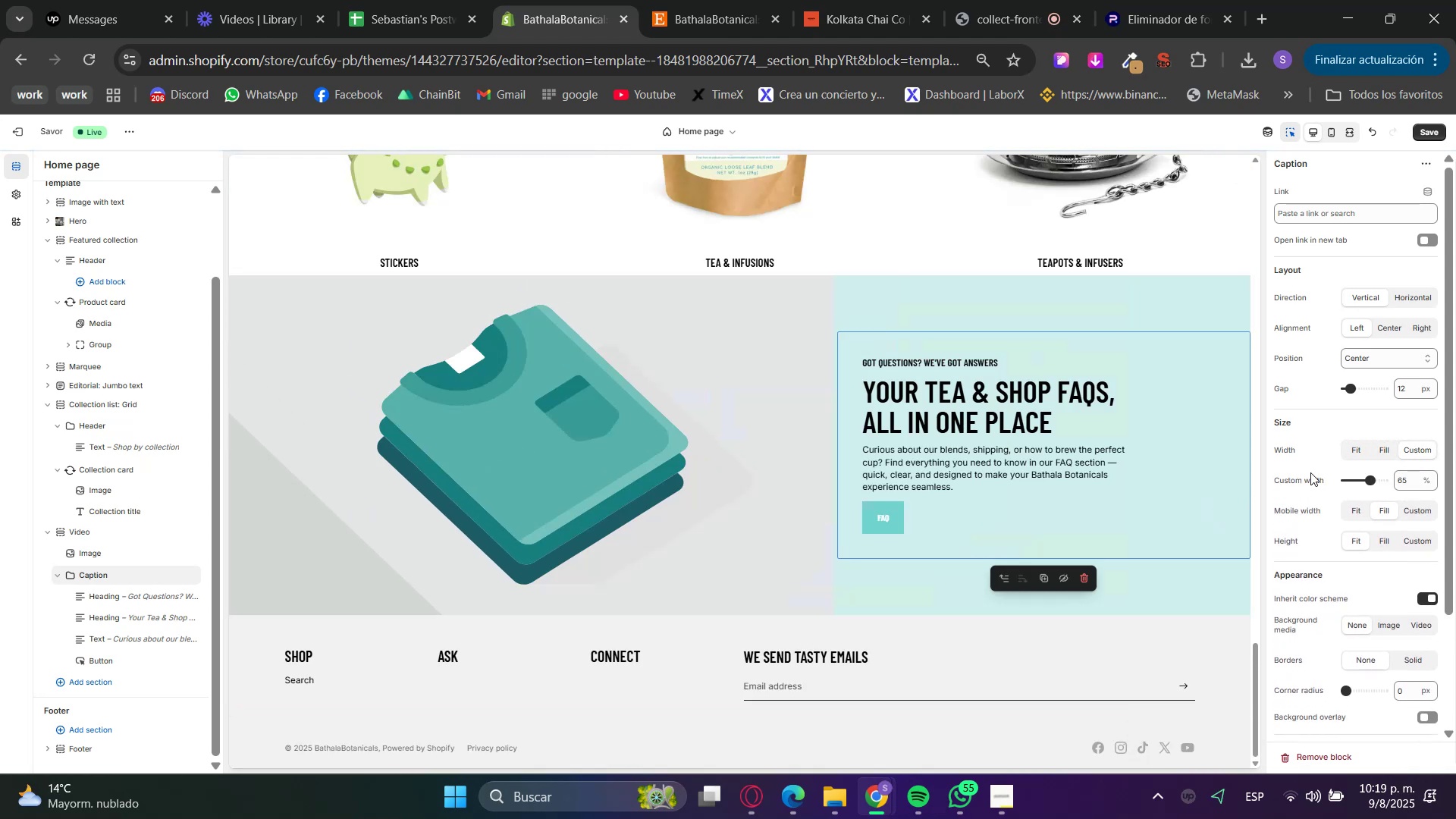 
left_click([770, 378])
 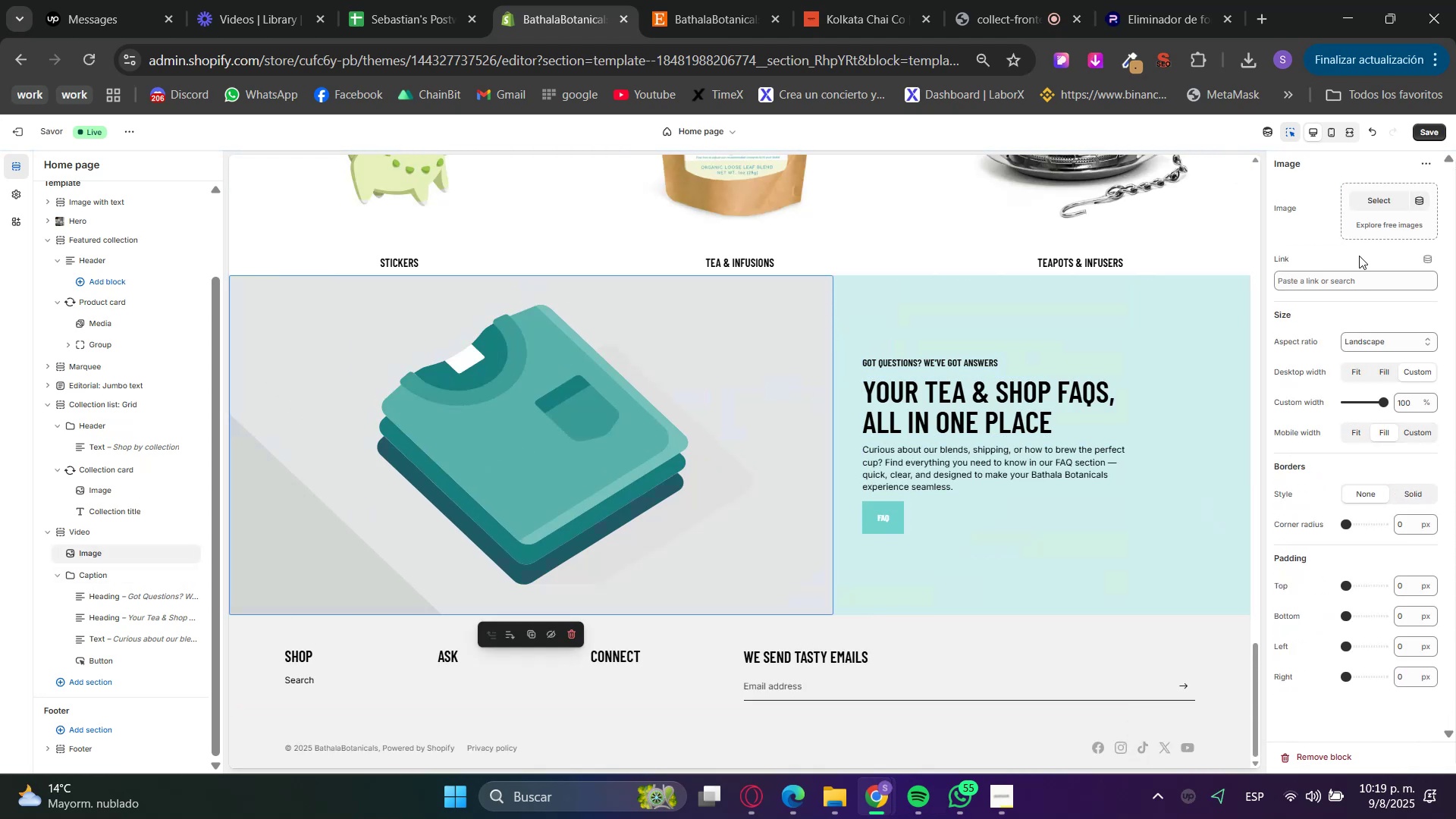 
left_click([1368, 199])
 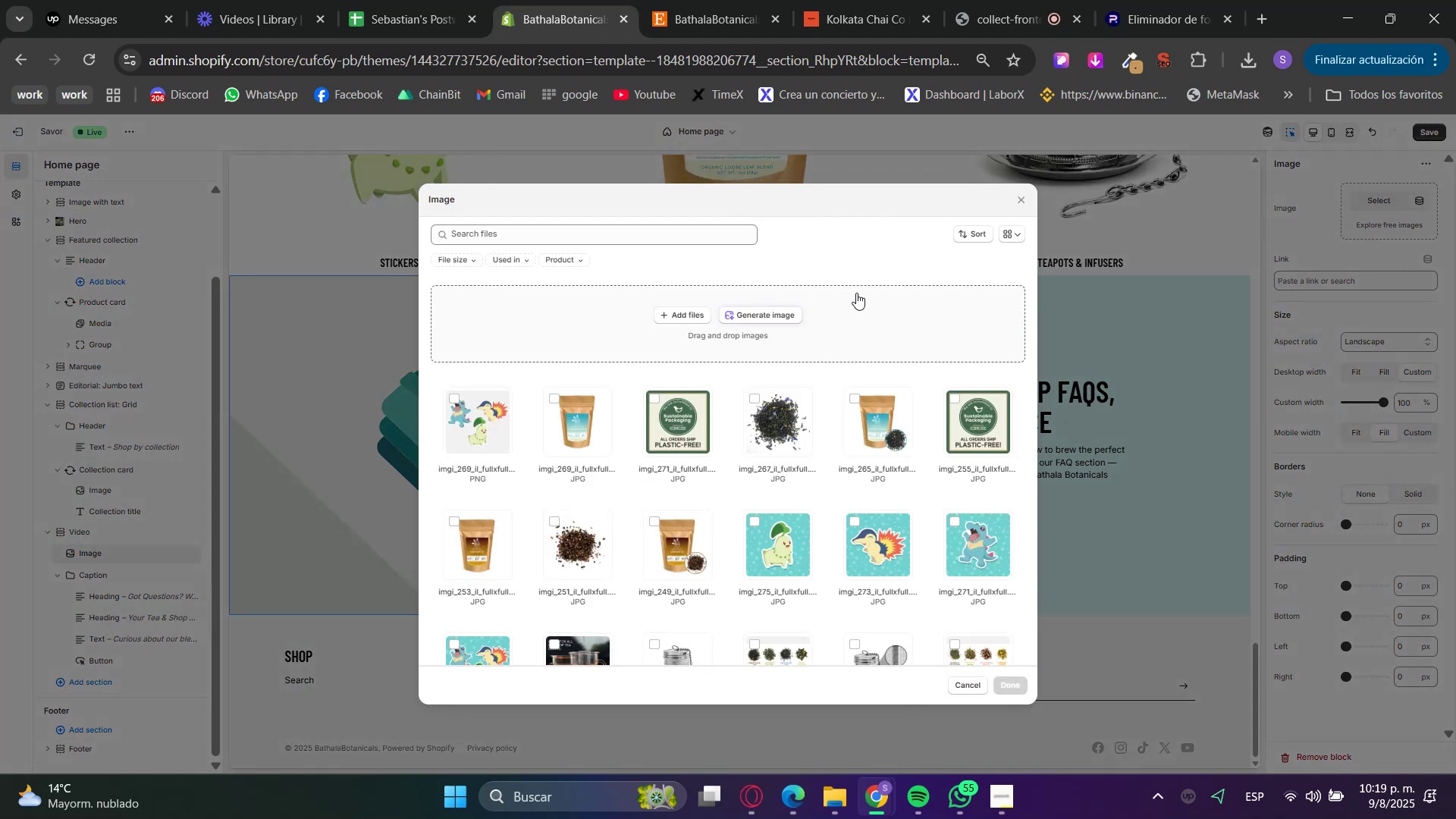 
left_click([1306, 272])
 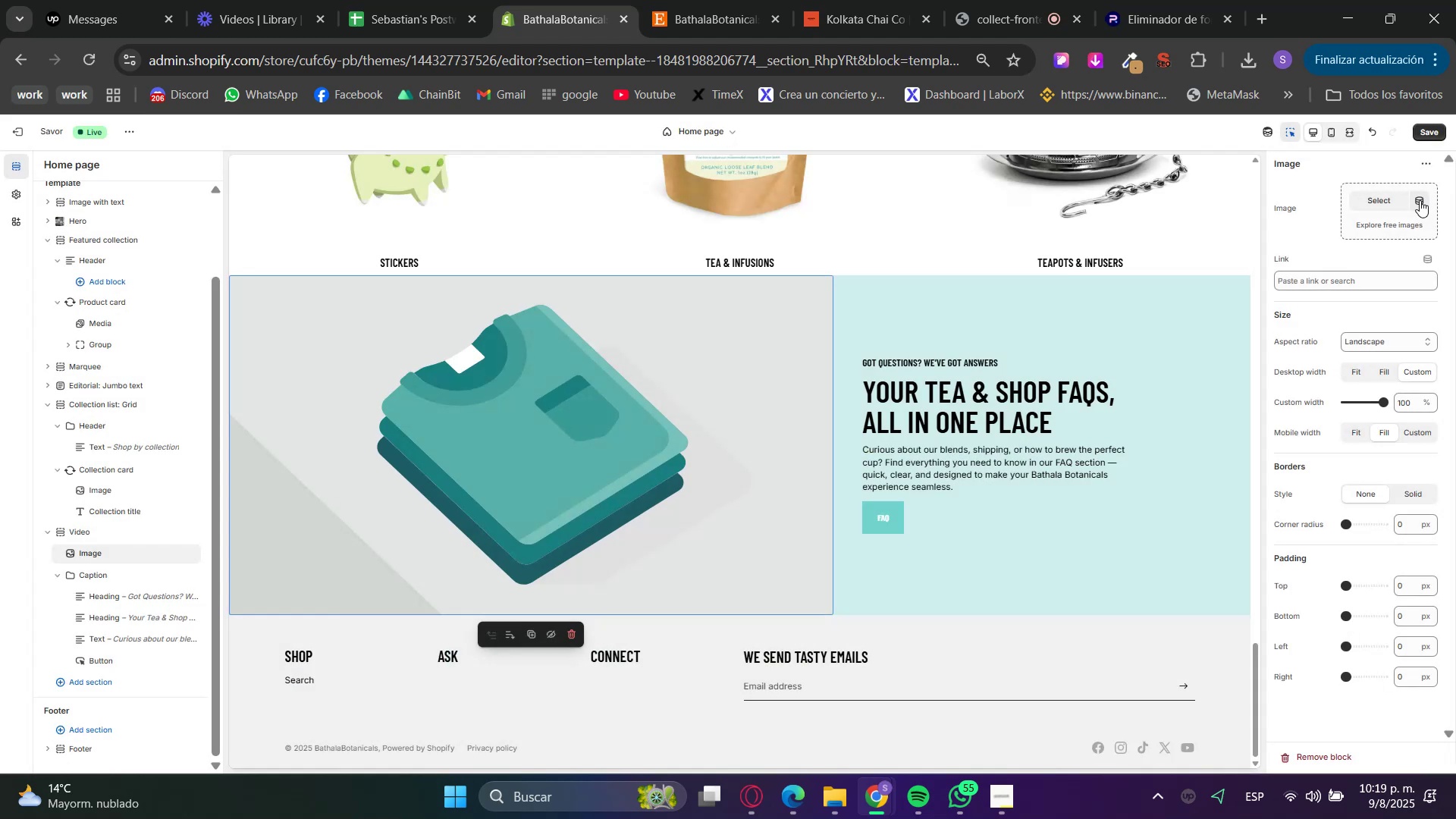 
left_click([1406, 225])
 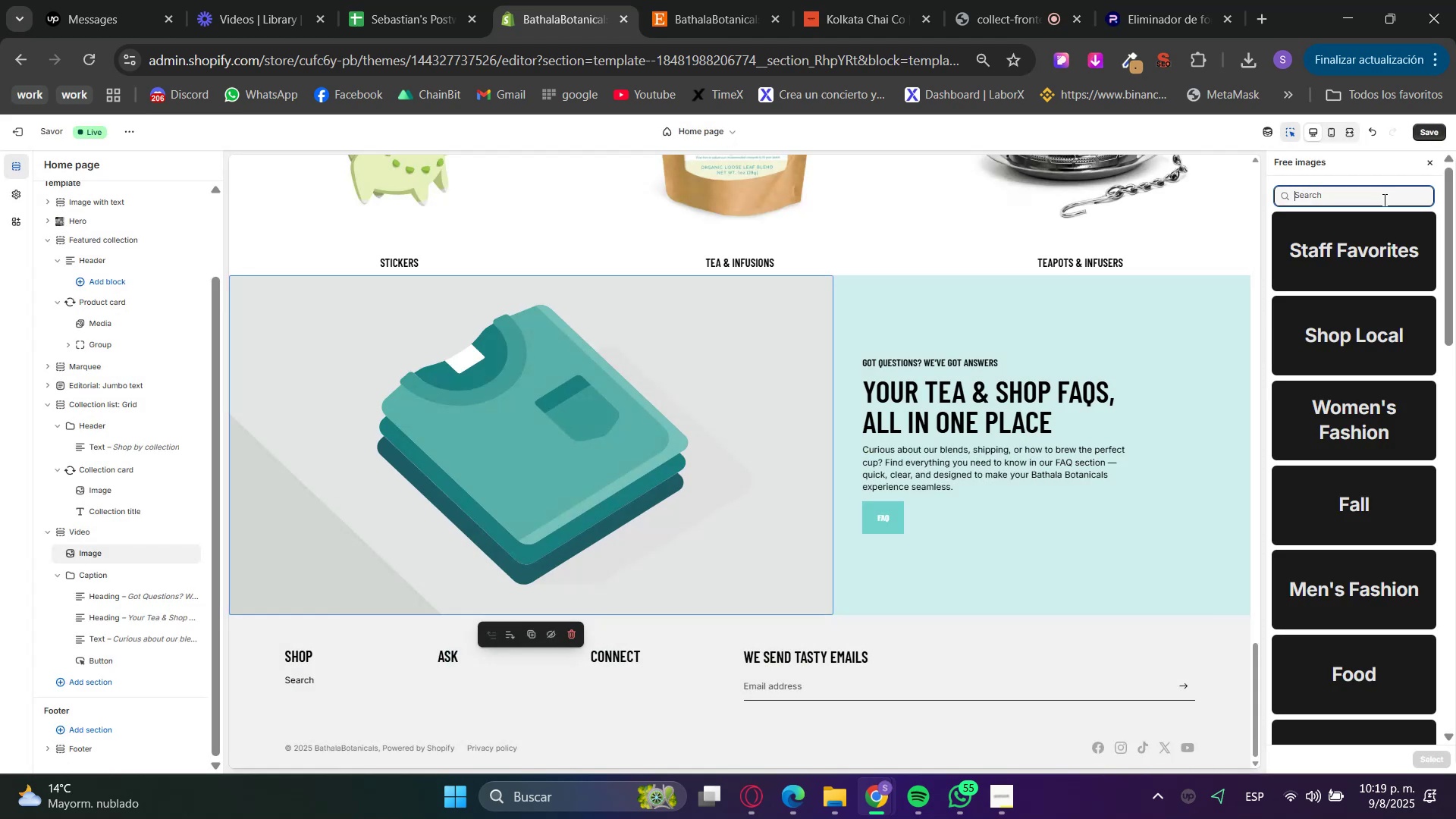 
type(an)
key(Backspace)
key(Backspace)
type(tea)
 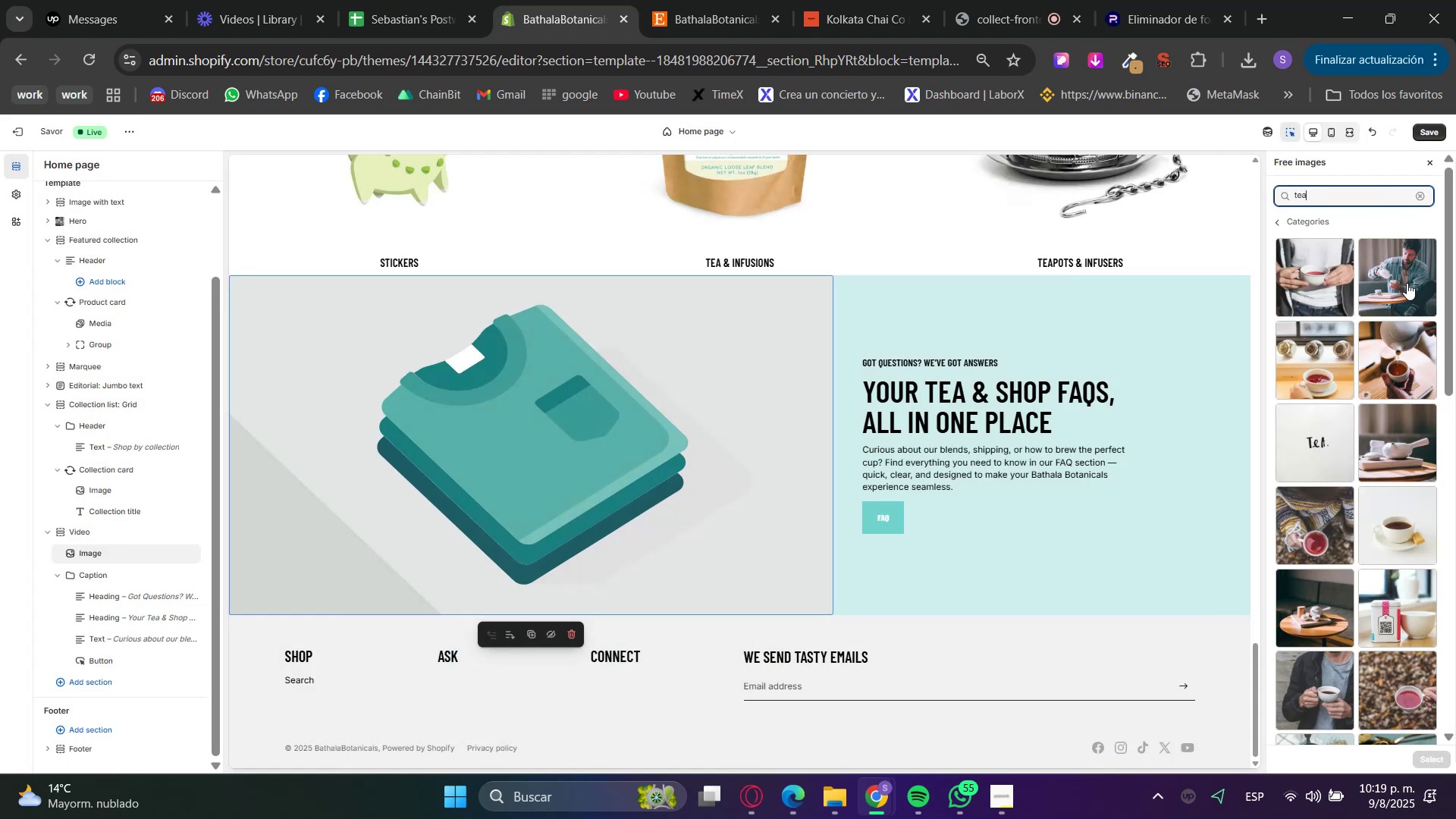 
scroll: coordinate [1425, 604], scroll_direction: down, amount: 4.0
 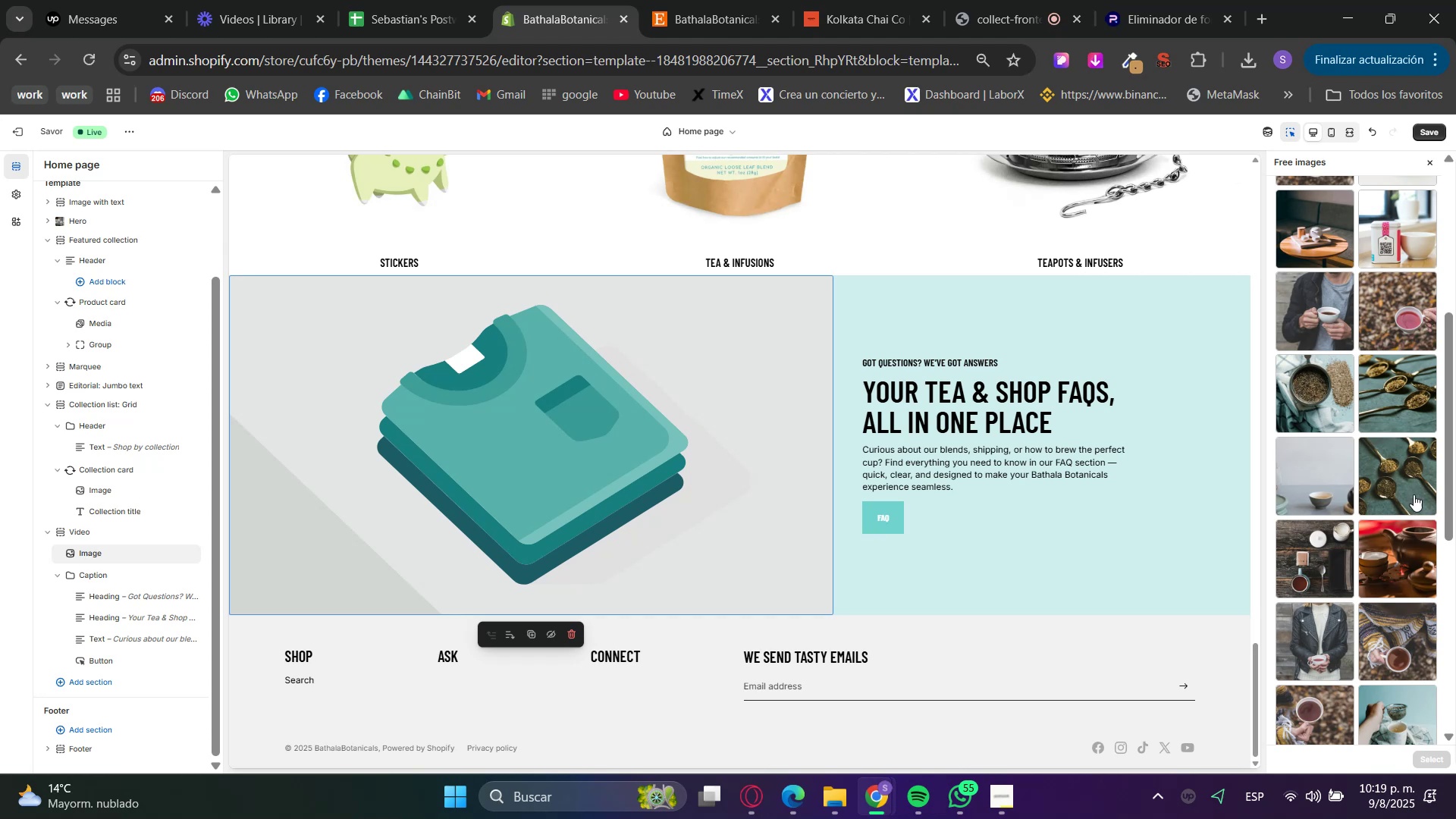 
left_click([1411, 481])
 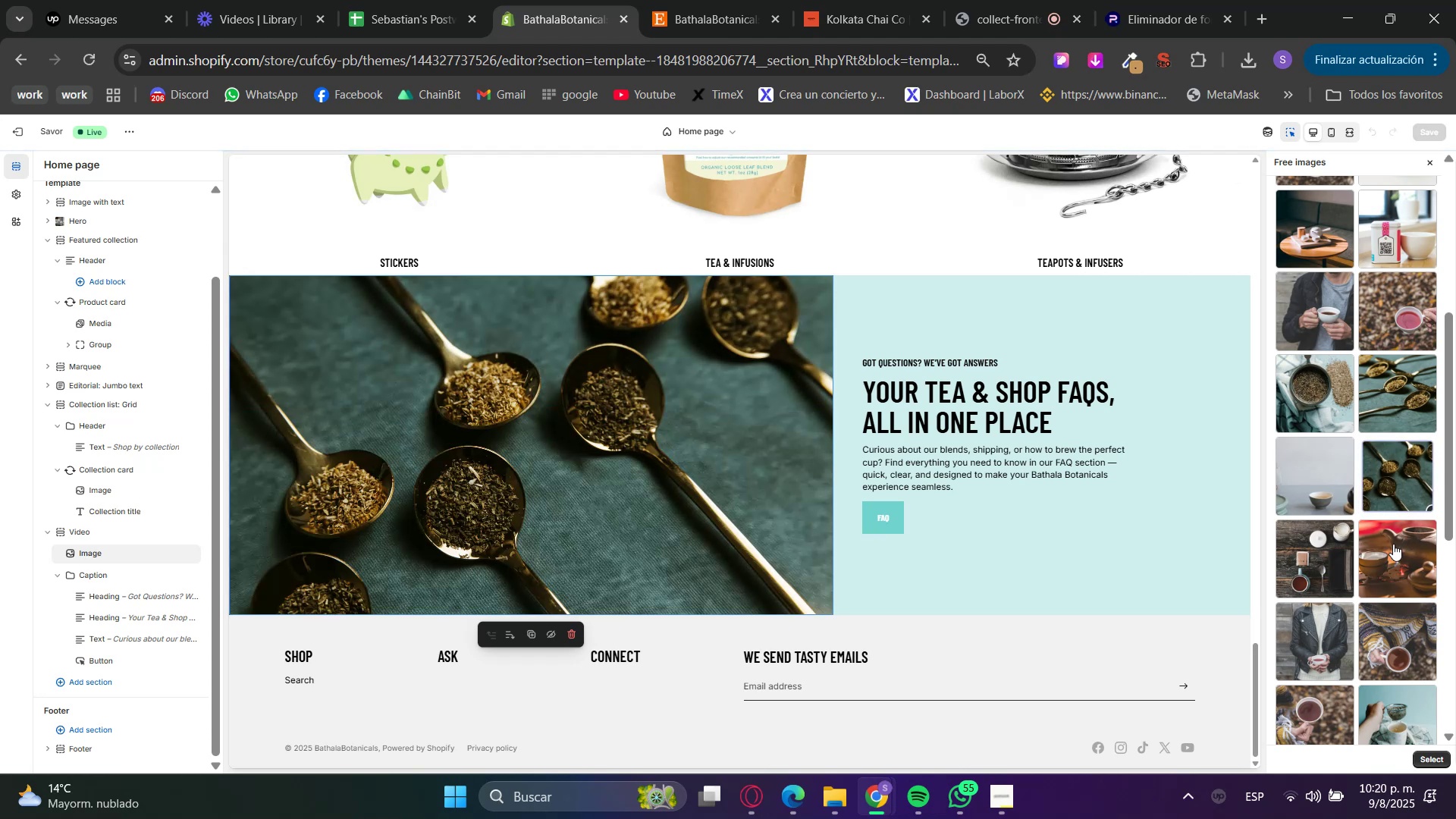 
scroll: coordinate [1393, 544], scroll_direction: down, amount: 2.0
 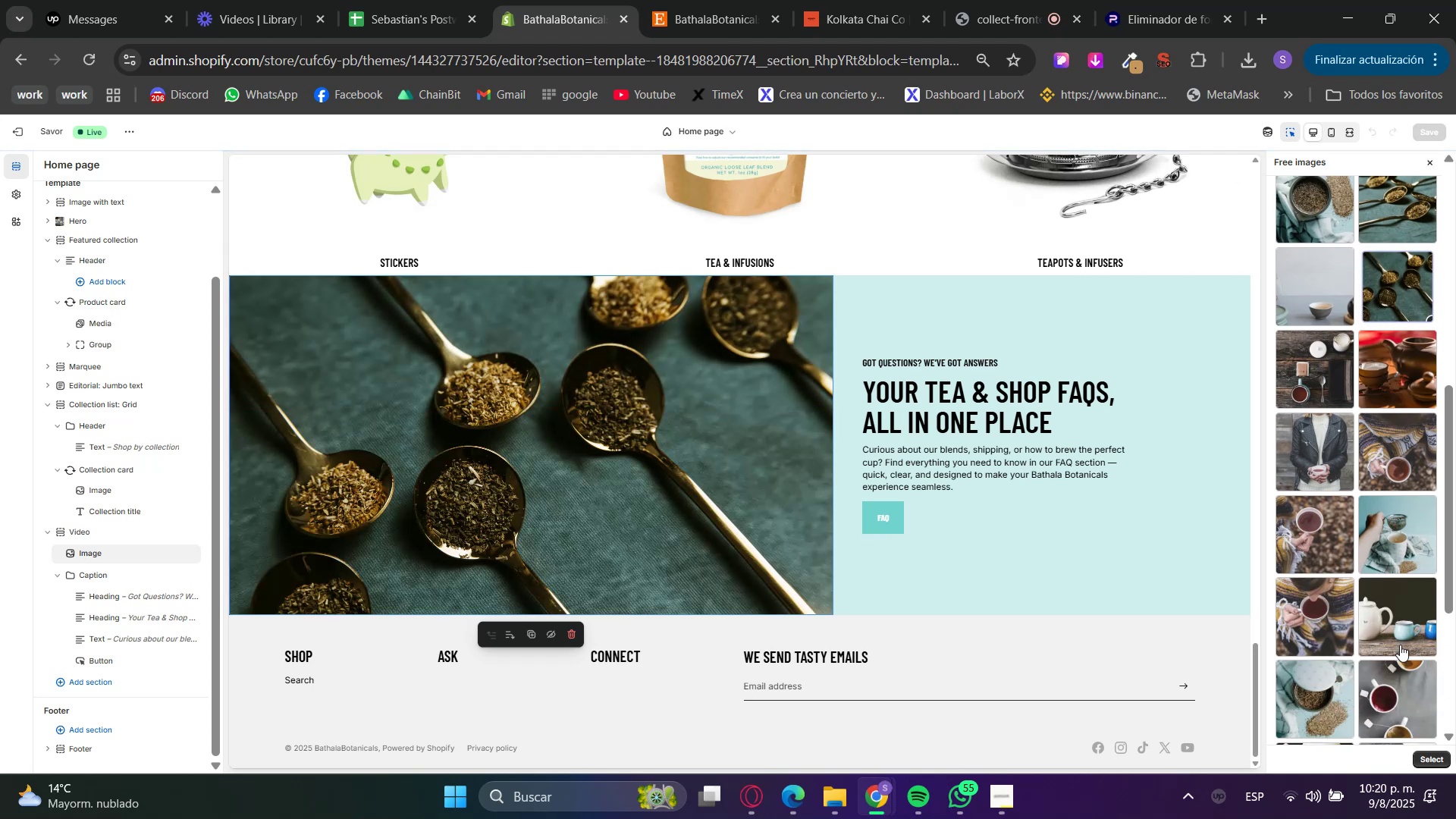 
left_click([1426, 763])
 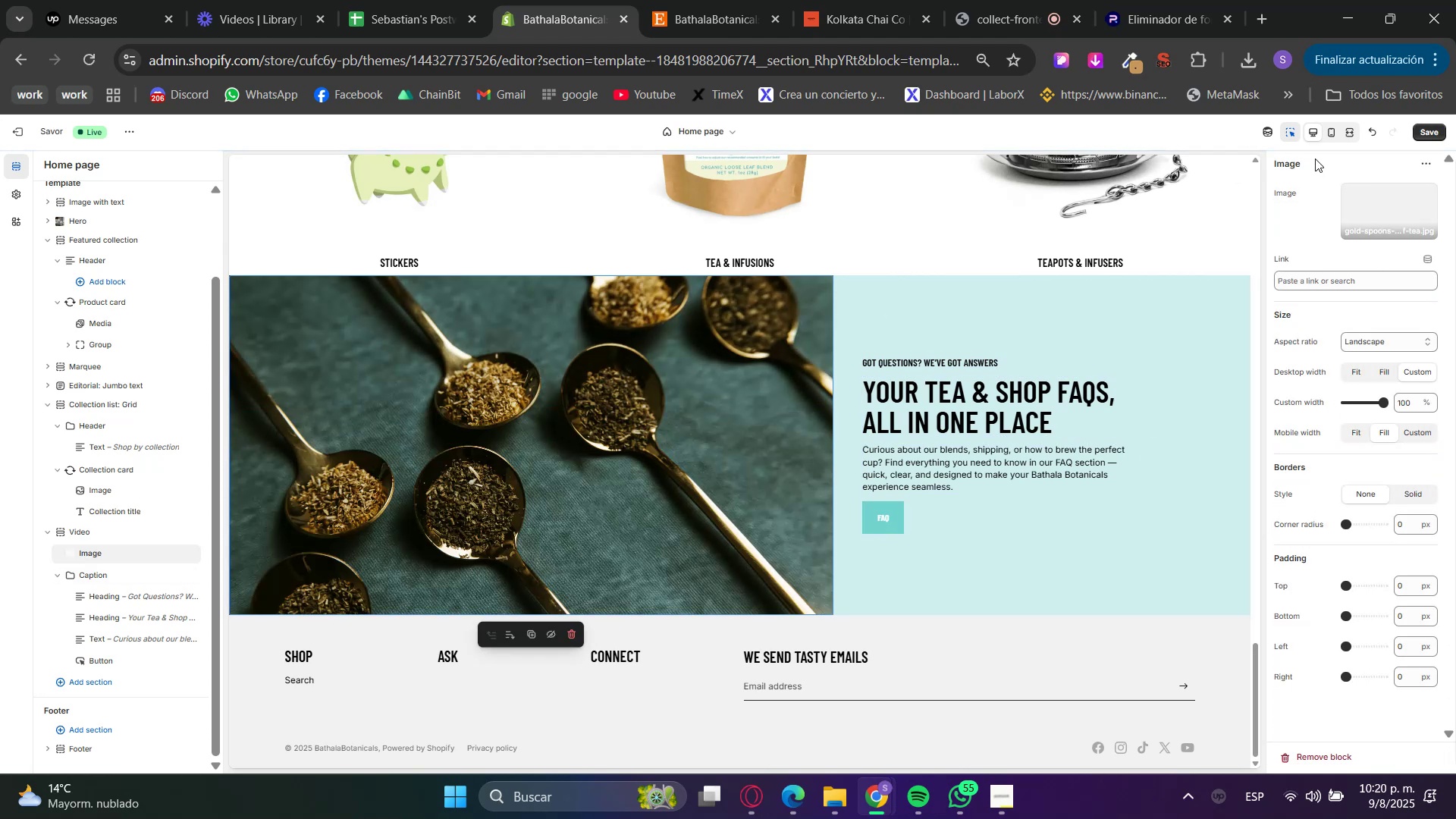 
scroll: coordinate [1078, 475], scroll_direction: down, amount: 3.0
 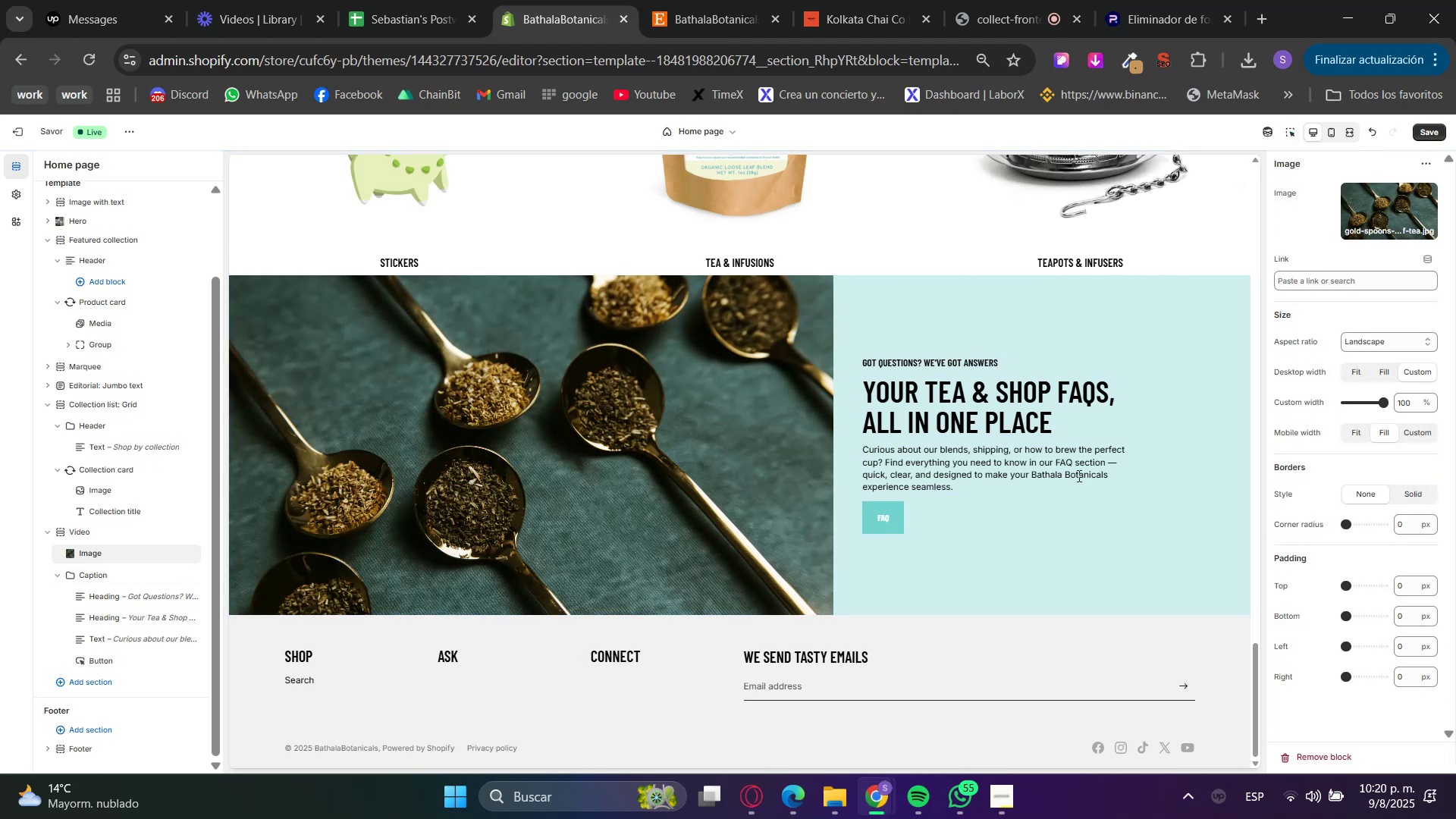 
scroll: coordinate [1062, 560], scroll_direction: up, amount: 20.0
 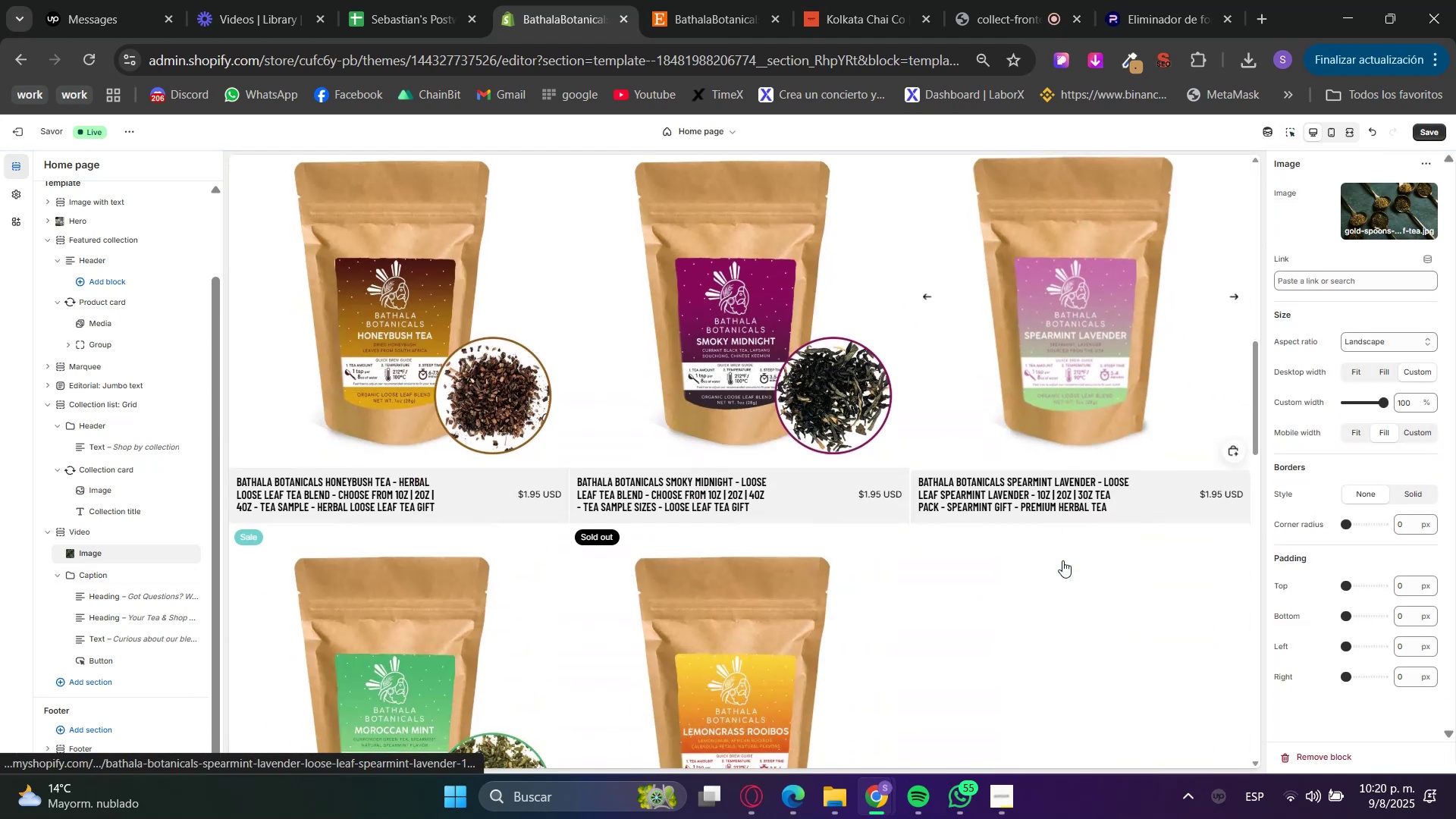 
scroll: coordinate [1062, 560], scroll_direction: down, amount: 4.0
 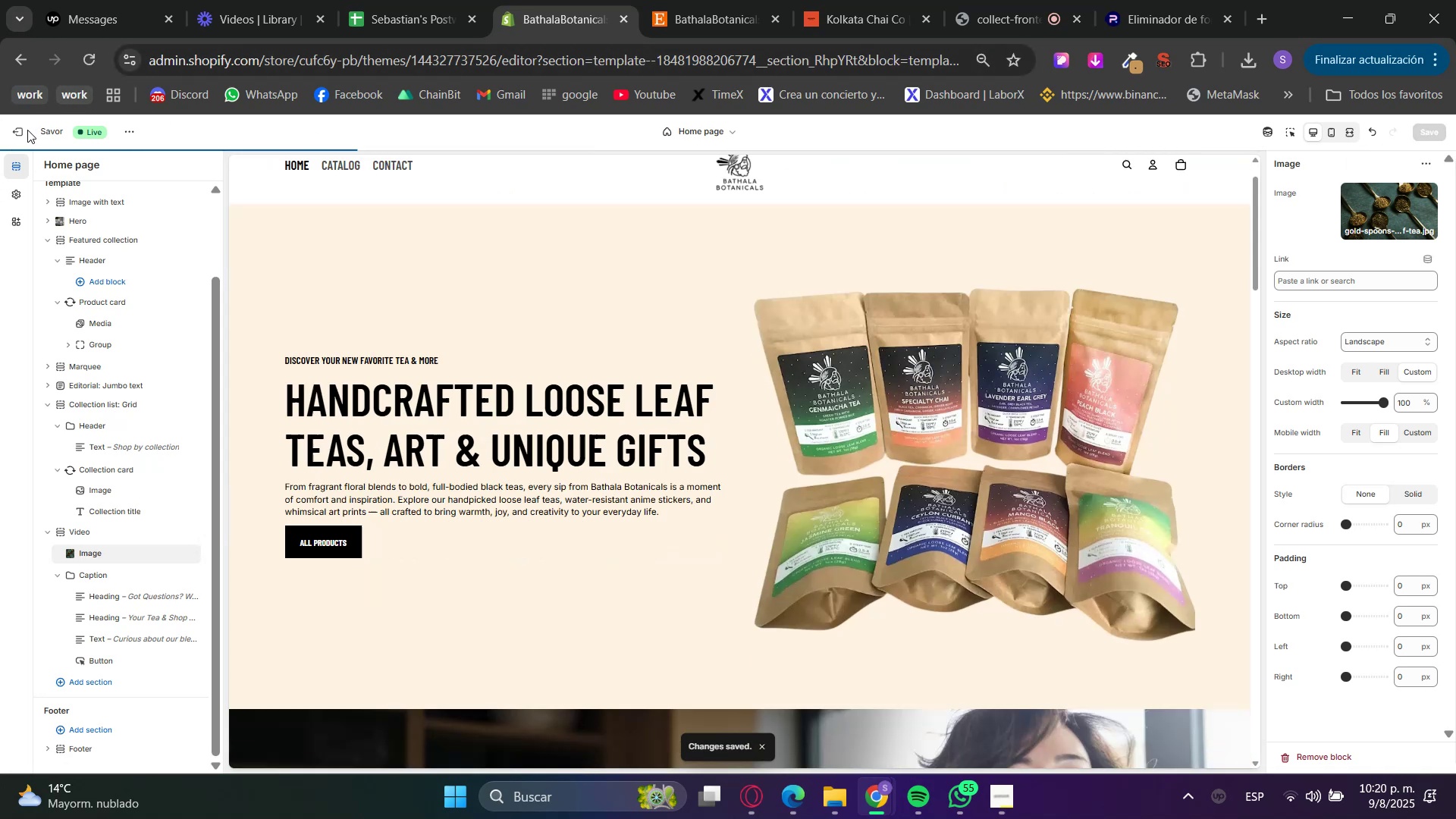 
wait(5.22)
 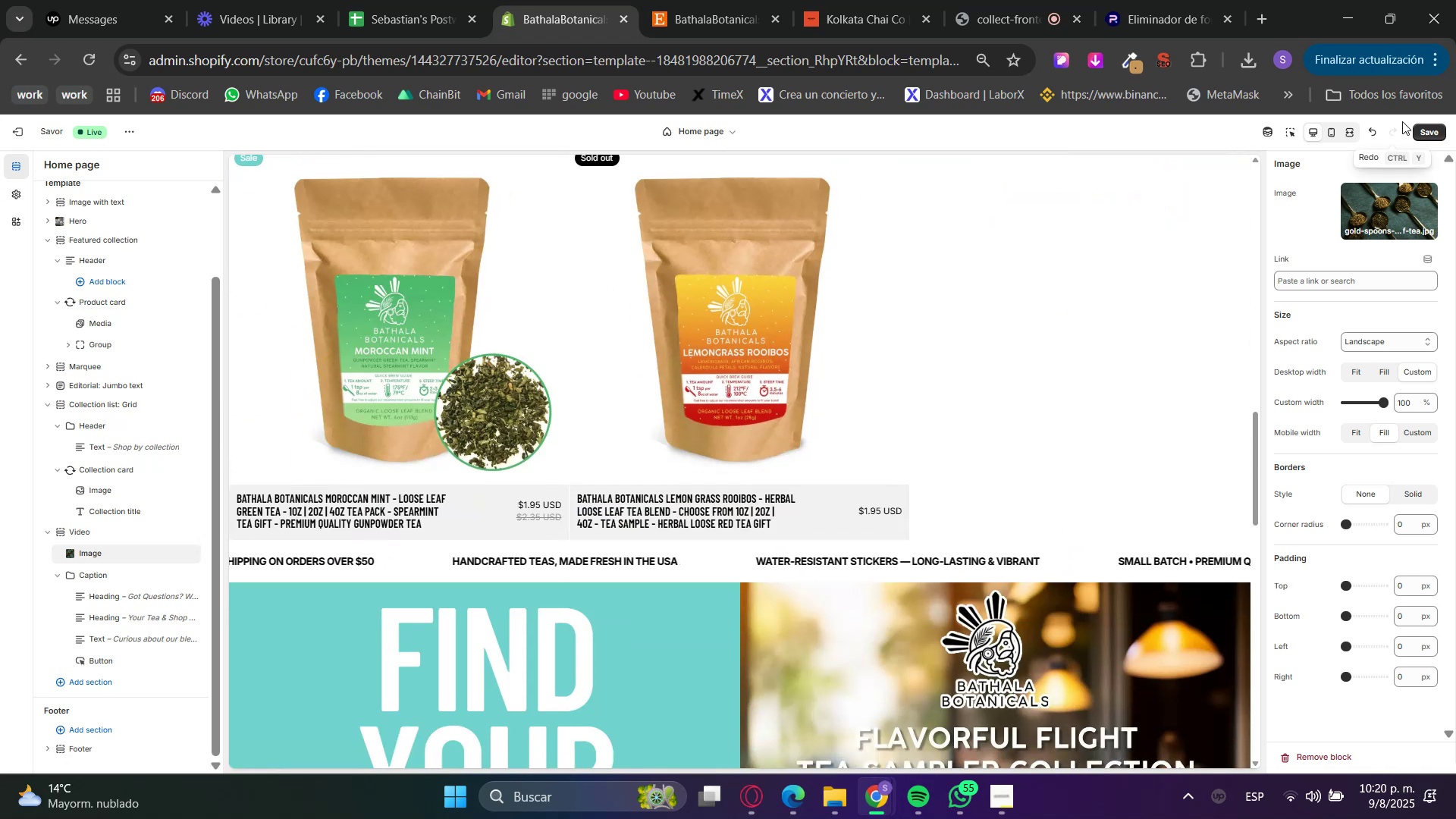 
left_click([11, 130])
 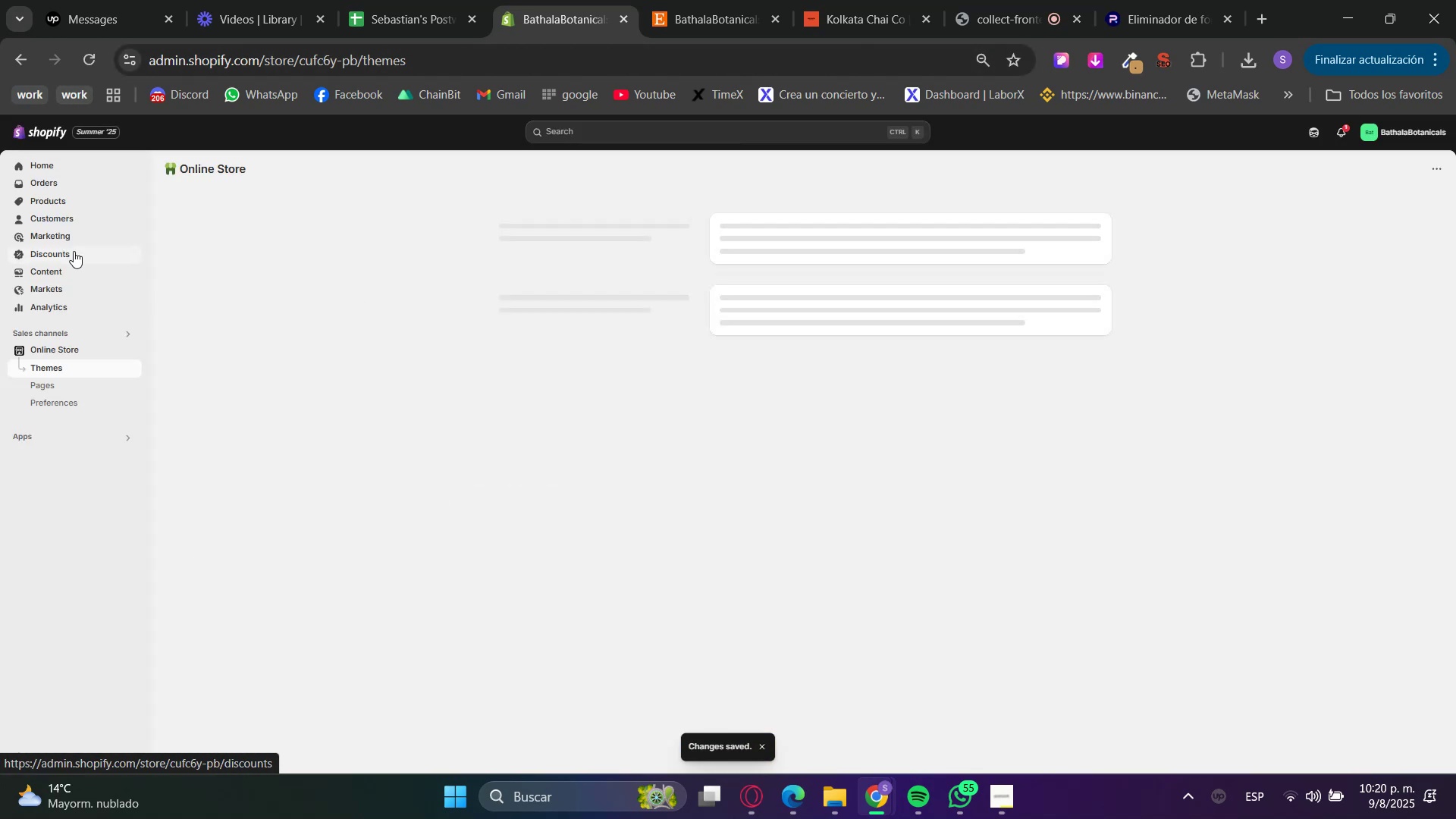 
left_click([74, 199])
 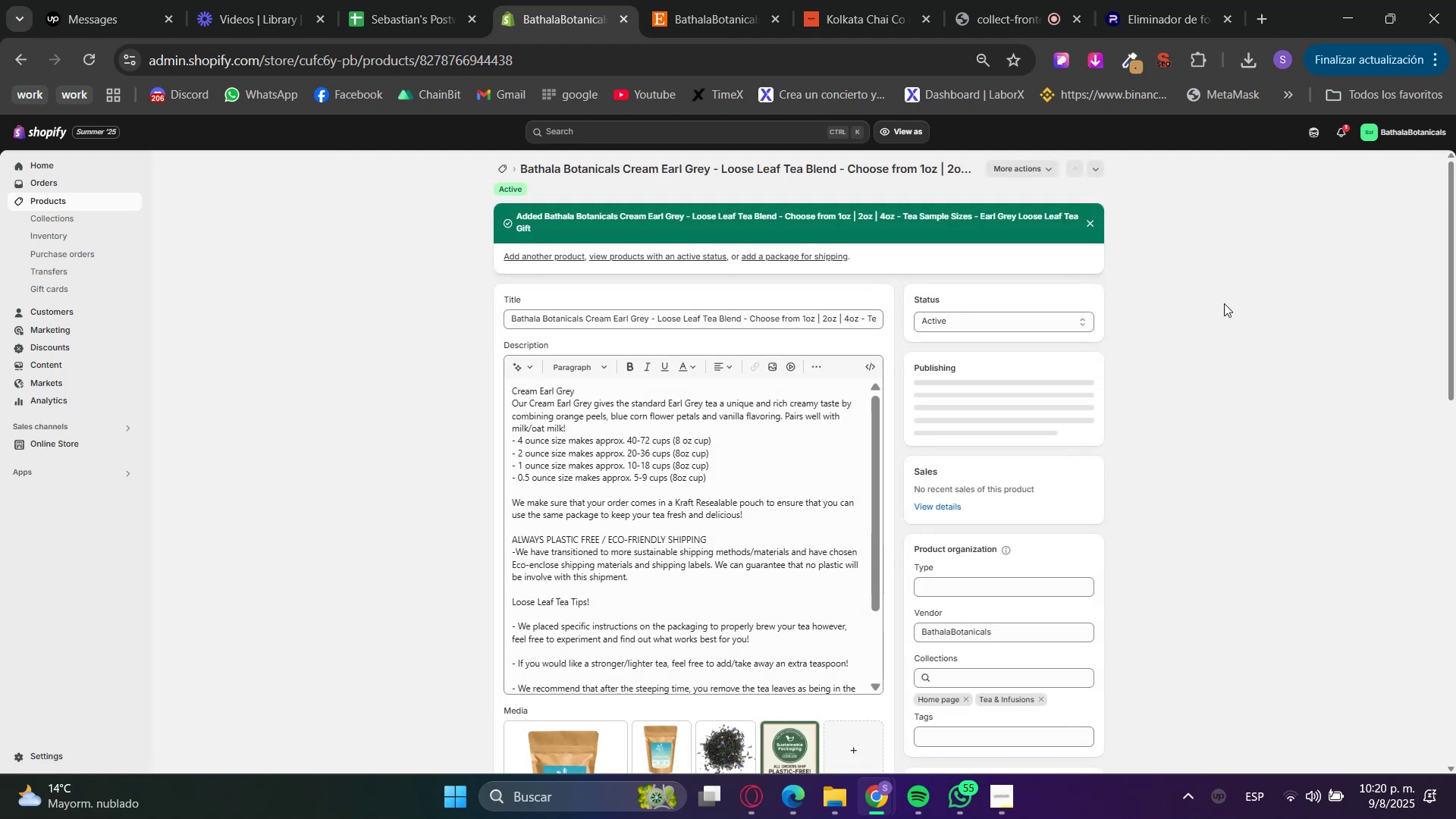 
wait(15.26)
 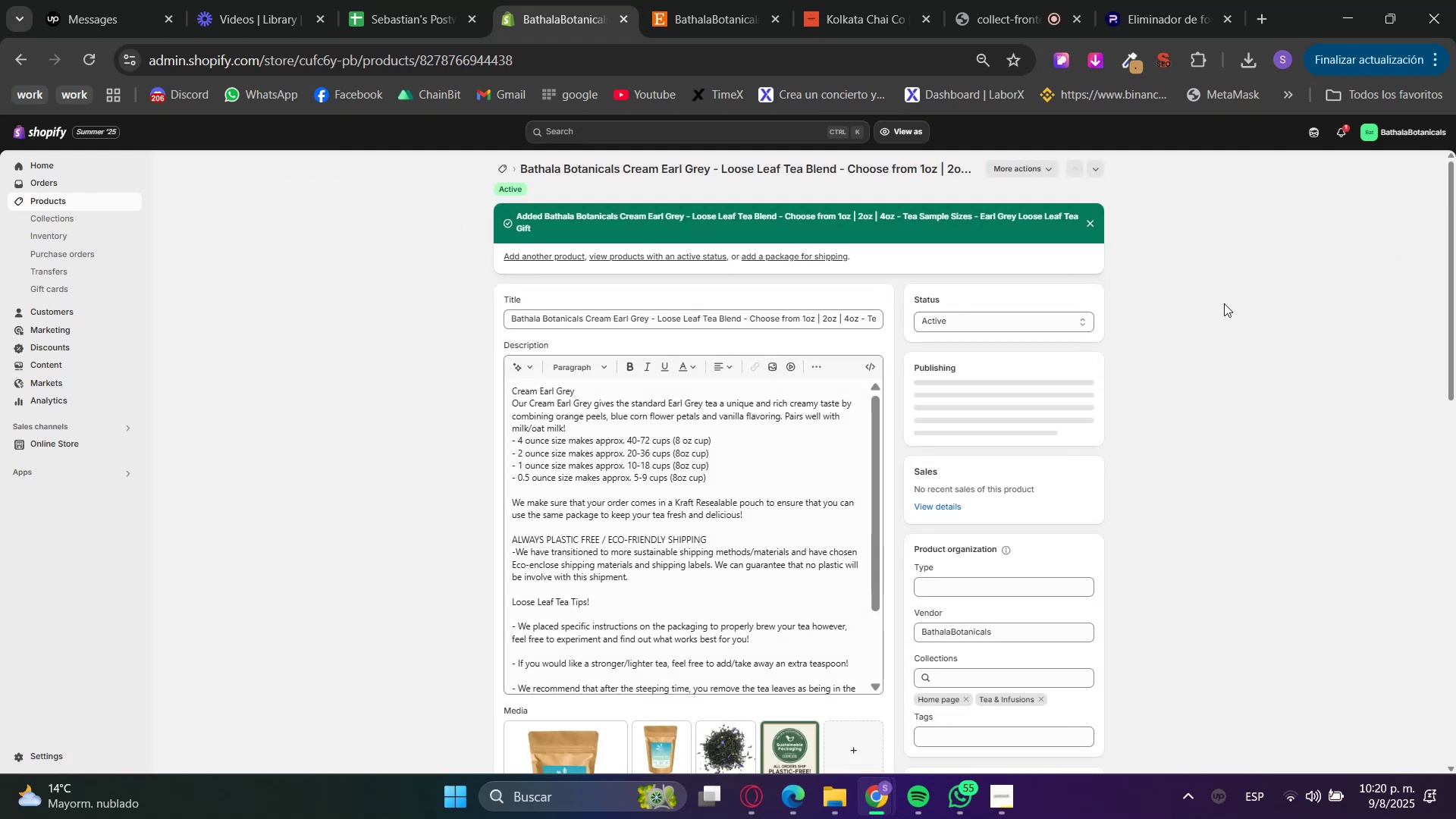 
left_click([965, 664])
 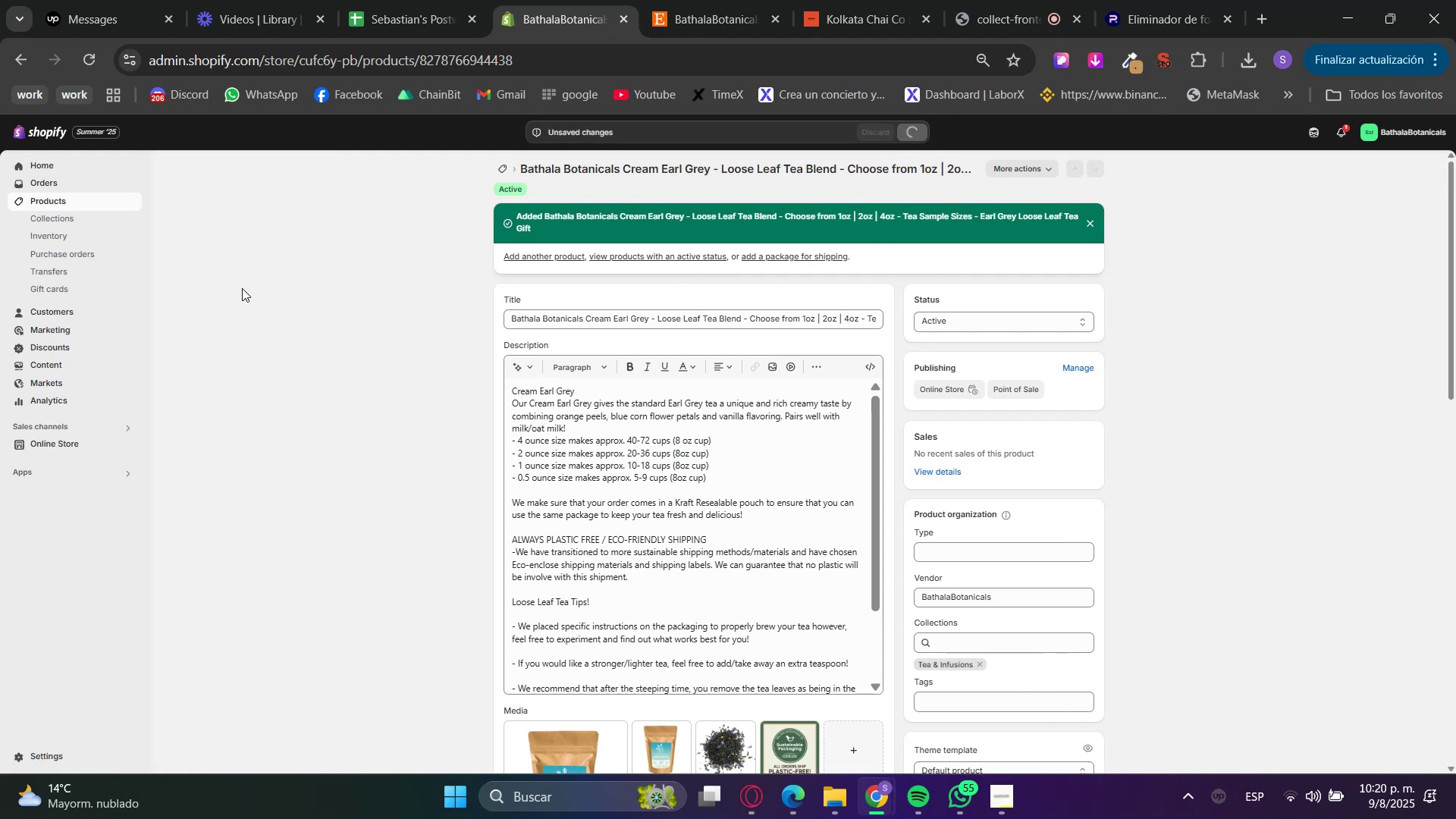 
left_click([67, 203])
 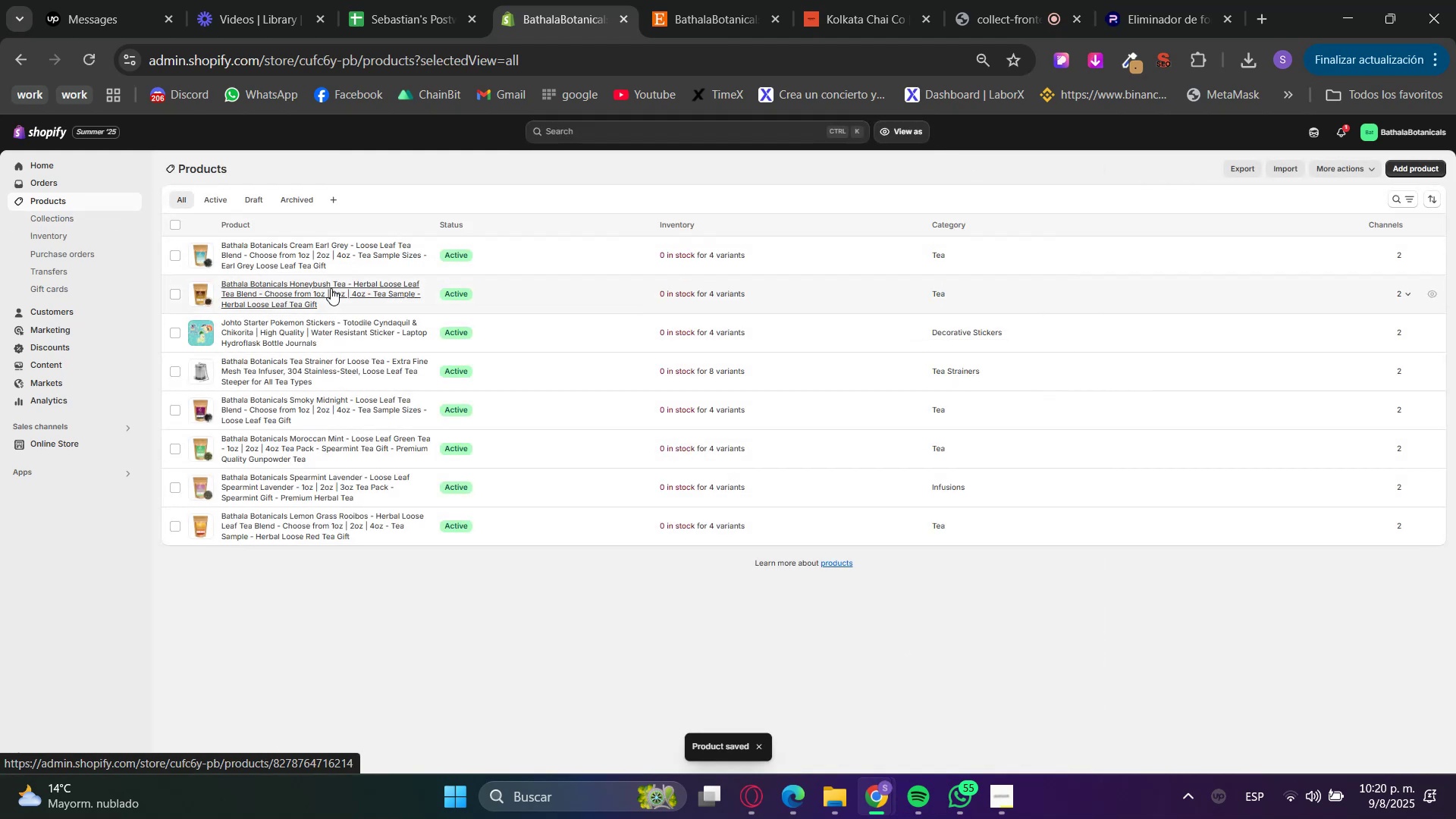 
left_click([318, 294])
 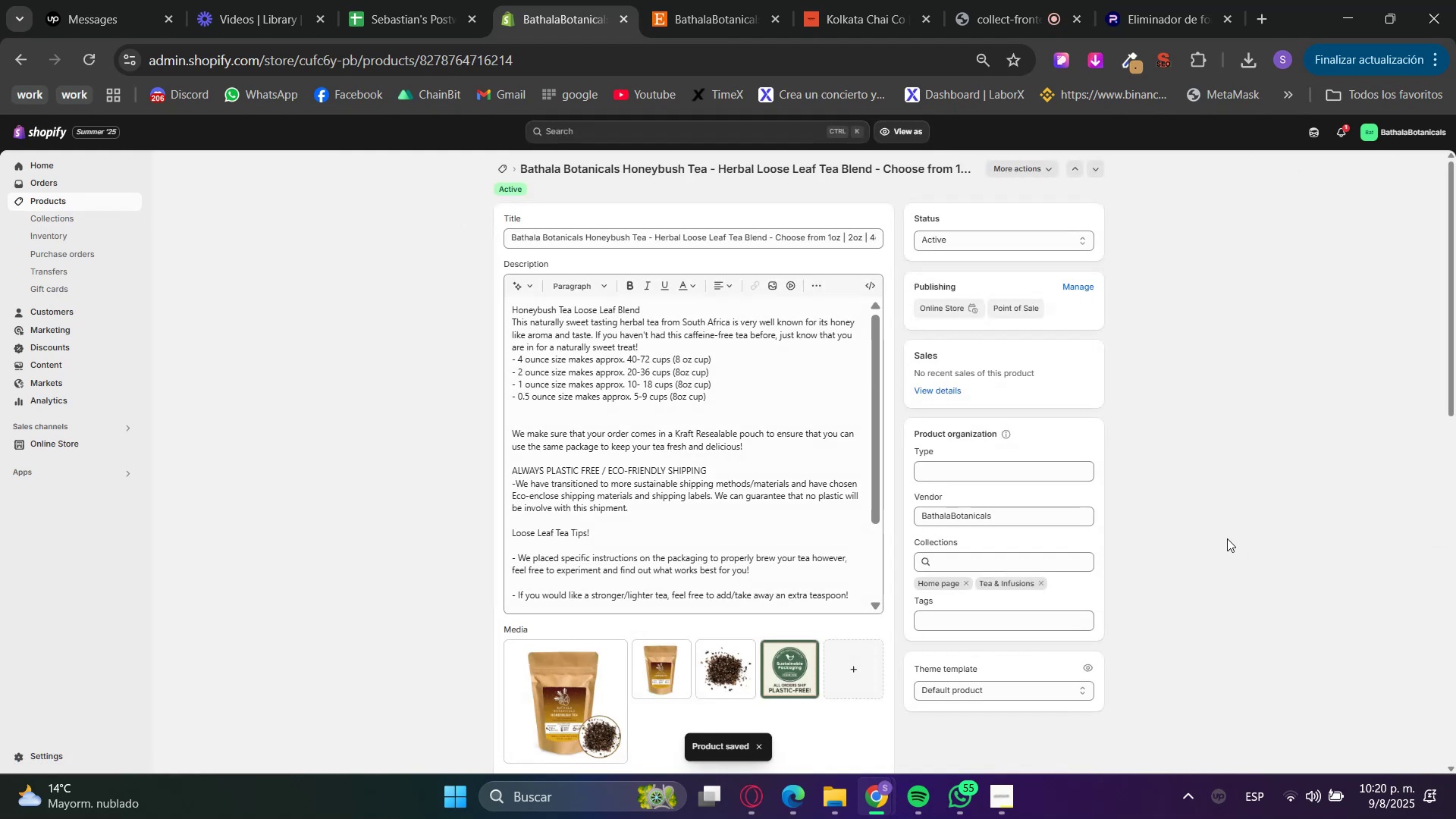 
left_click([963, 578])
 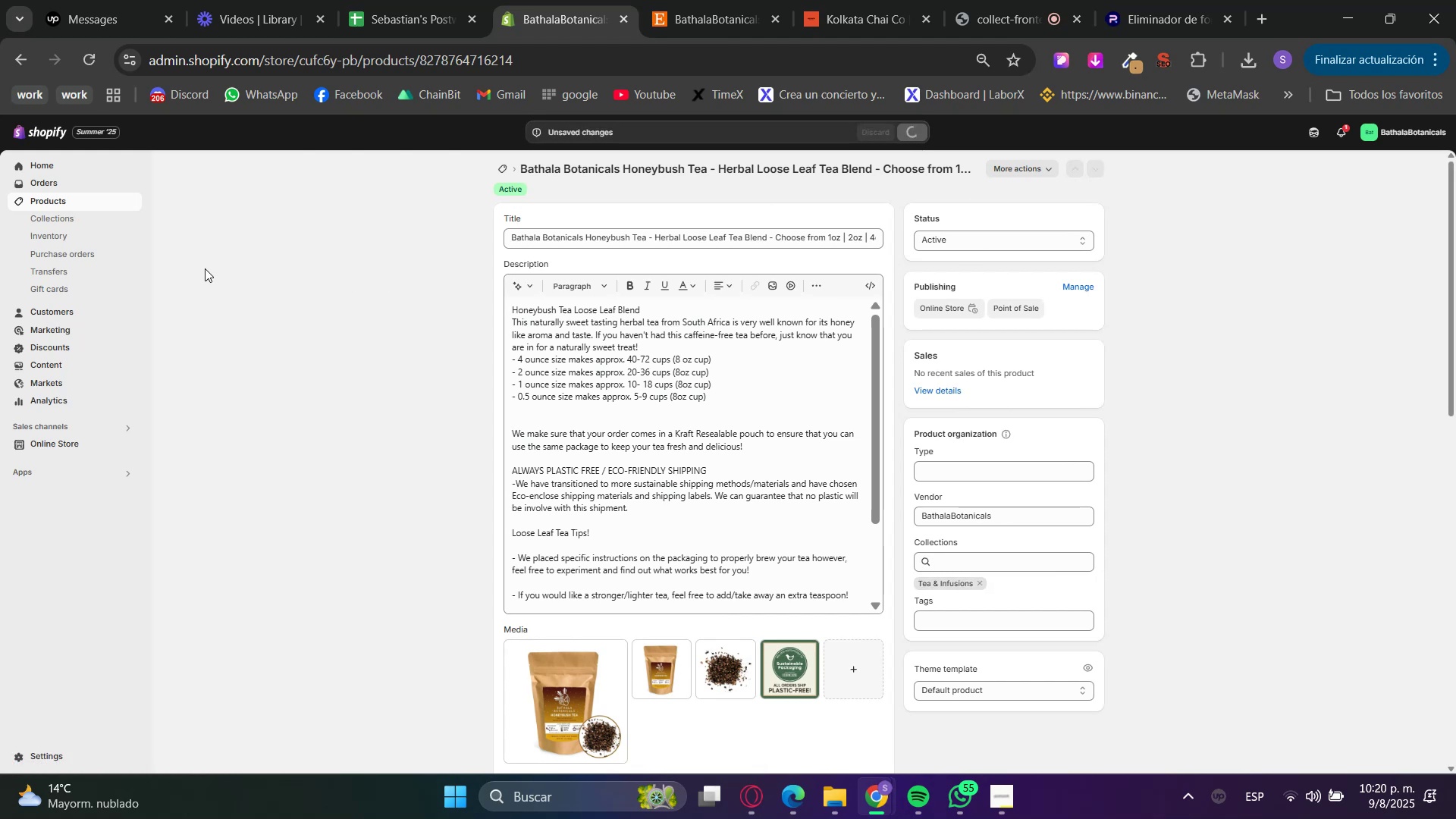 
left_click([101, 205])
 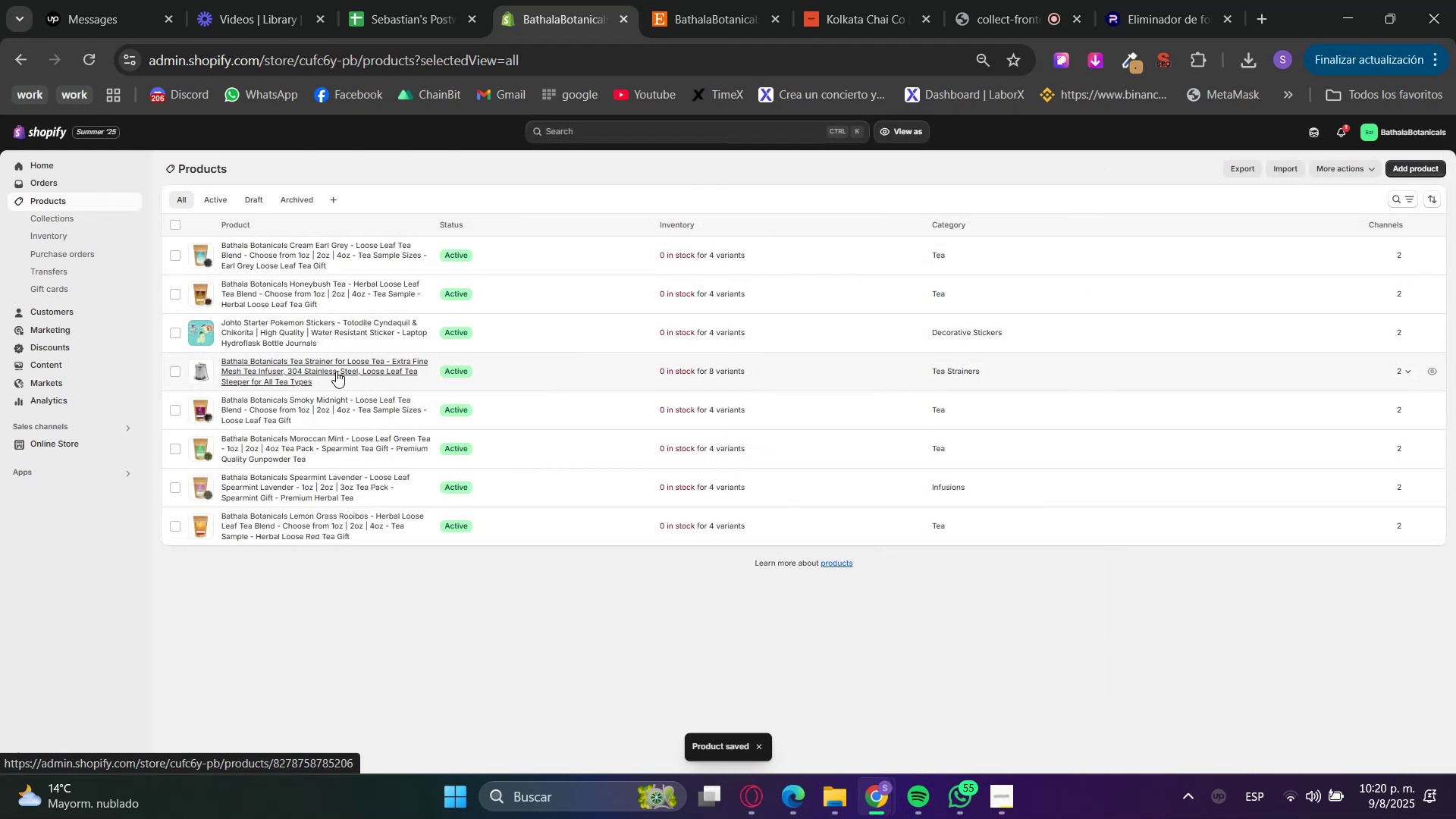 
left_click([305, 406])
 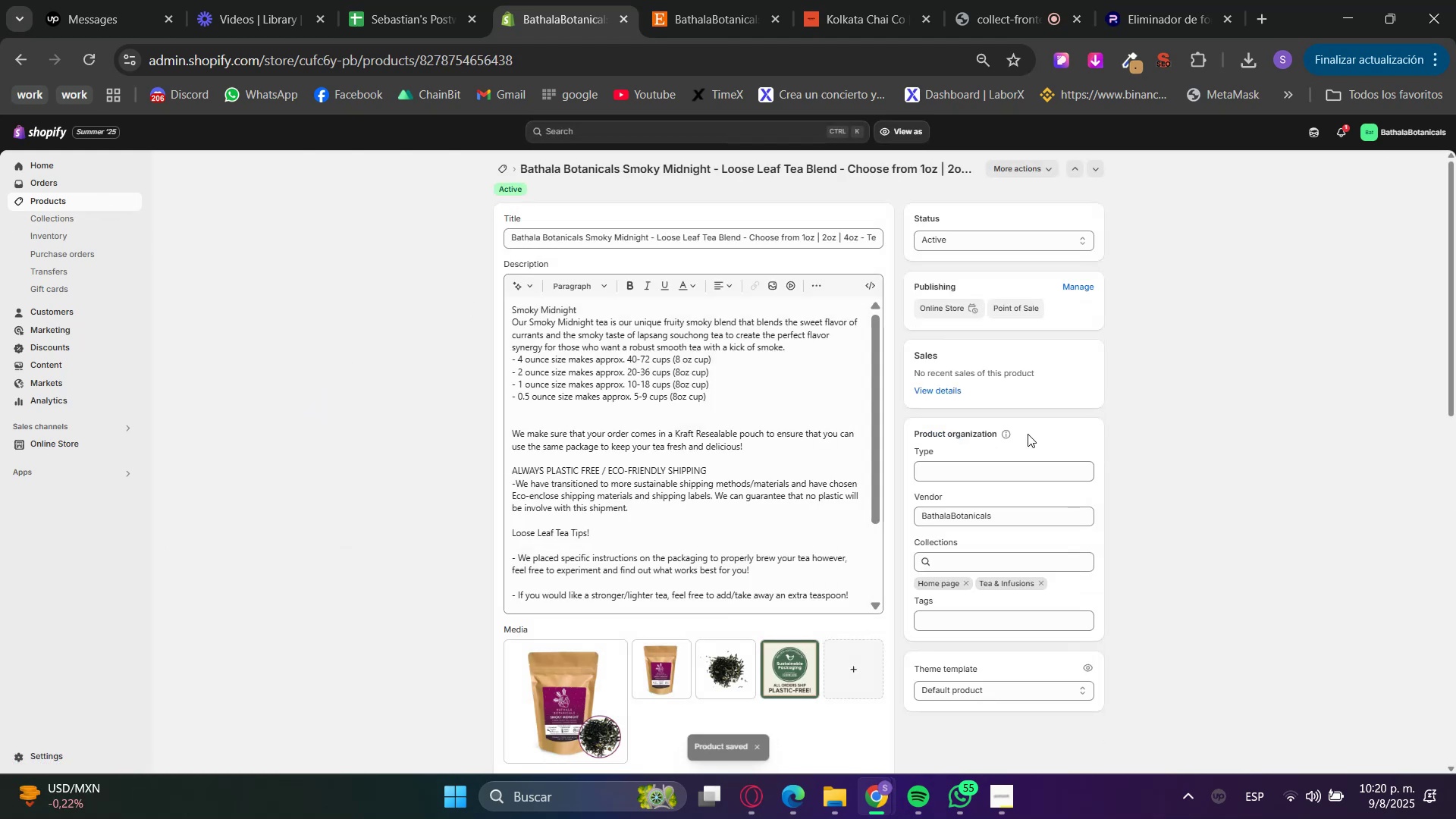 
left_click([968, 583])
 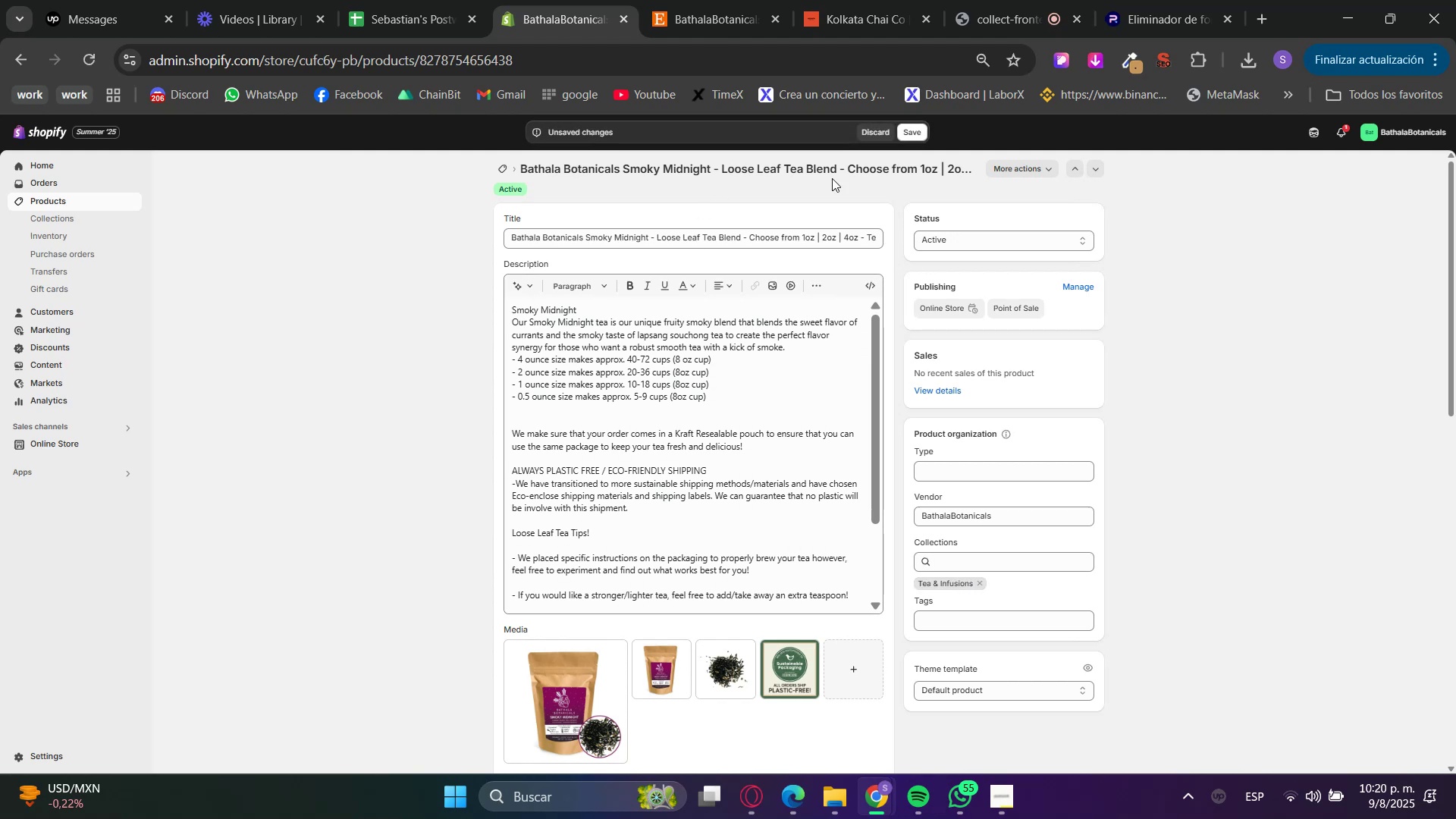 
left_click([899, 127])
 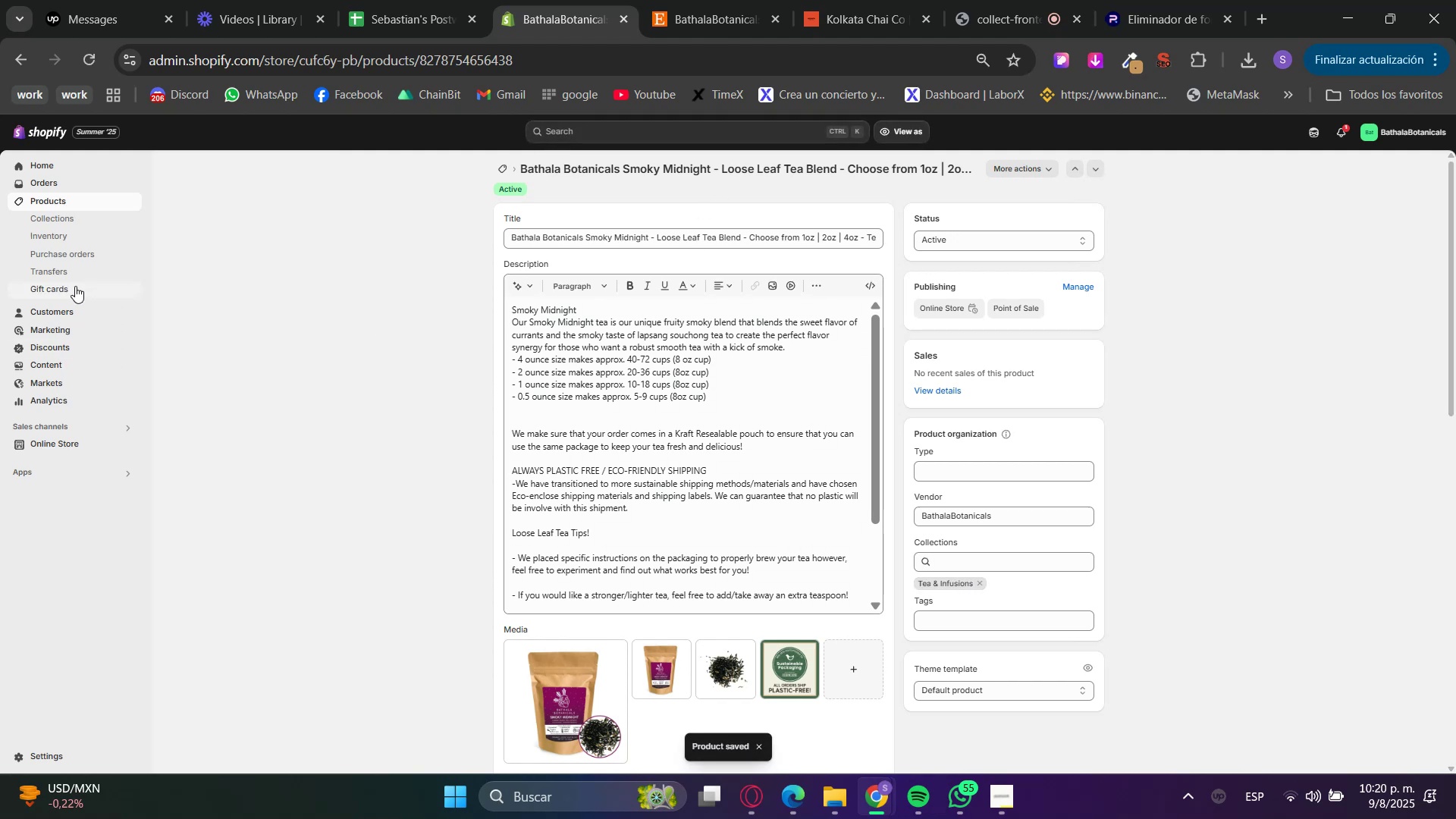 
left_click([70, 448])
 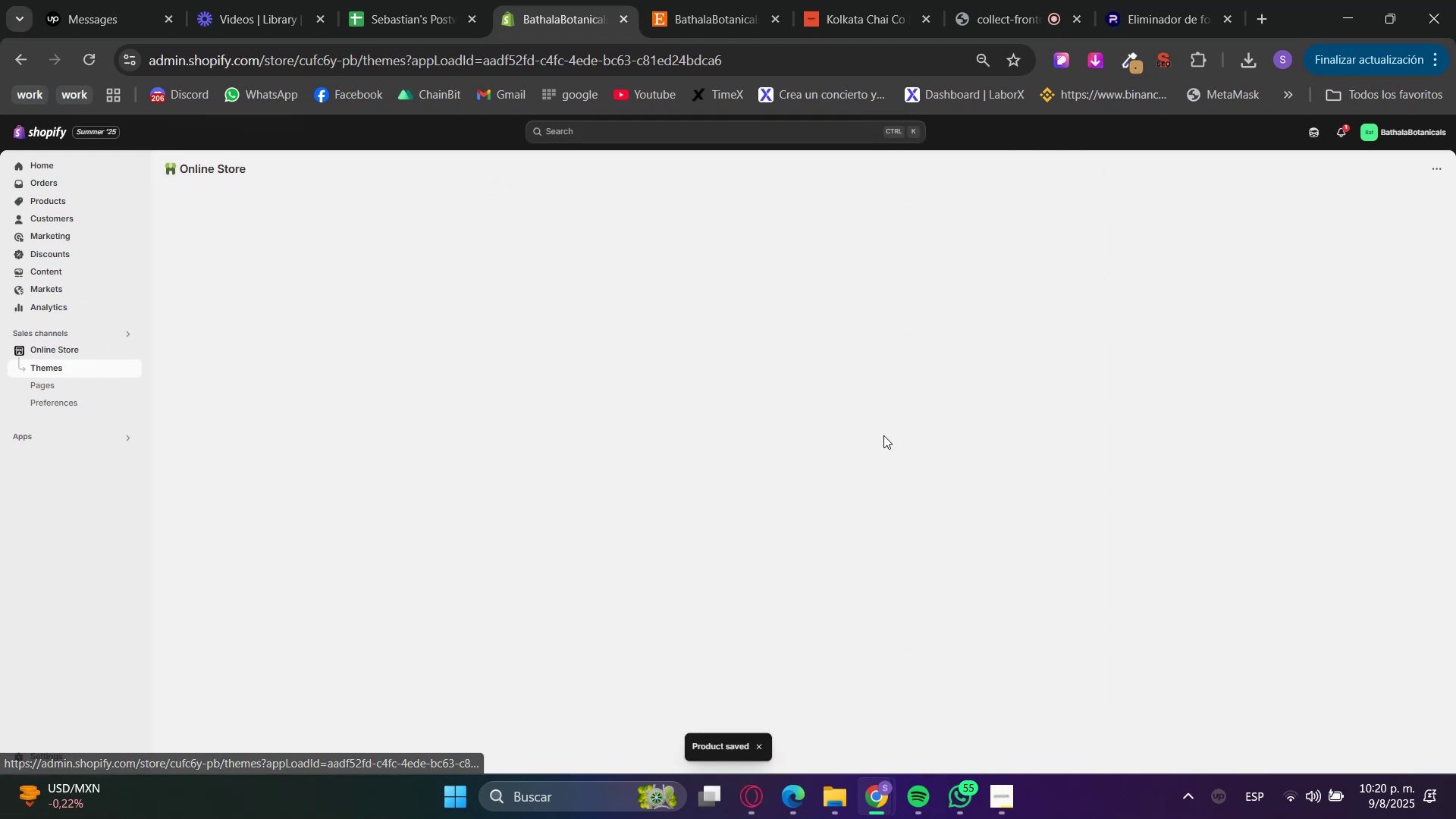 
mouse_move([1005, 522])
 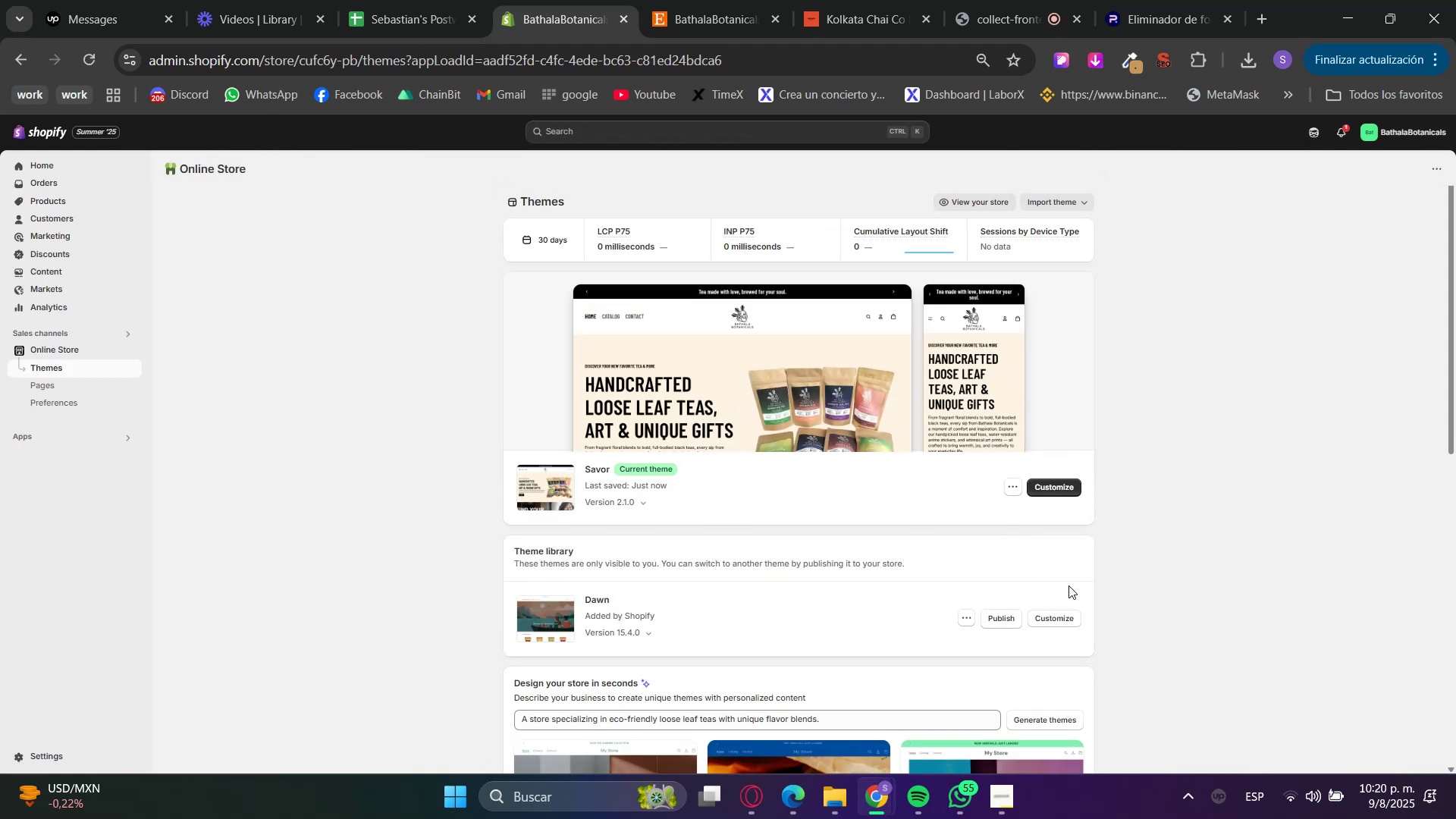 
left_click([1065, 618])
 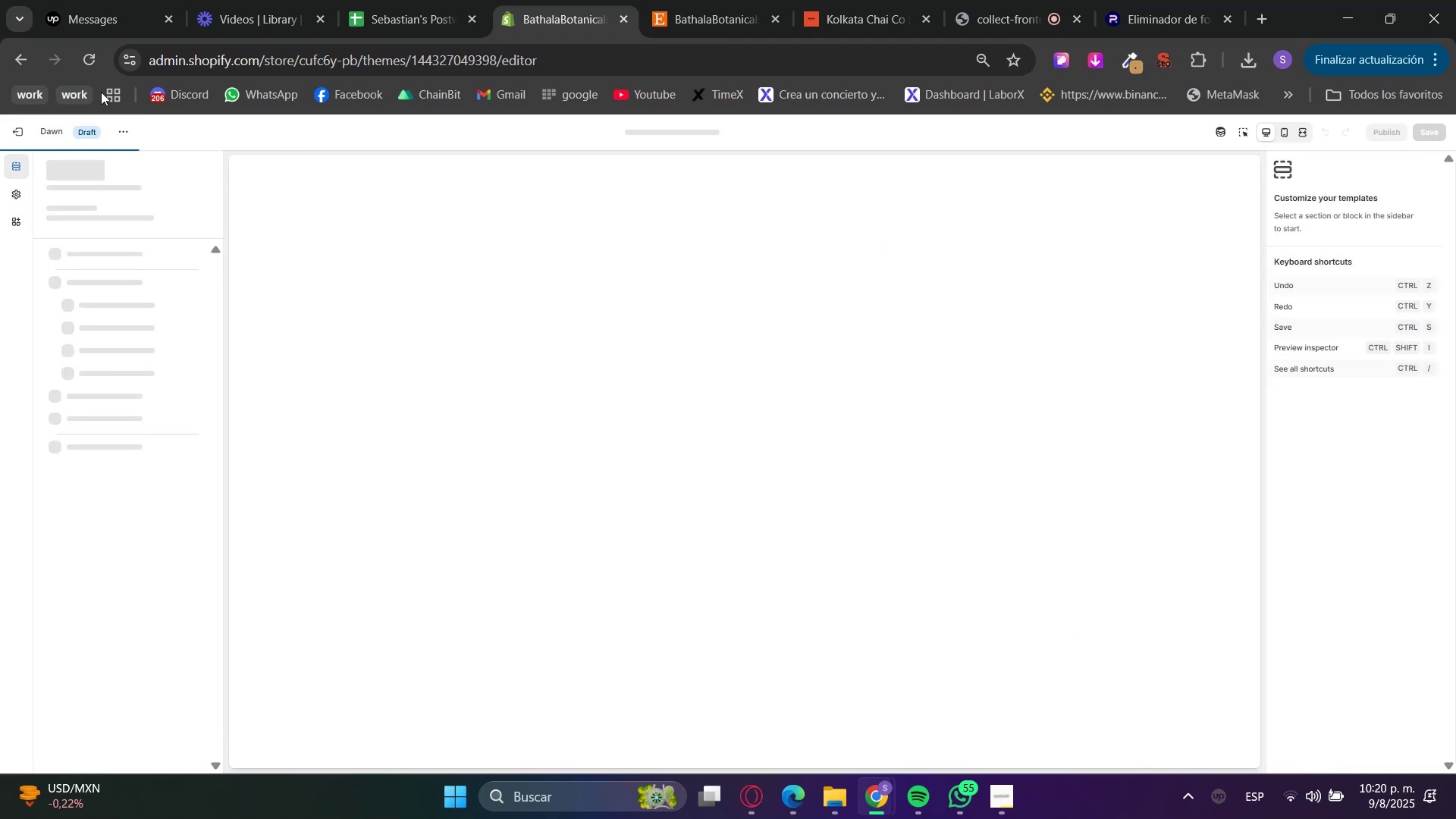 
left_click([29, 62])
 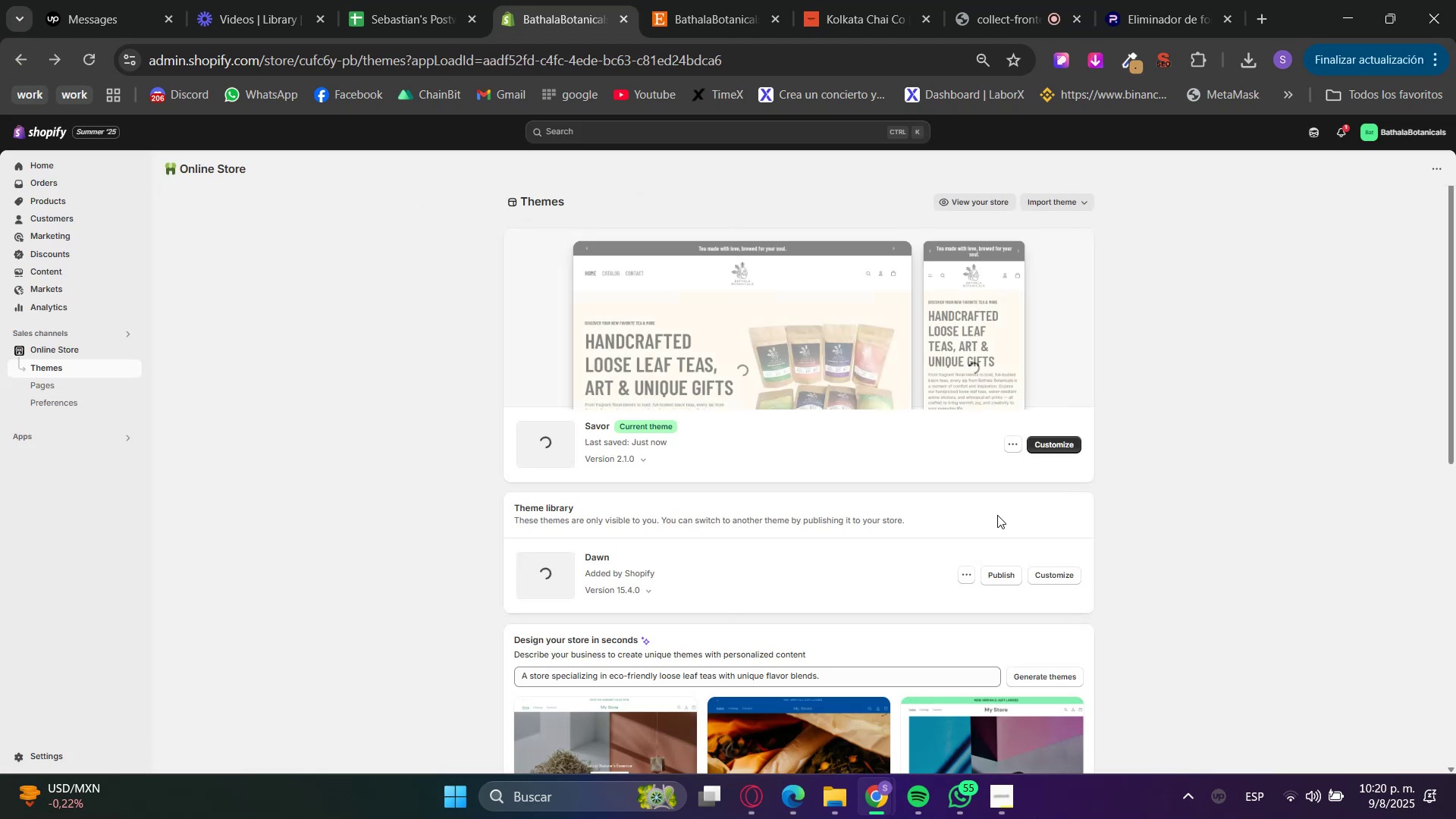 
double_click([1065, 497])
 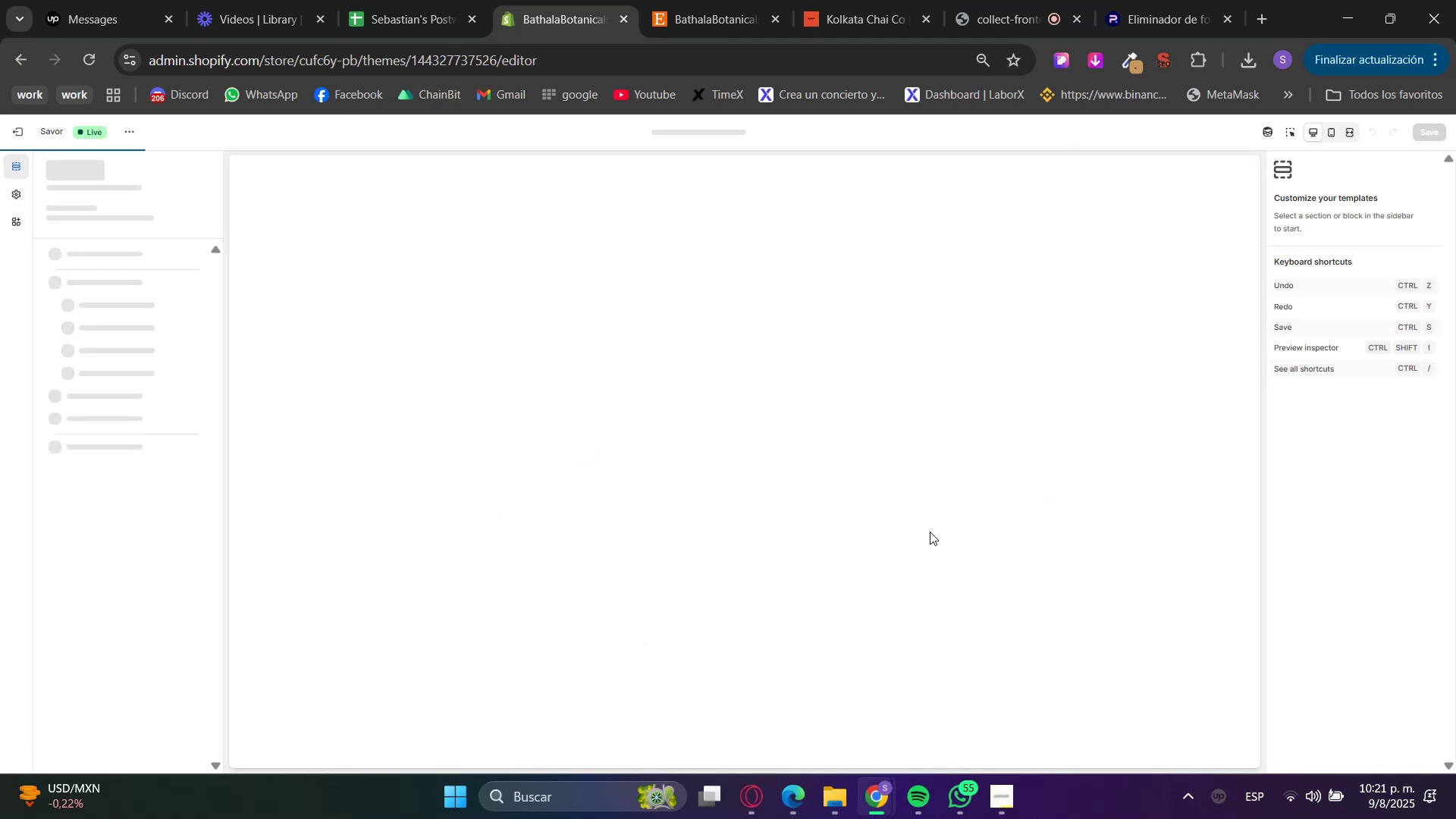 
scroll: coordinate [927, 533], scroll_direction: down, amount: 12.0
 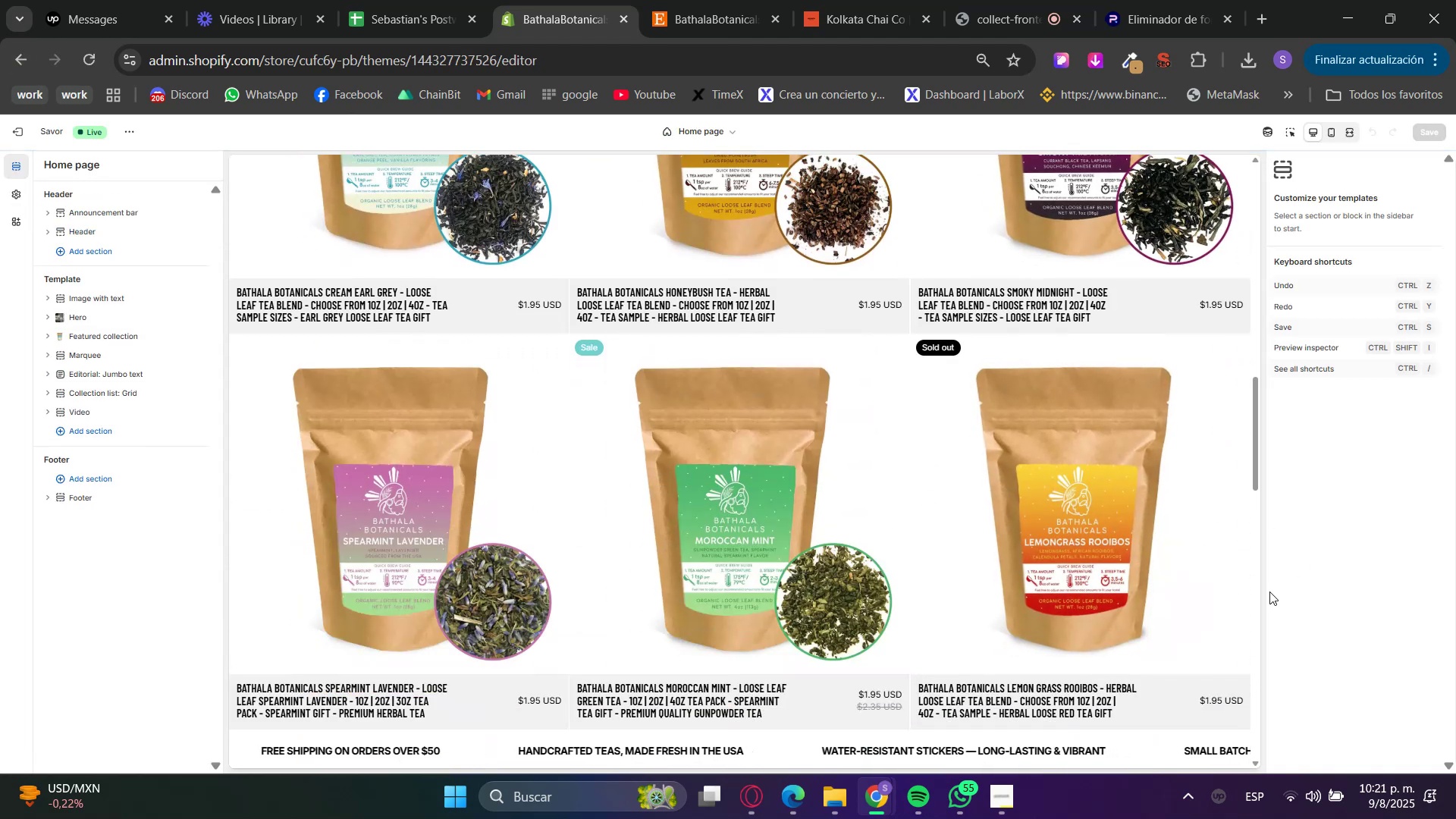 
scroll: coordinate [1219, 600], scroll_direction: up, amount: 2.0
 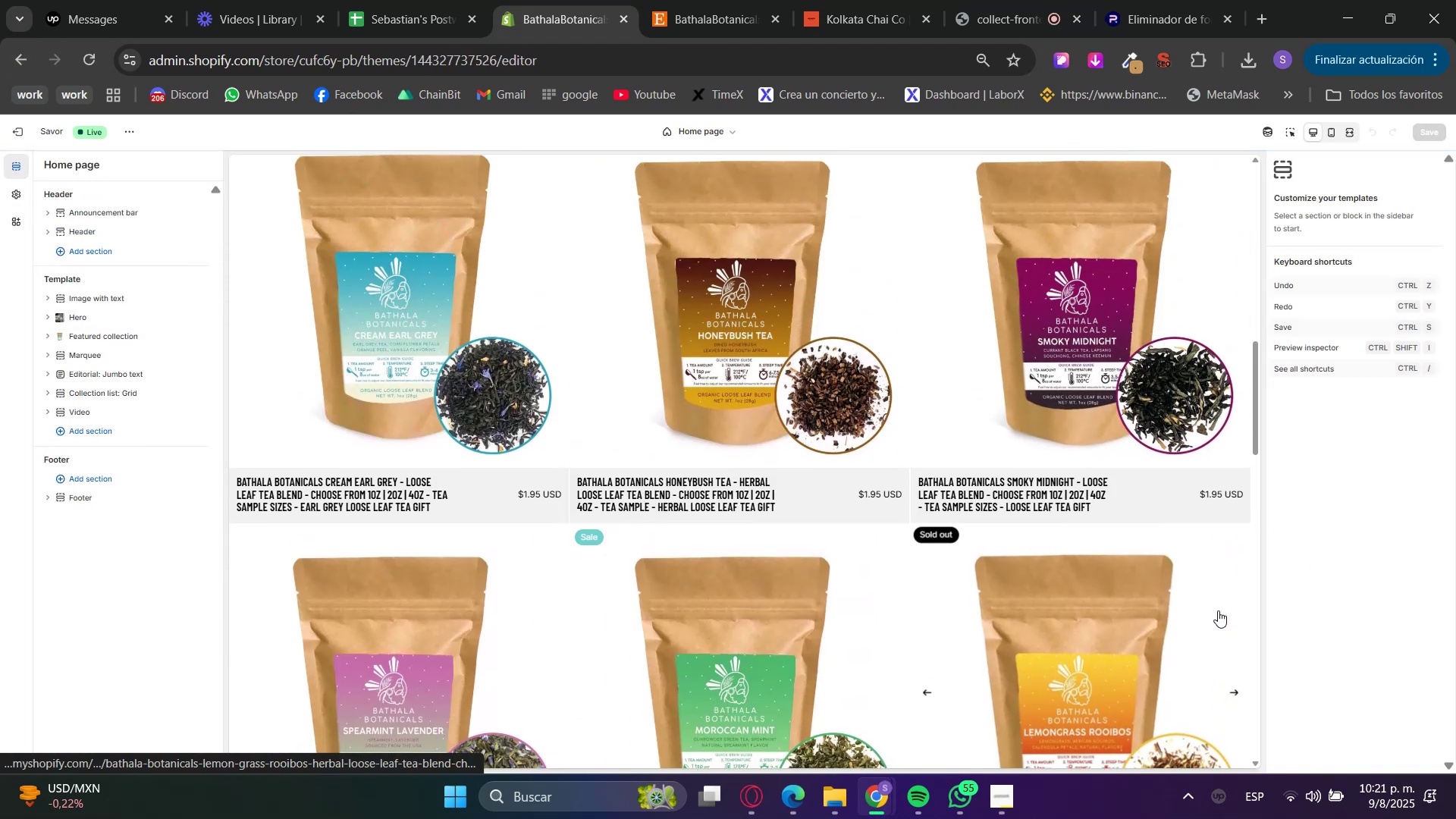 
scroll: coordinate [1216, 617], scroll_direction: down, amount: 1.0
 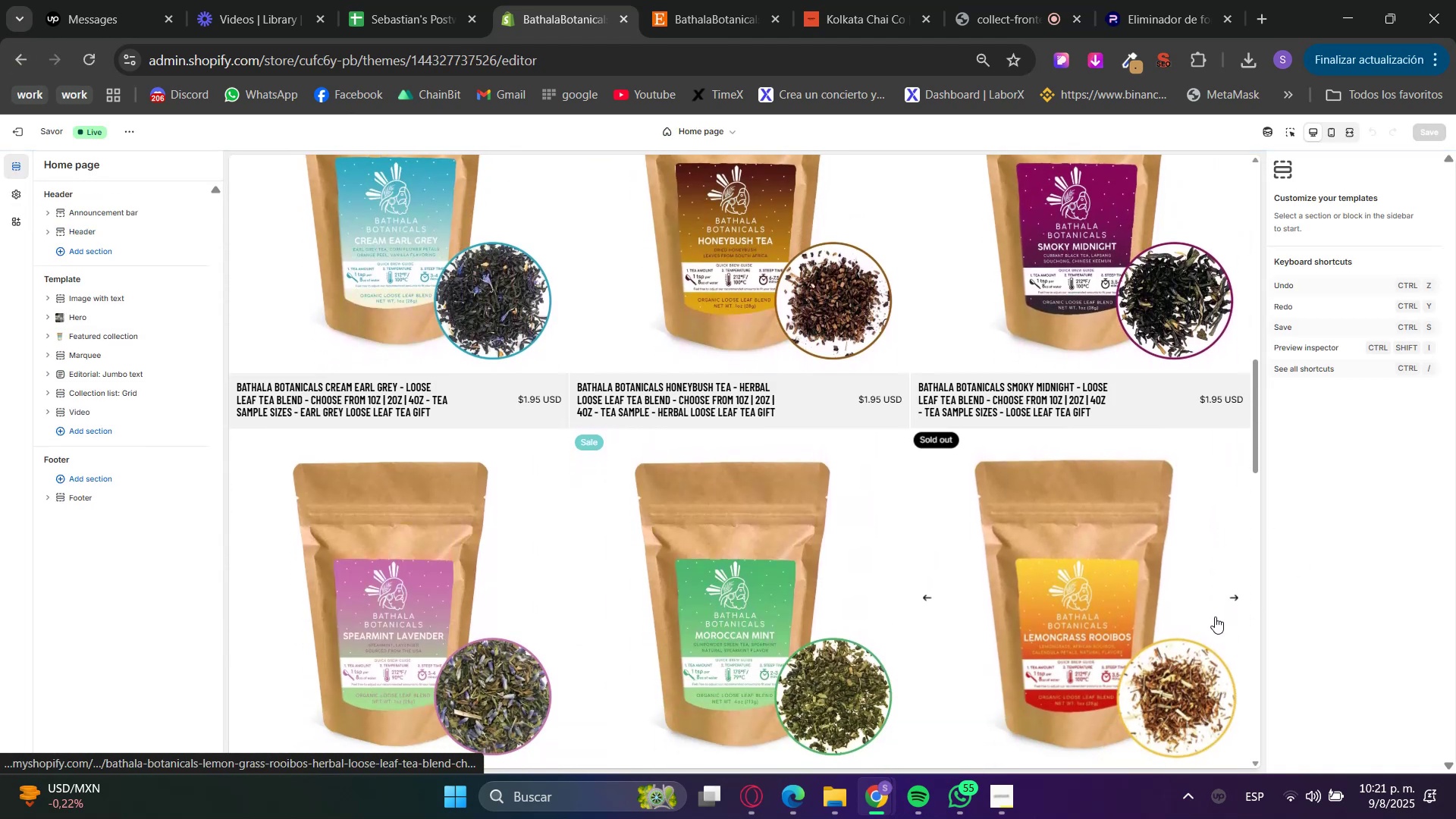 
scroll: coordinate [1215, 617], scroll_direction: up, amount: 2.0
 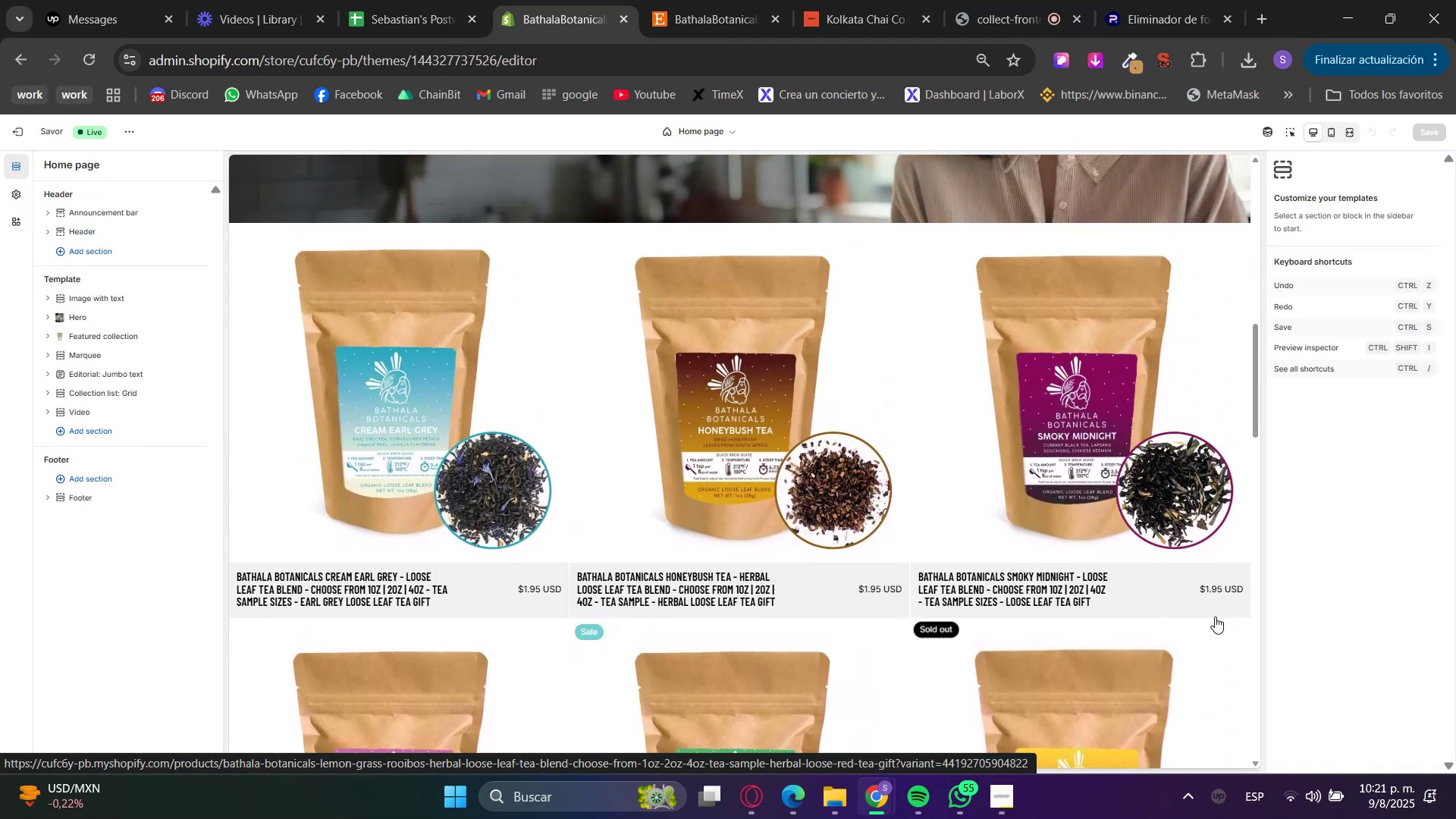 
scroll: coordinate [1207, 616], scroll_direction: down, amount: 16.0
 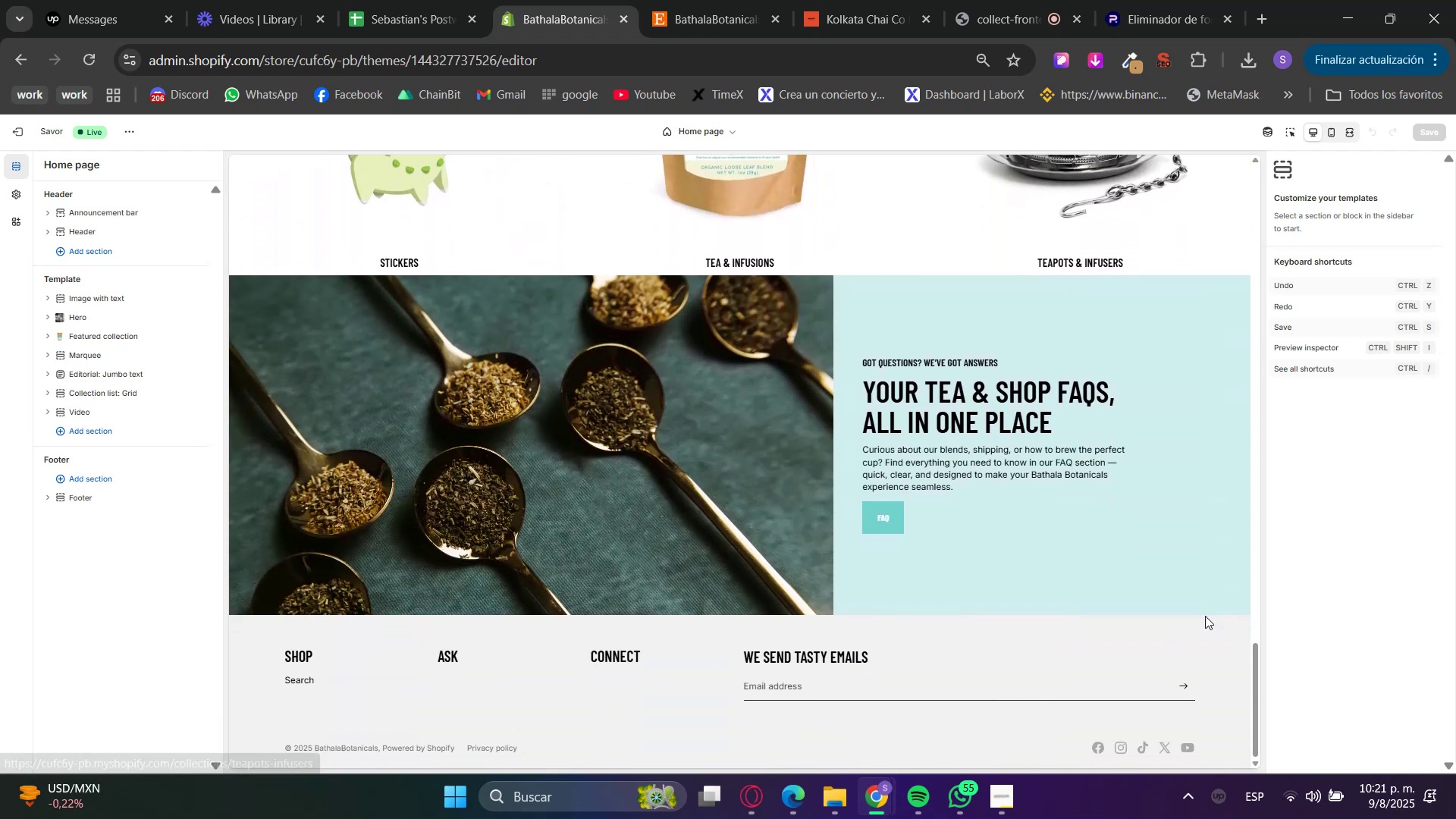 
scroll: coordinate [1205, 617], scroll_direction: up, amount: 30.0
 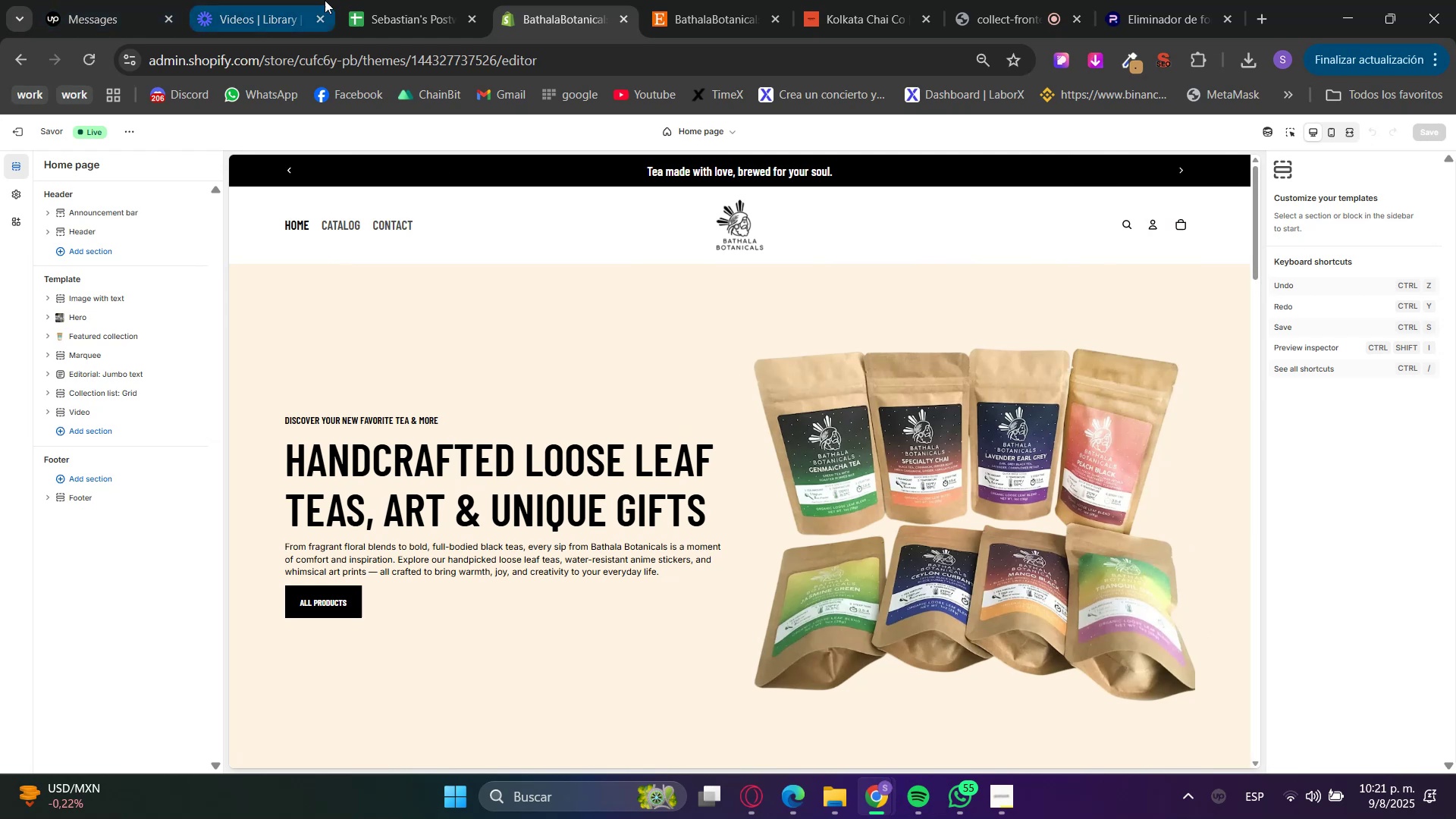 
wait(11.49)
 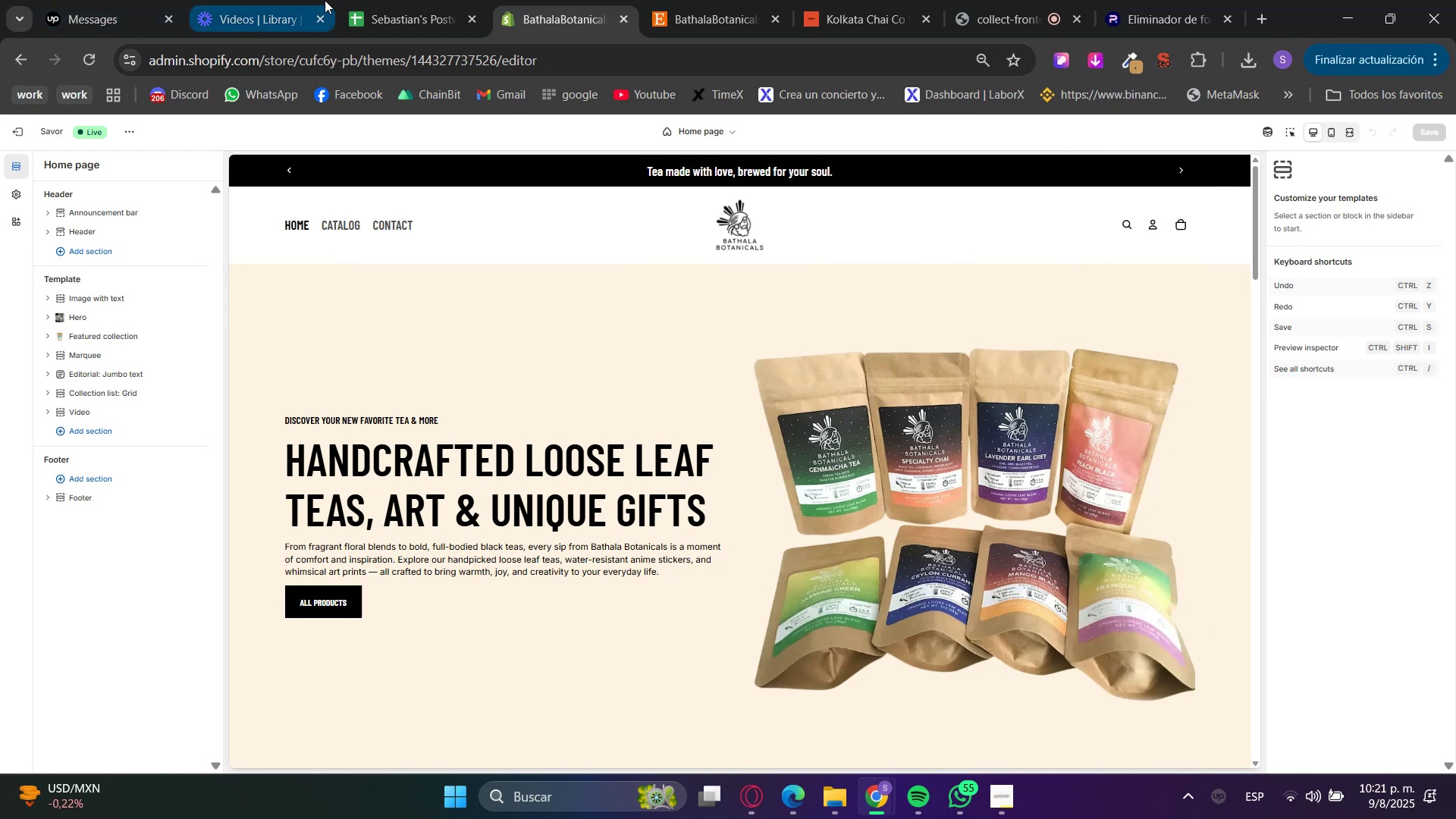 
left_click([1288, 137])
 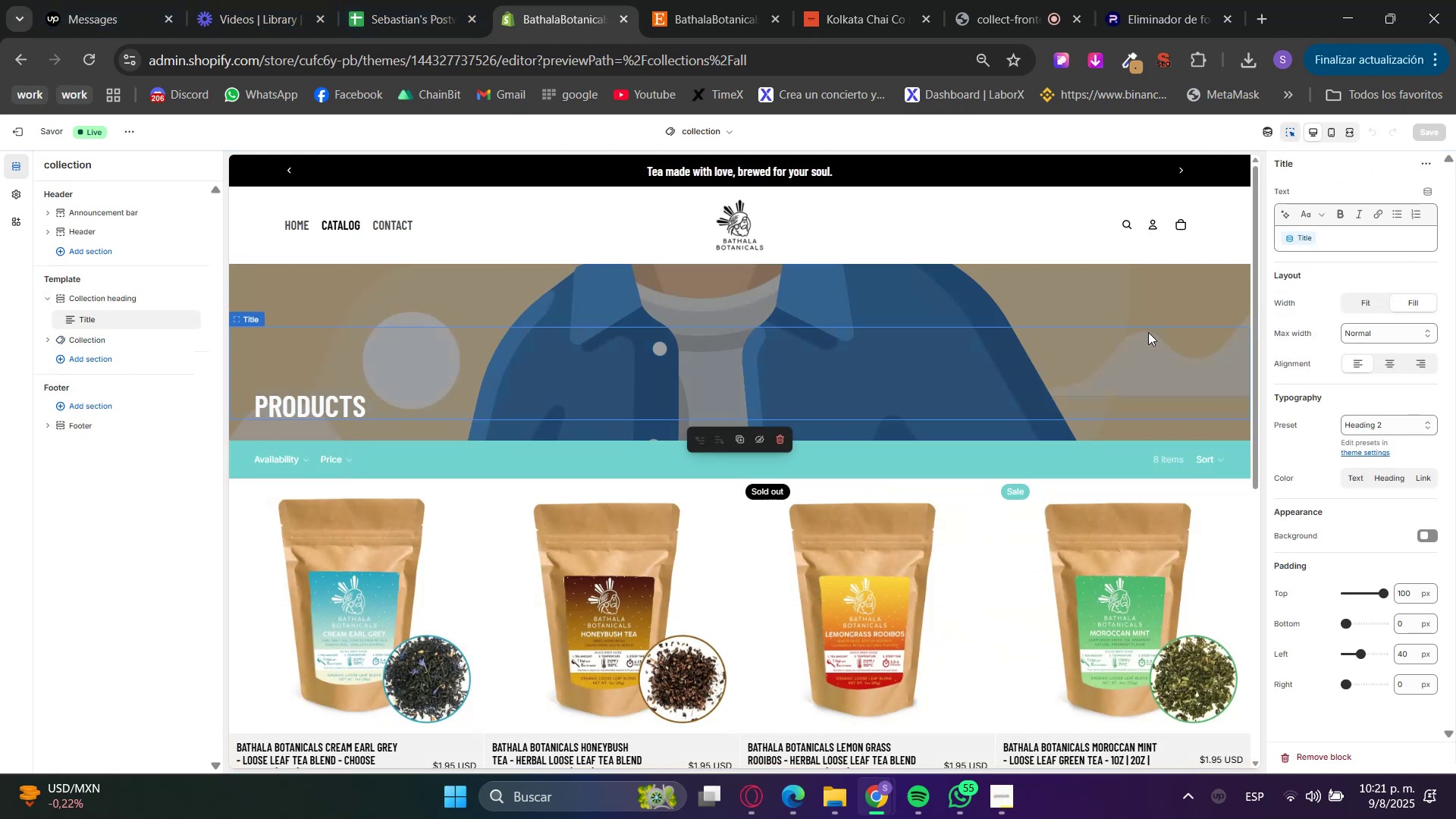 
left_click([1197, 280])
 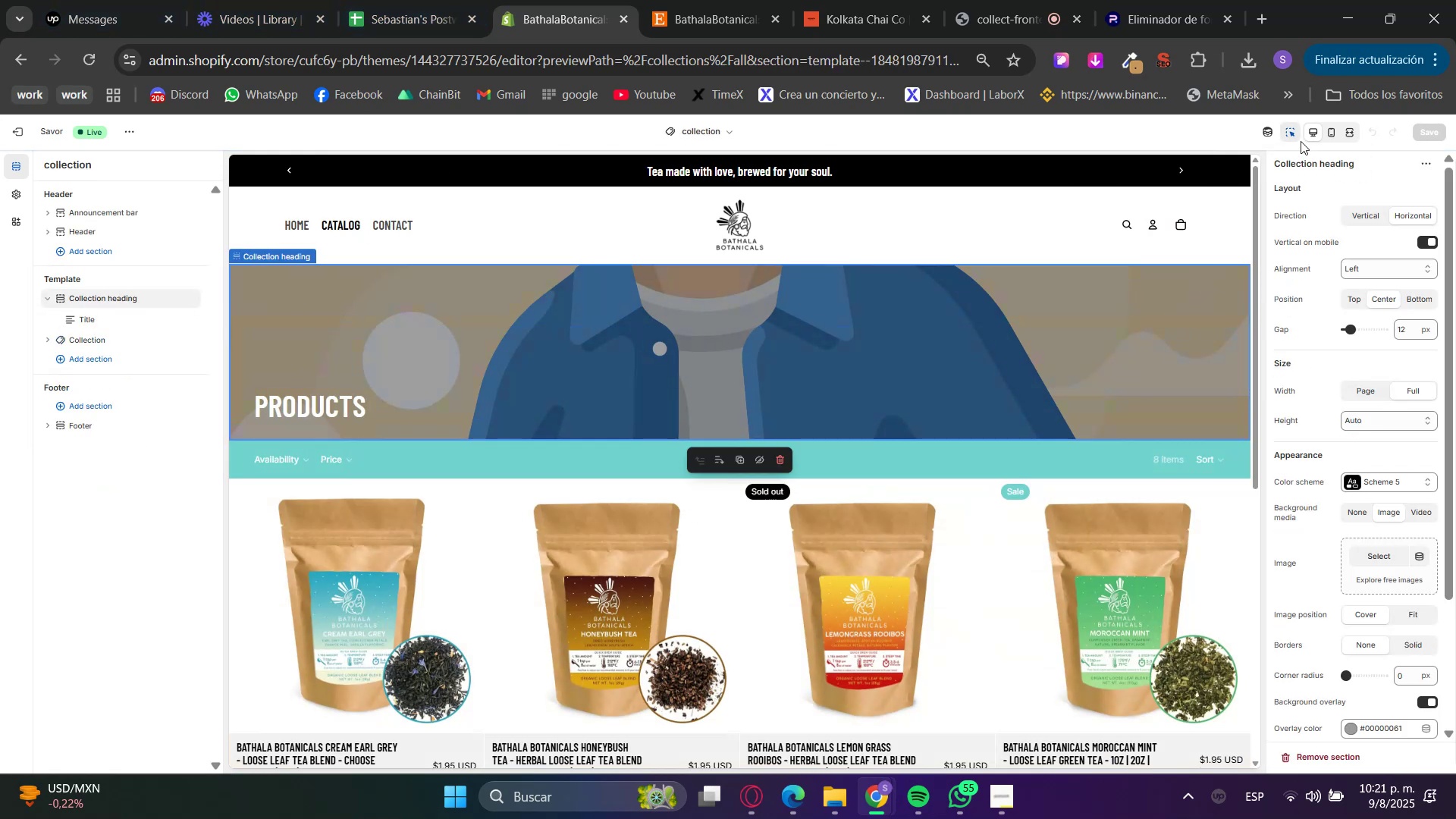 
left_click([1282, 133])
 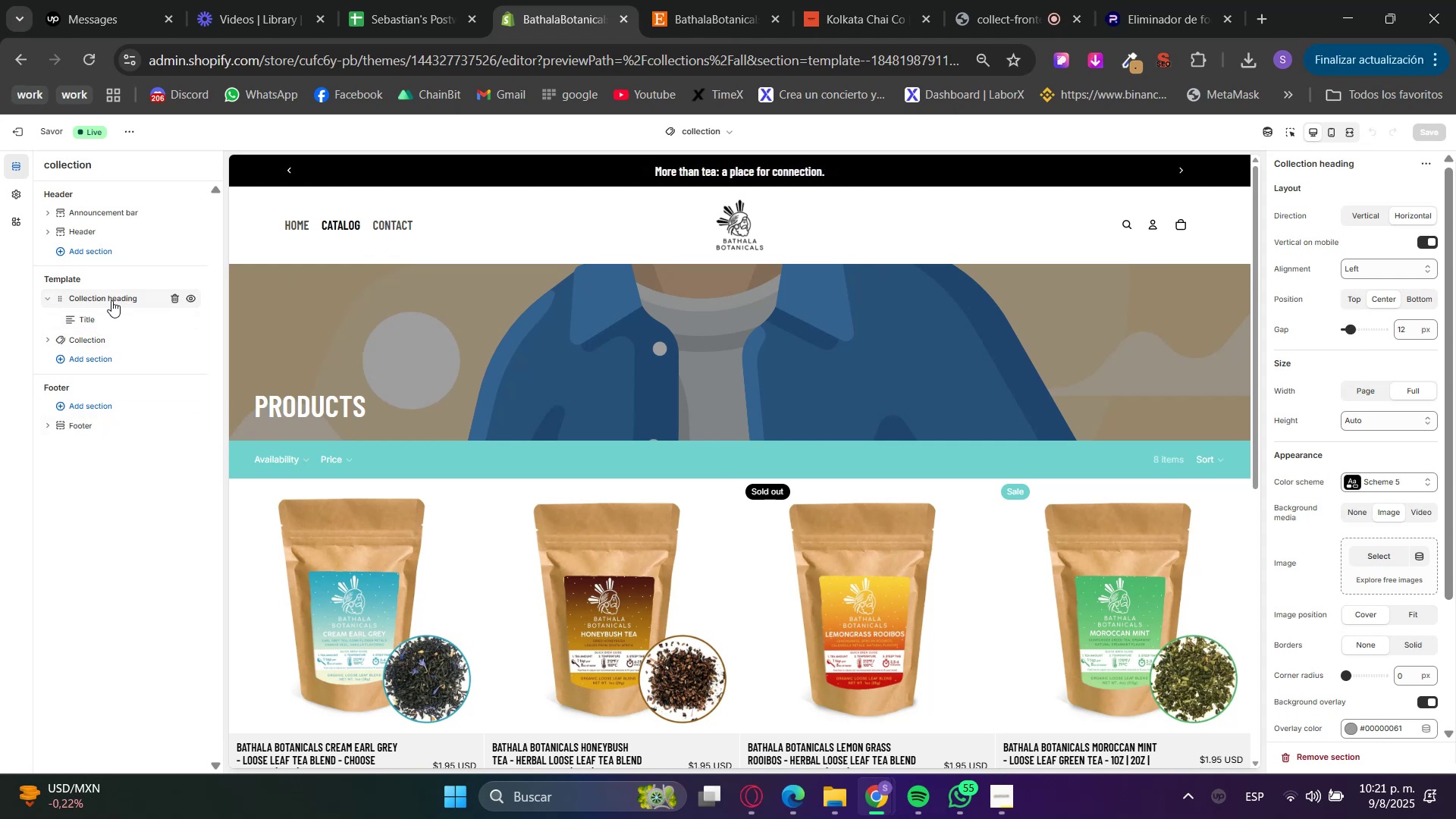 
wait(7.09)
 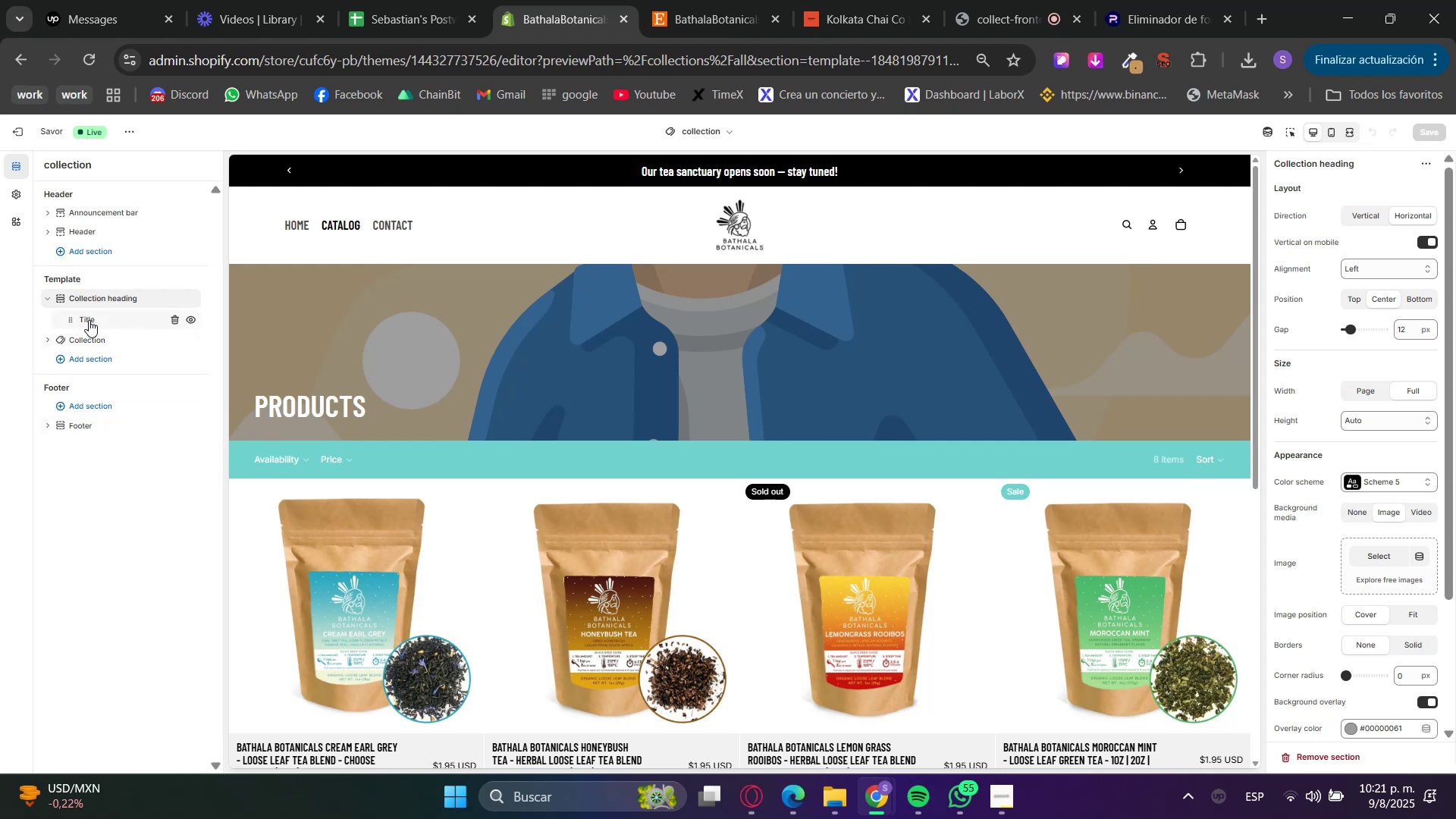 
left_click([81, 337])
 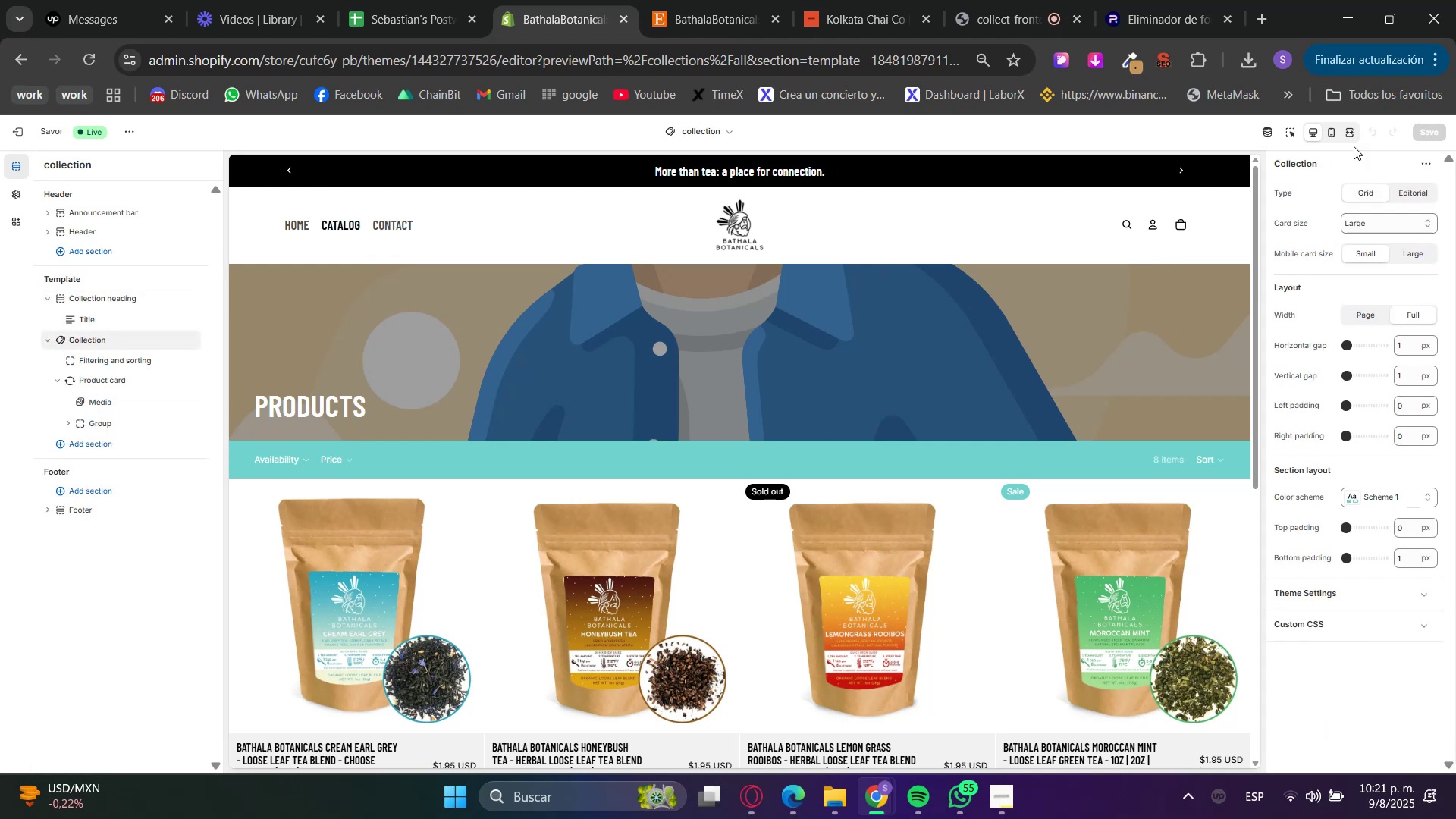 
left_click([1298, 131])
 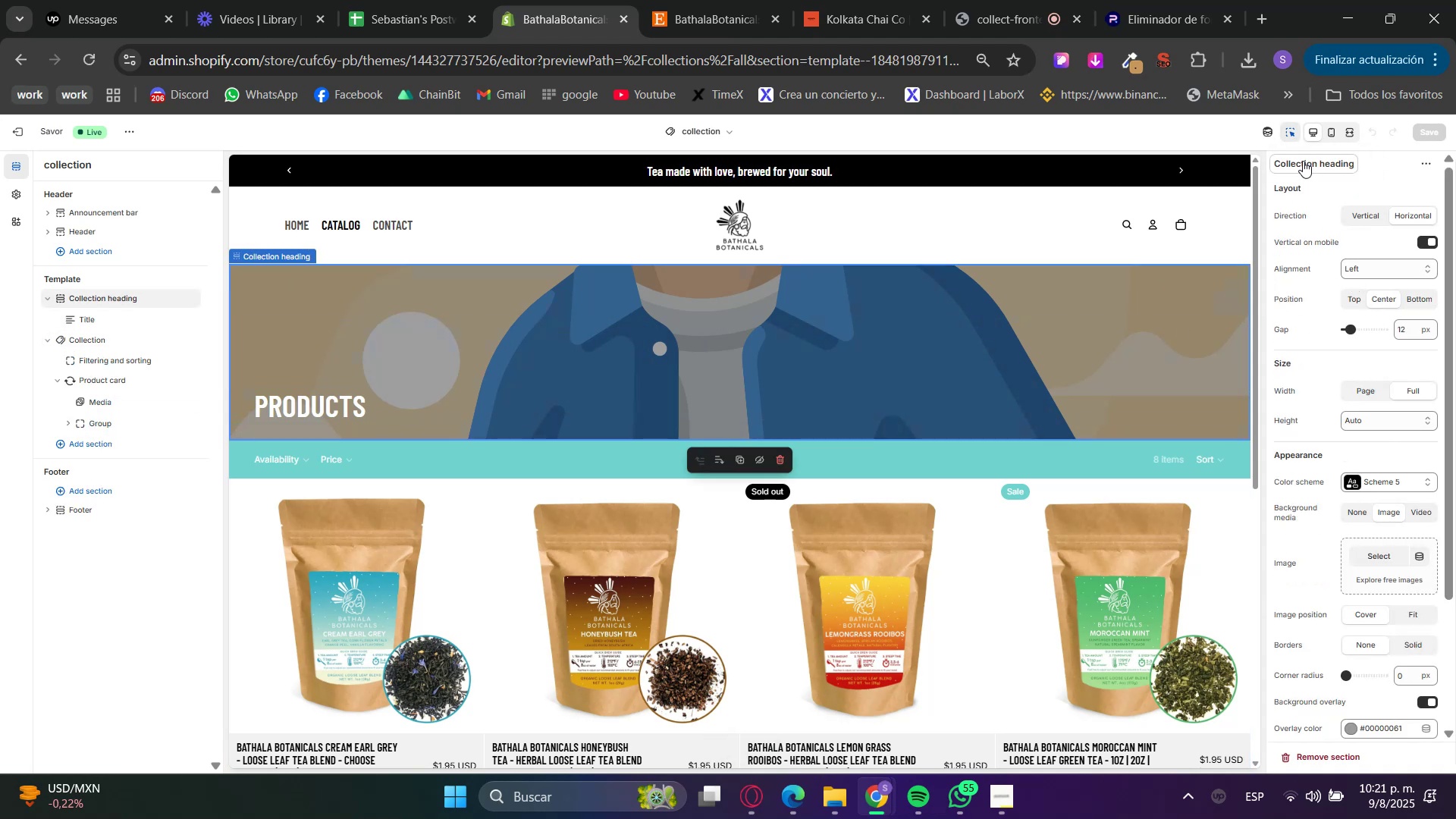 
scroll: coordinate [1358, 258], scroll_direction: down, amount: 2.0
 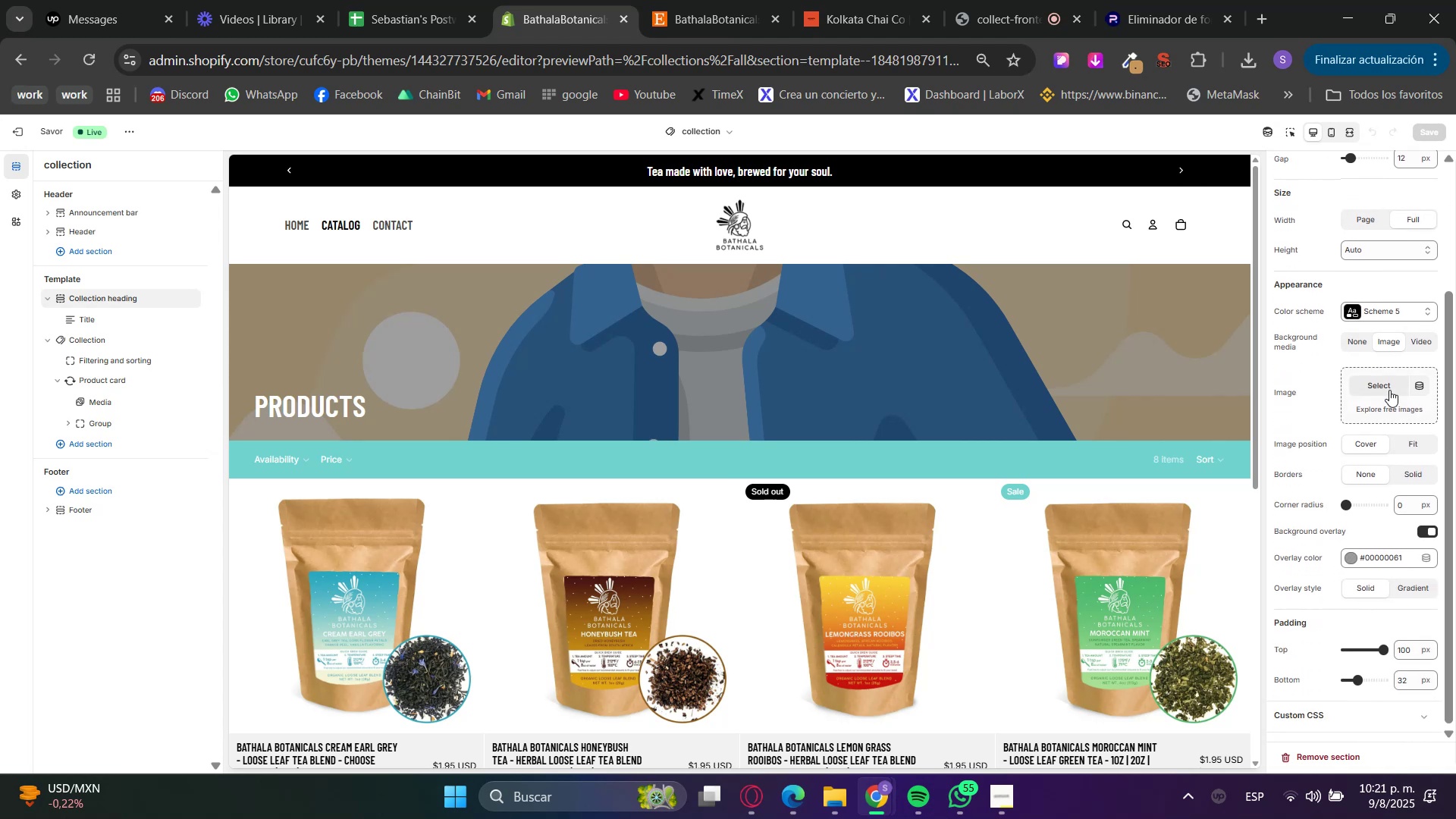 
left_click([1395, 413])
 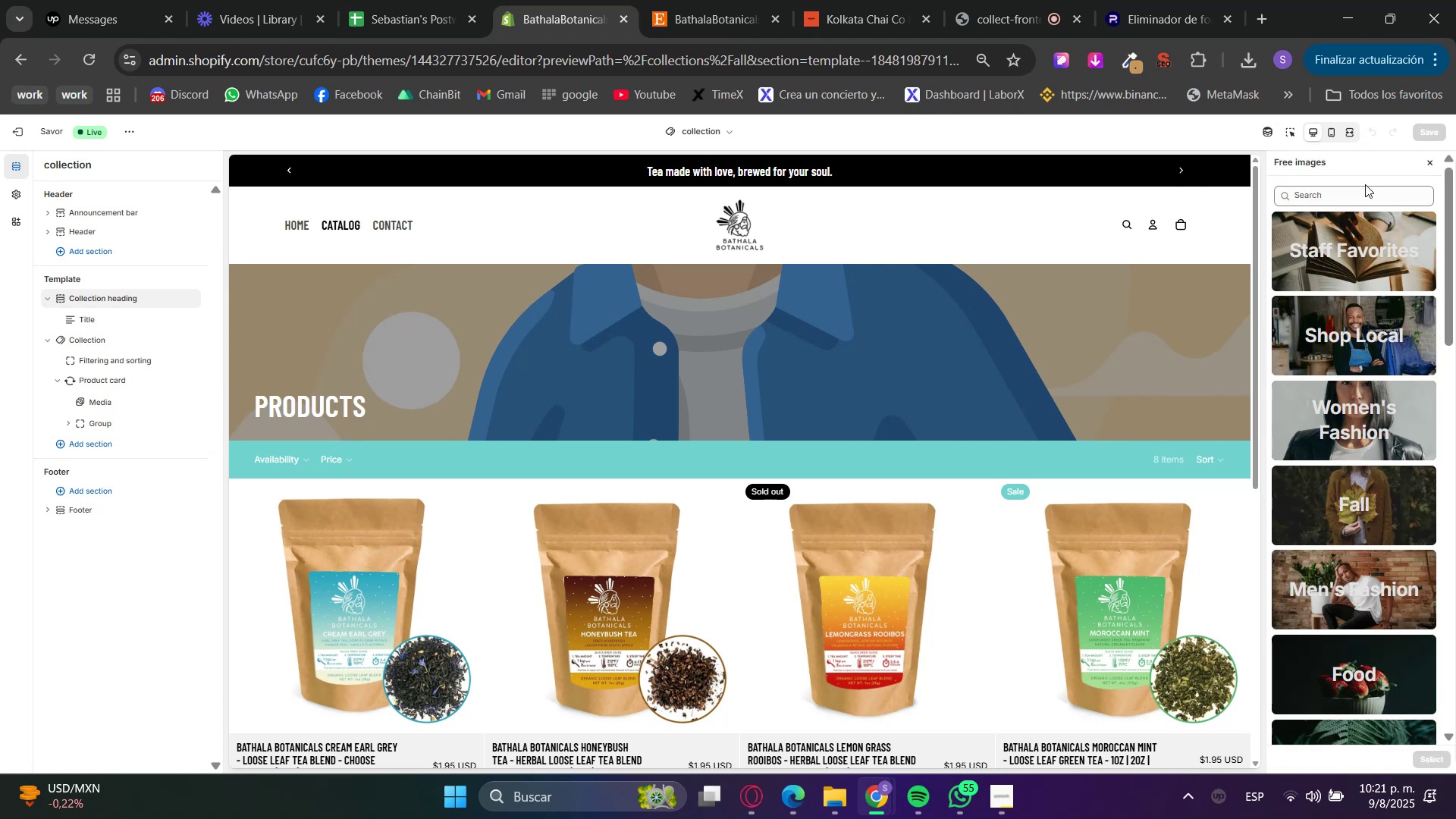 
left_click([1360, 190])
 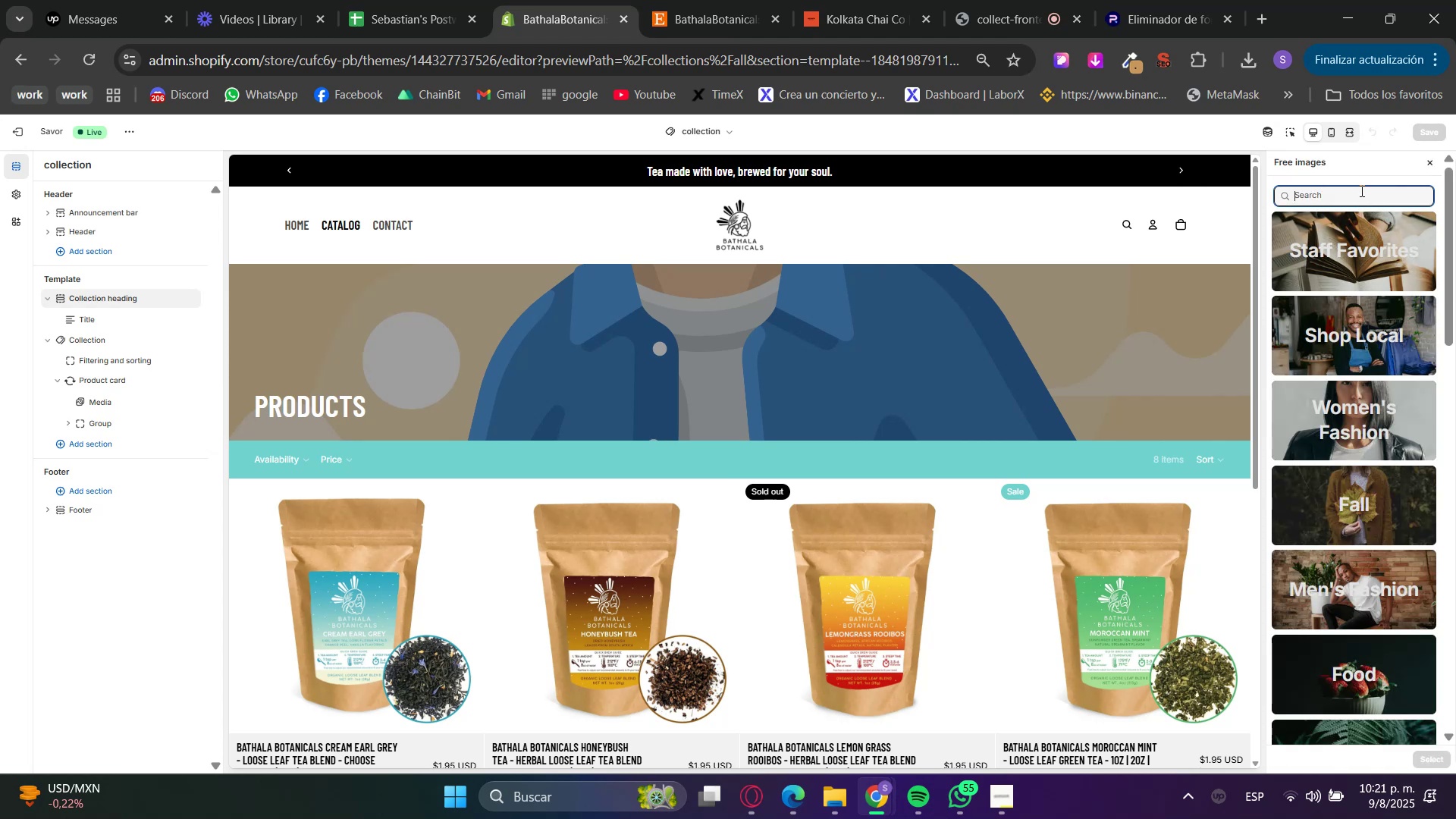 
type(tea)
 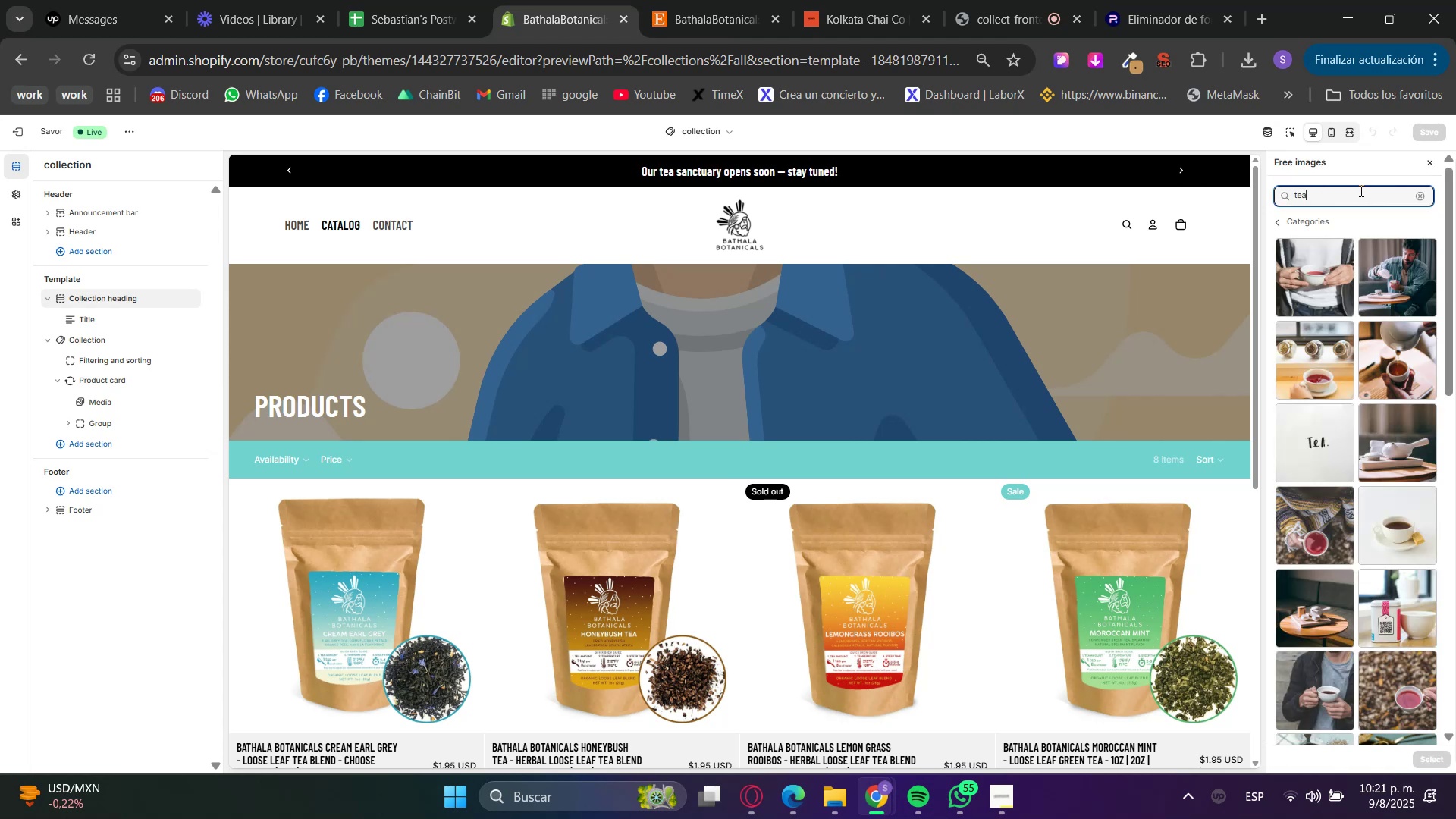 
scroll: coordinate [1413, 456], scroll_direction: down, amount: 3.0
 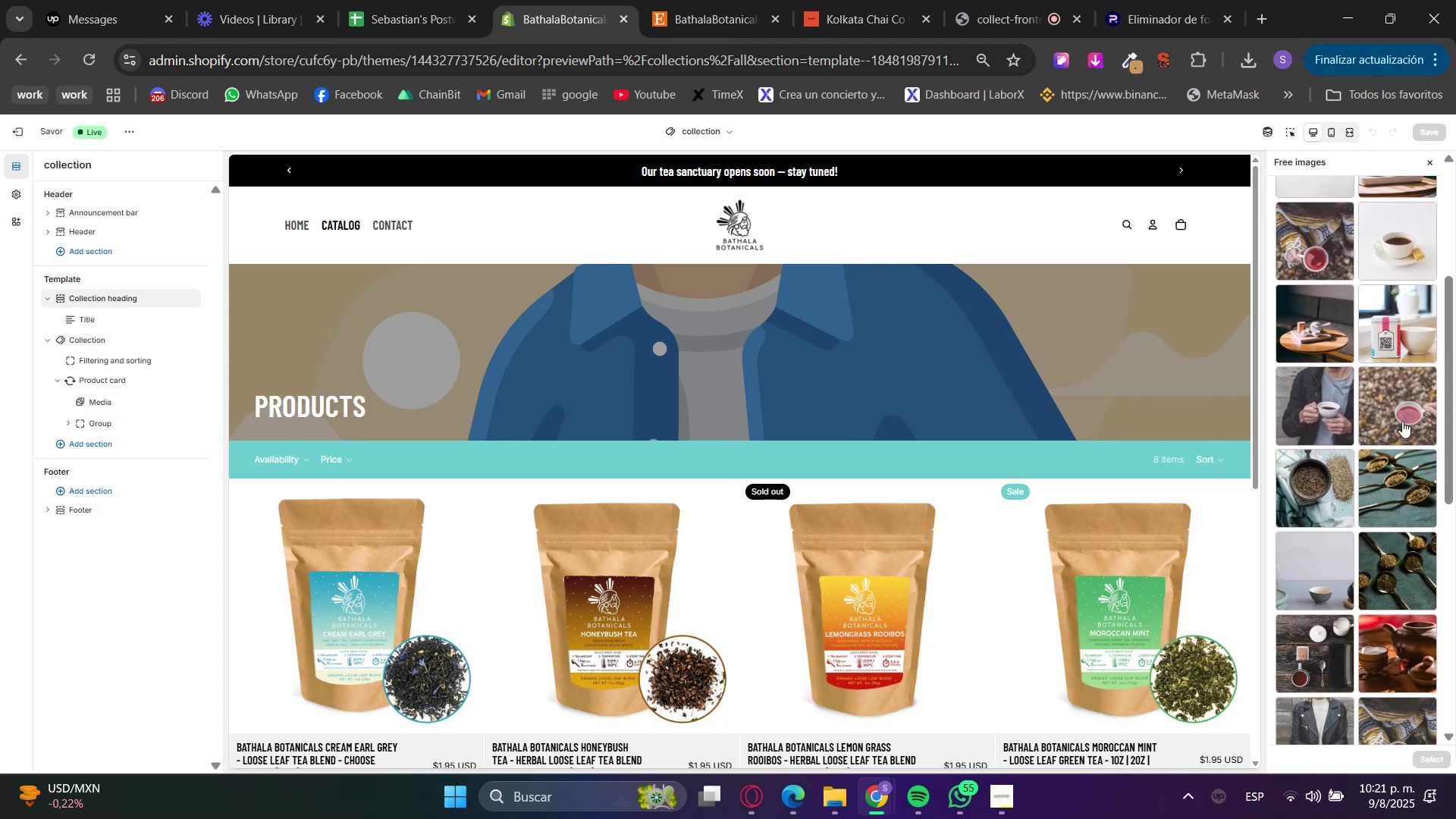 
left_click([1399, 411])
 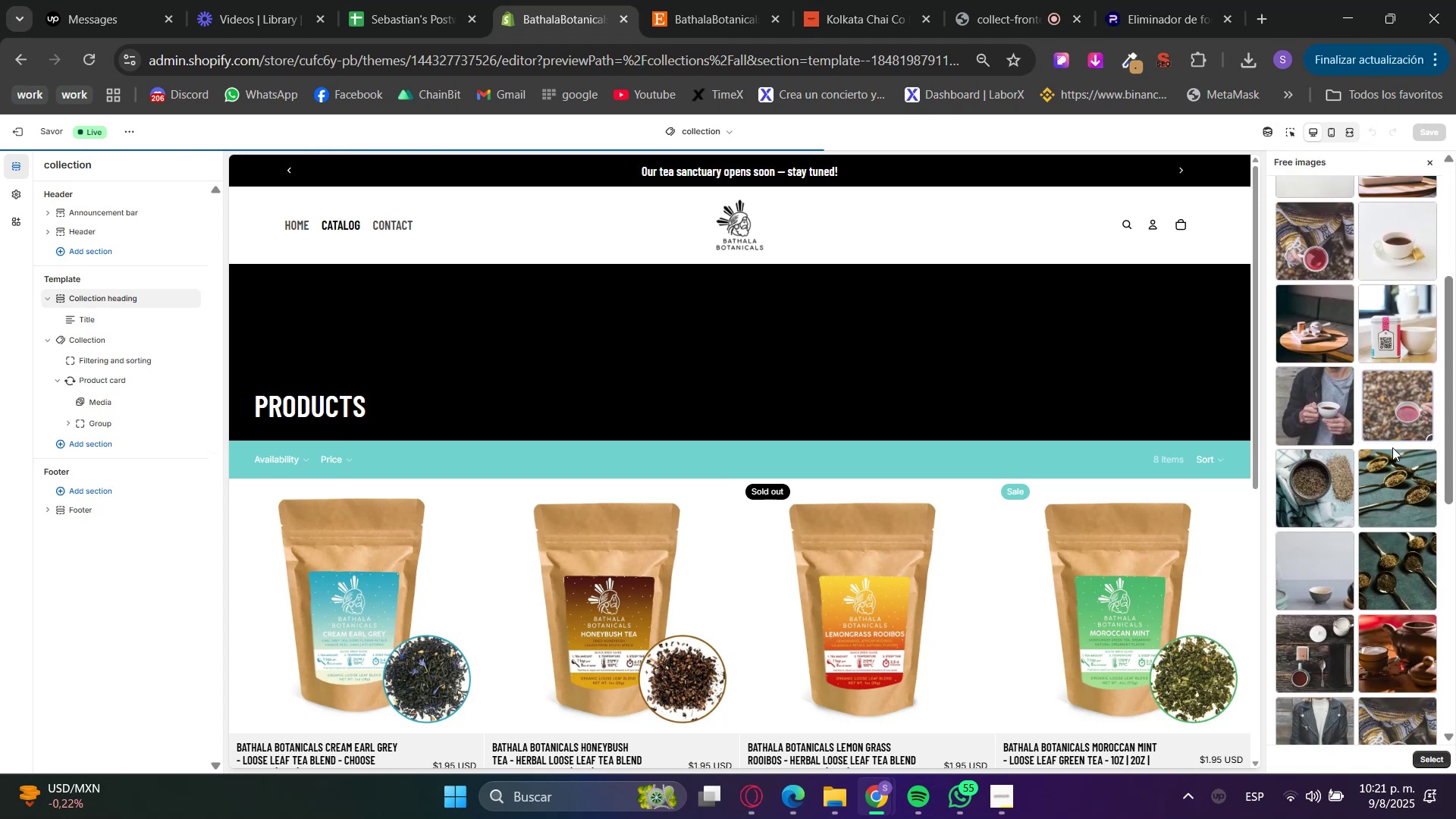 
scroll: coordinate [1388, 507], scroll_direction: down, amount: 2.0
 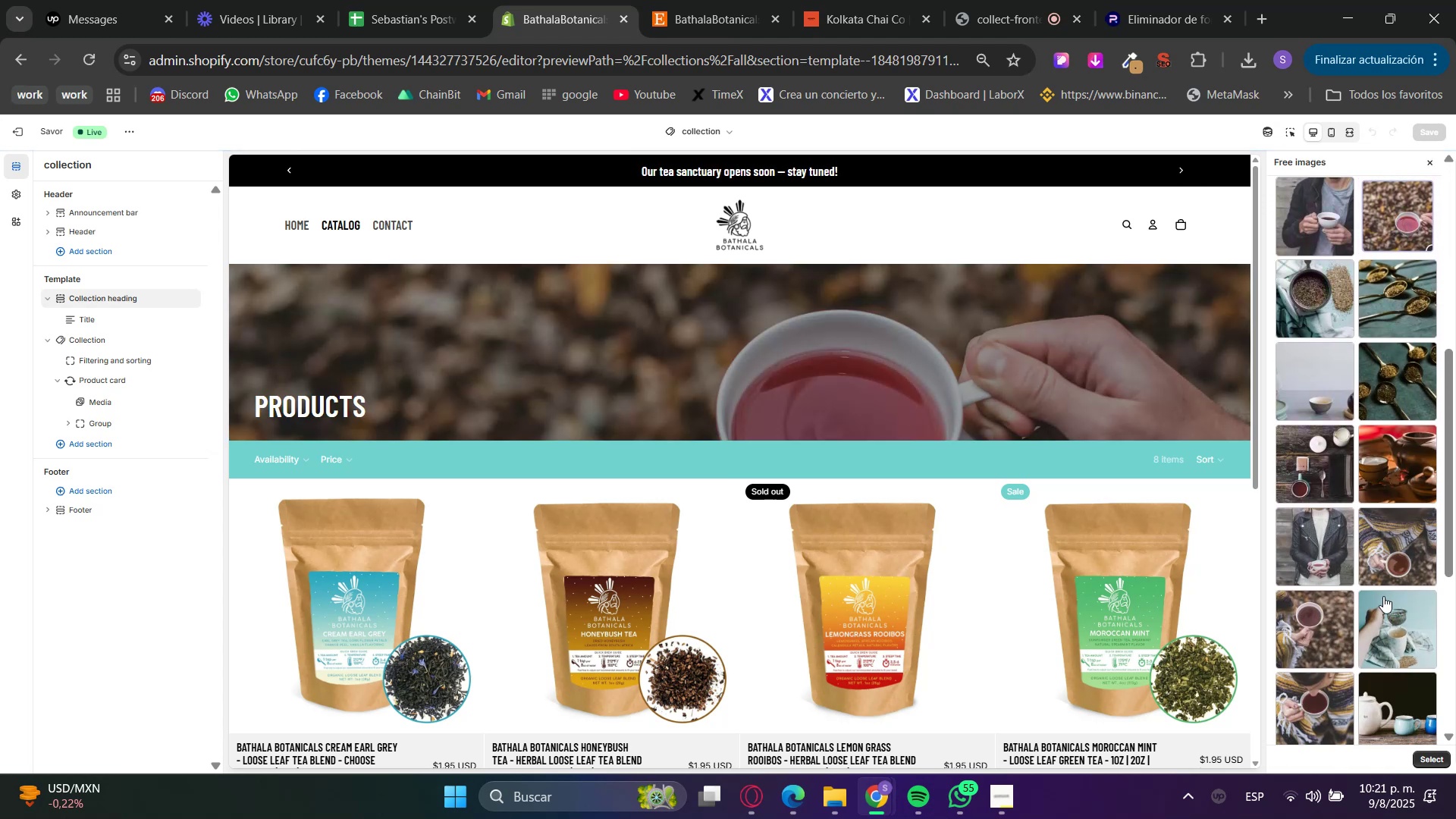 
left_click([1385, 555])
 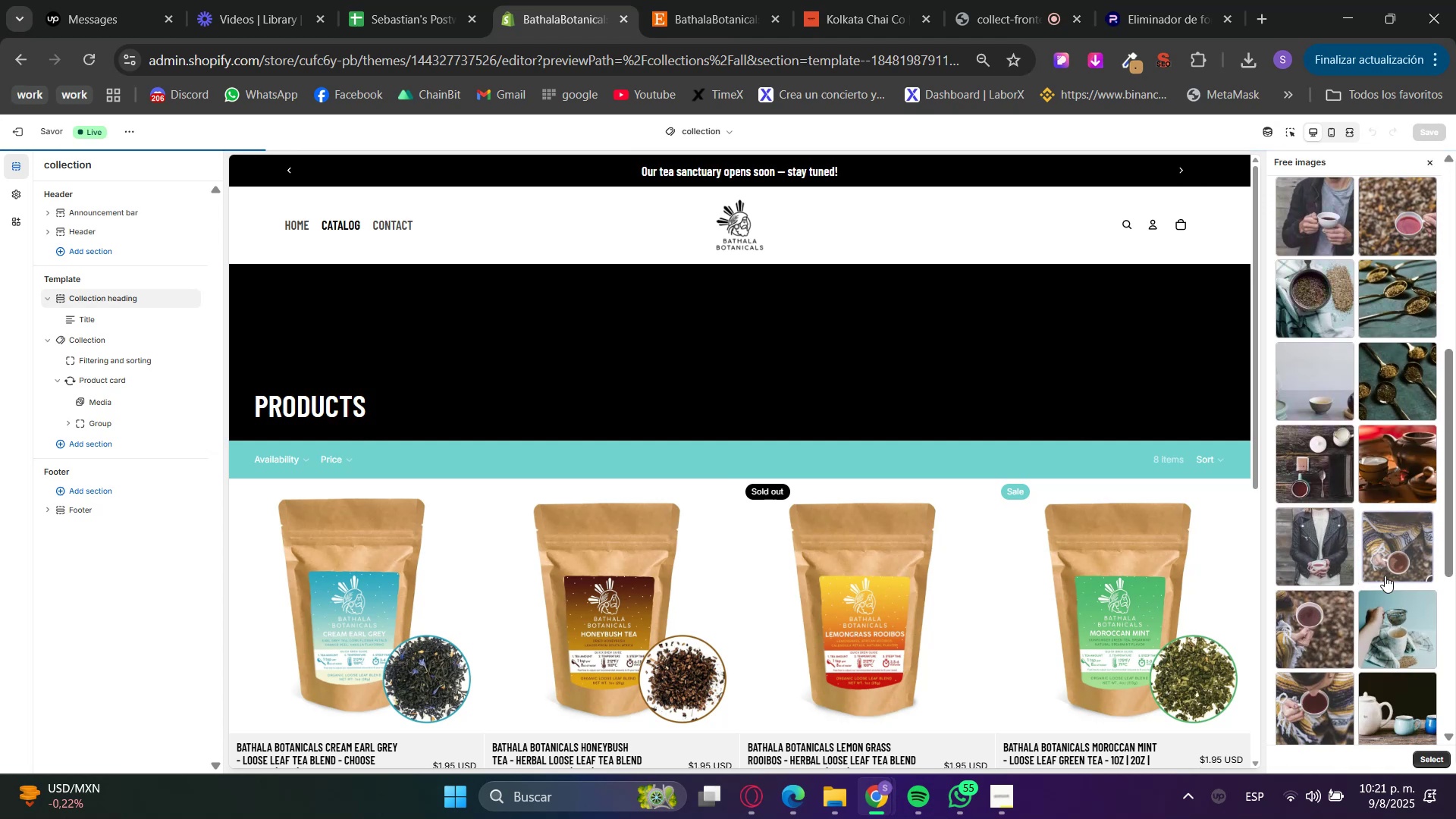 
scroll: coordinate [1385, 626], scroll_direction: down, amount: 3.0
 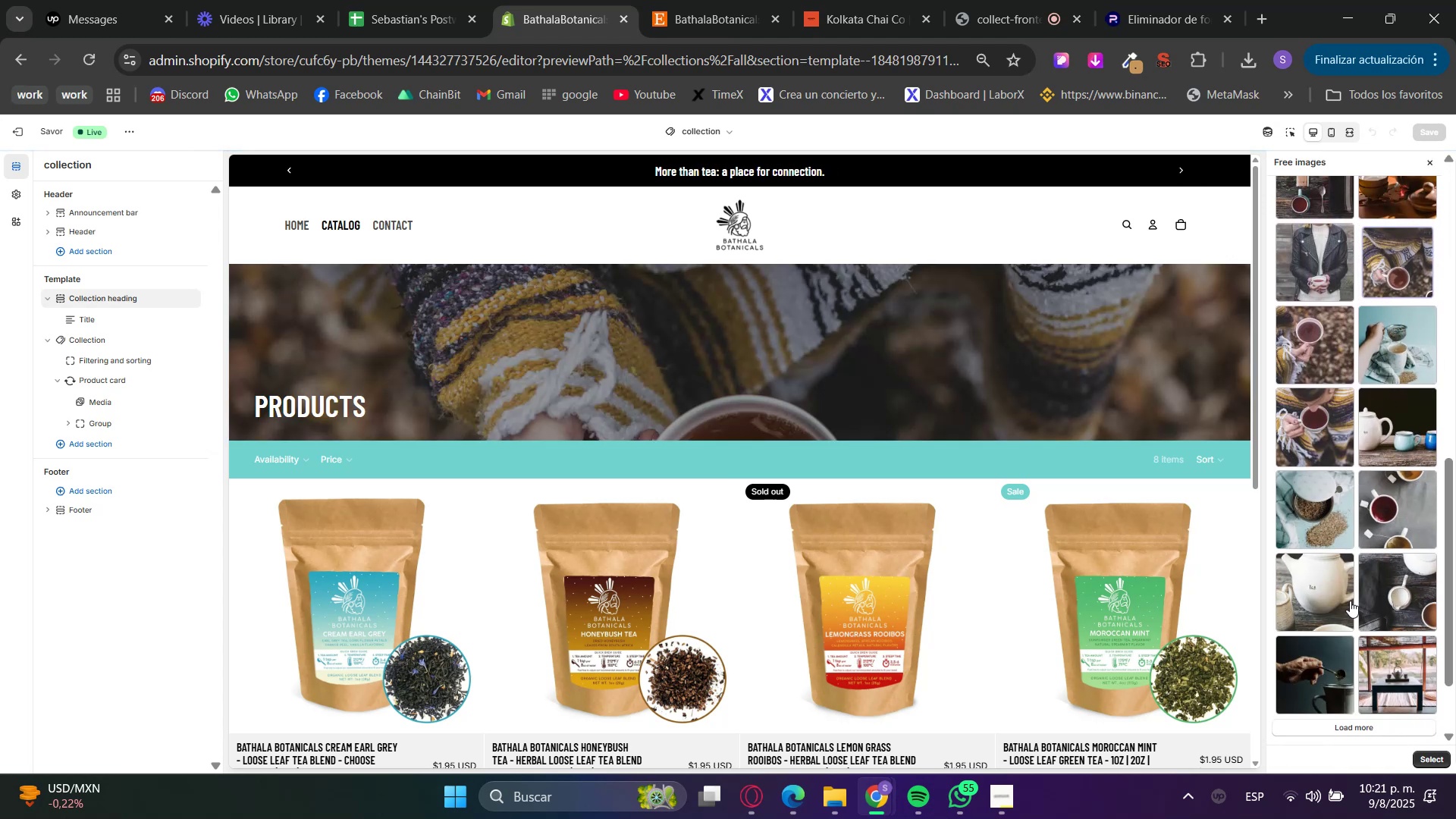 
left_click([1318, 524])
 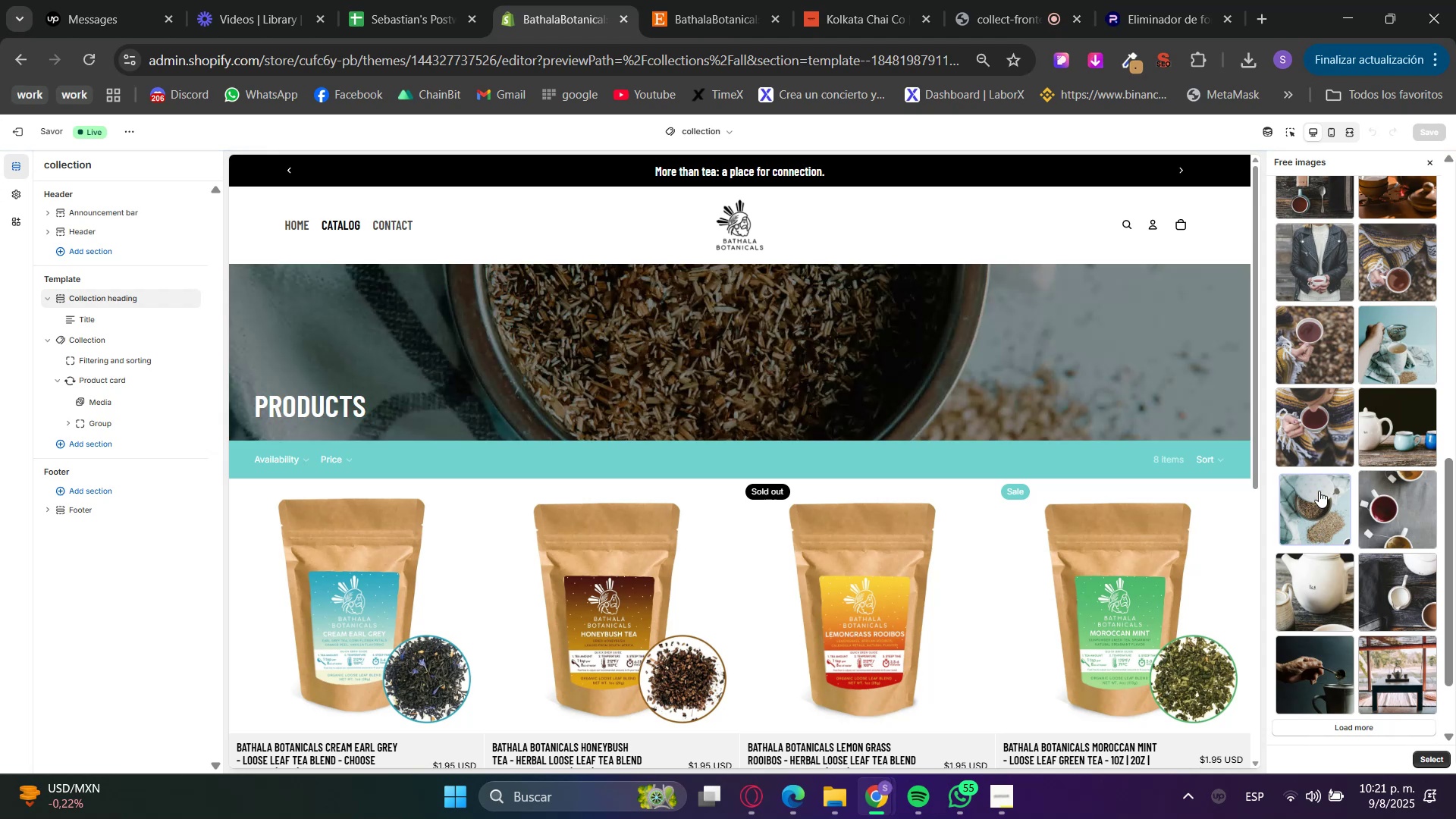 
scroll: coordinate [1200, 326], scroll_direction: down, amount: 3.0
 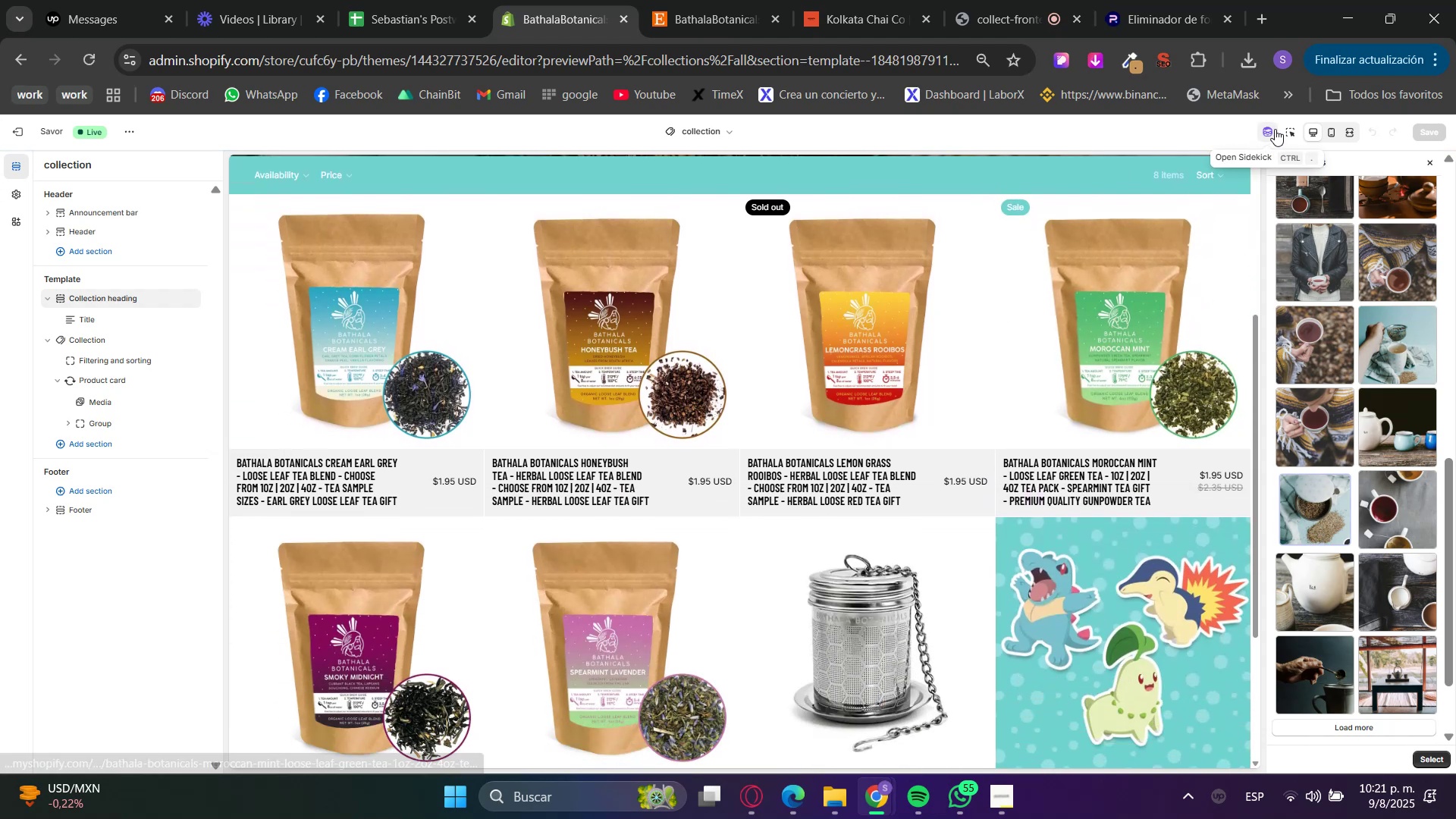 
left_click([1289, 132])
 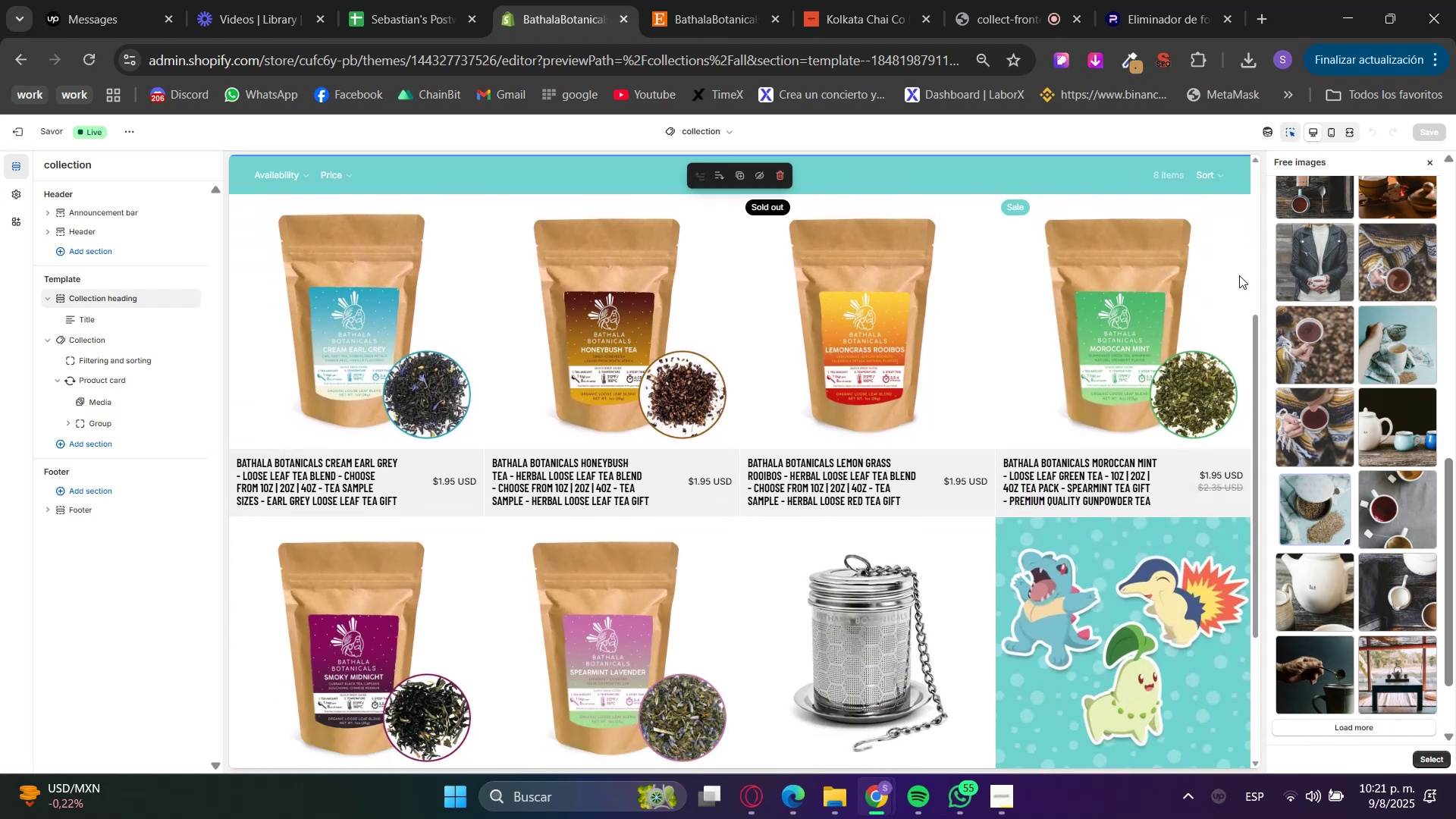 
left_click([1238, 275])
 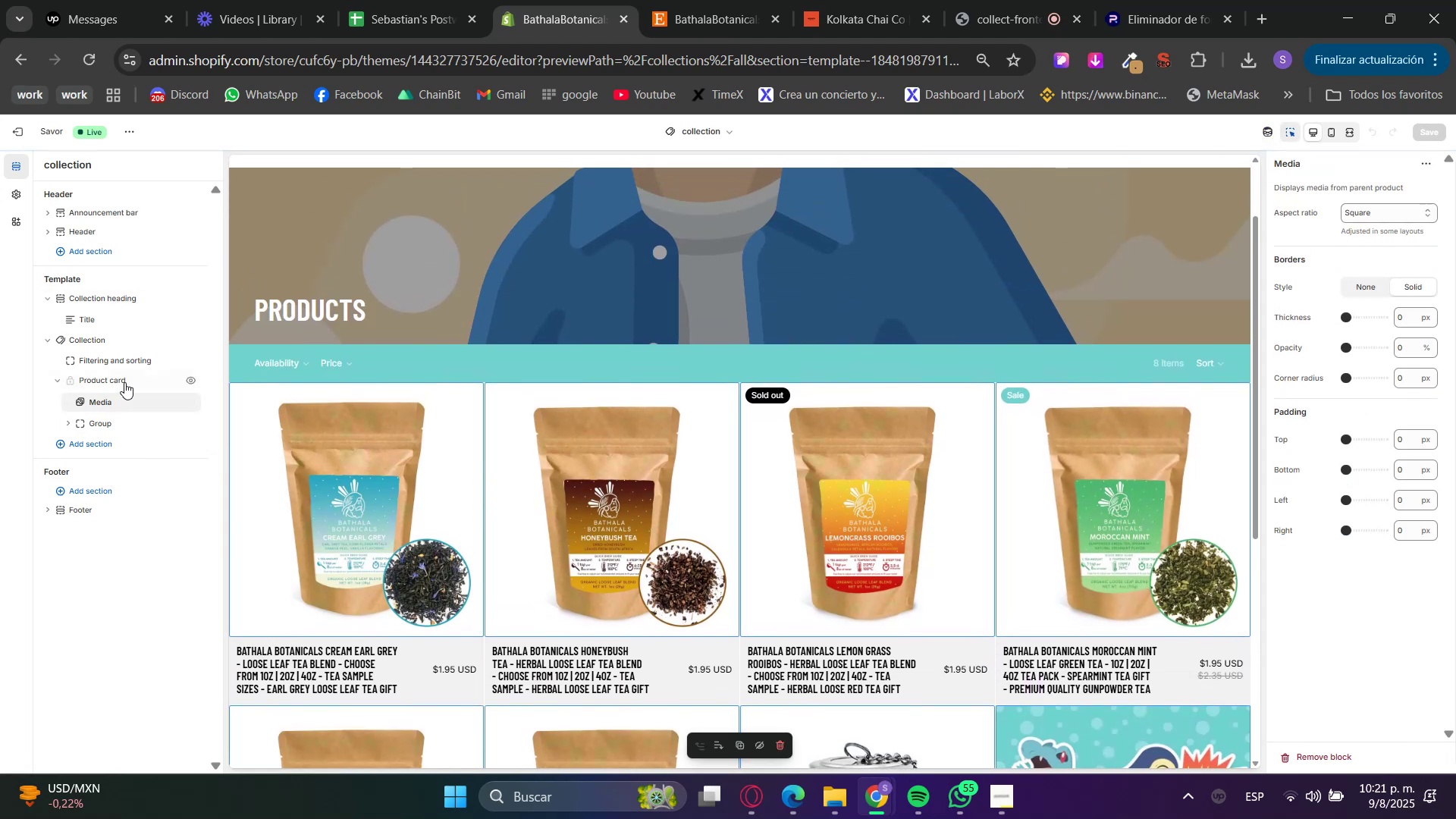 
left_click([105, 341])
 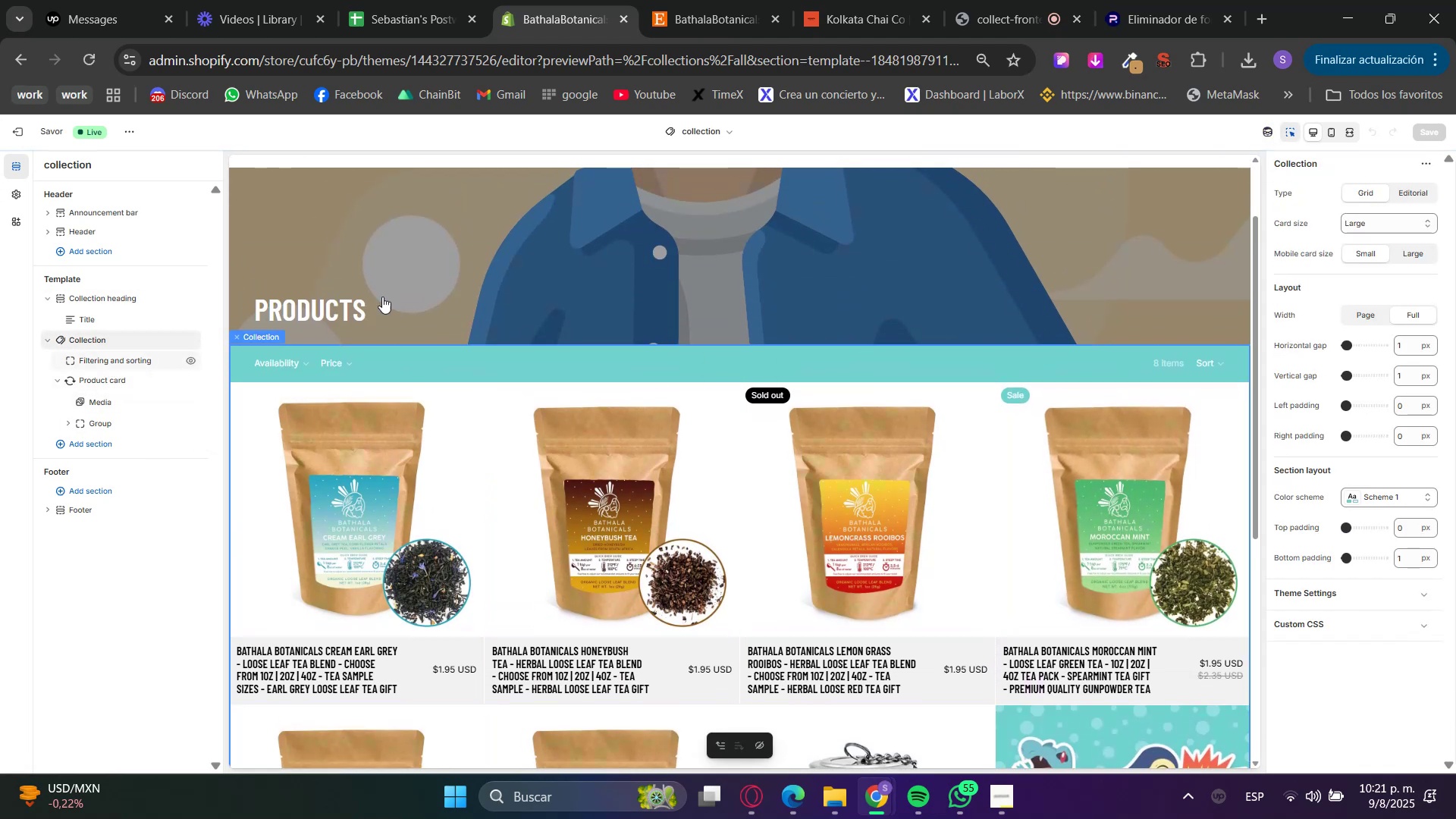 
left_click([1376, 231])
 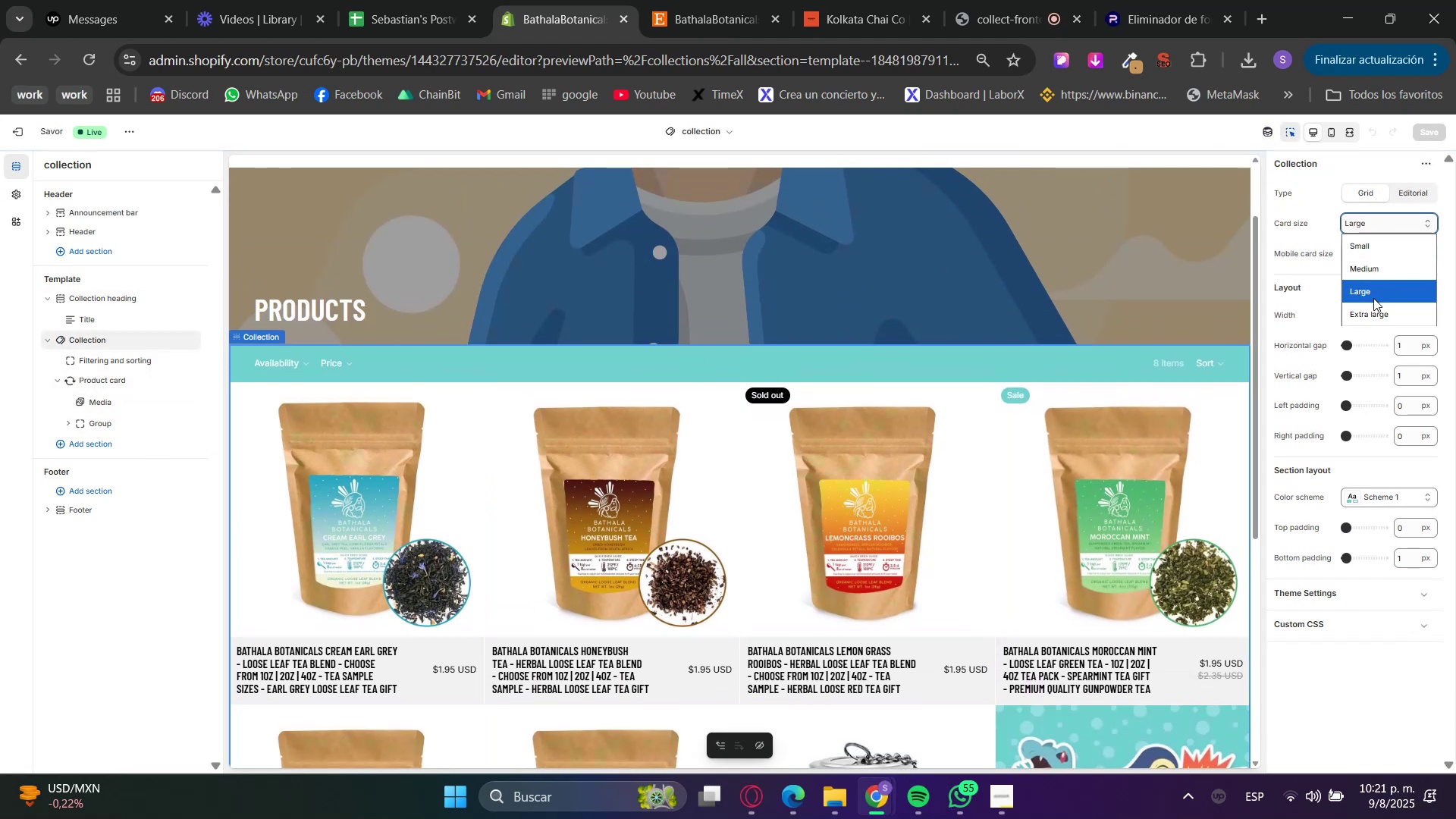 
left_click([1371, 312])
 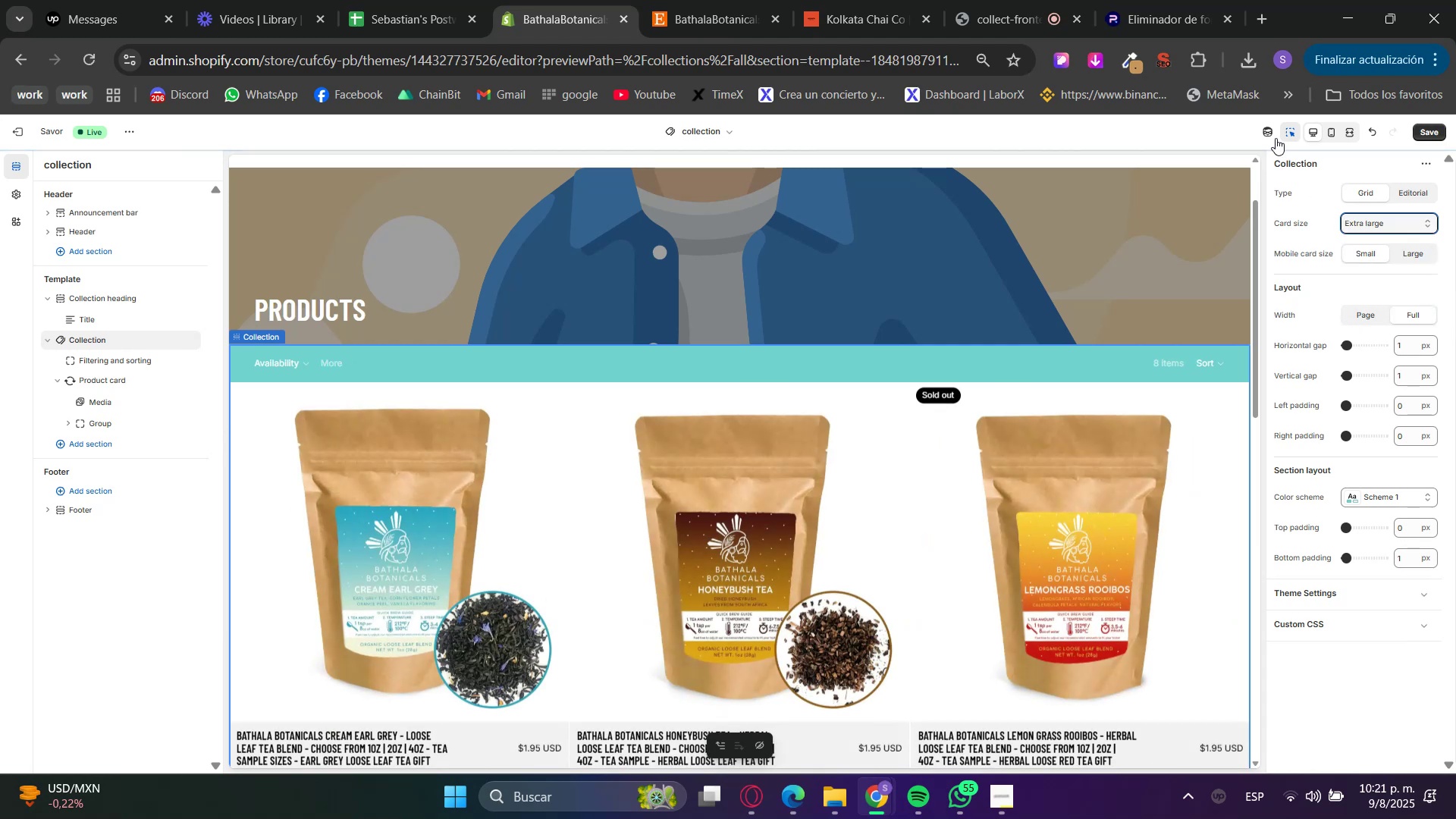 
scroll: coordinate [1134, 444], scroll_direction: down, amount: 3.0
 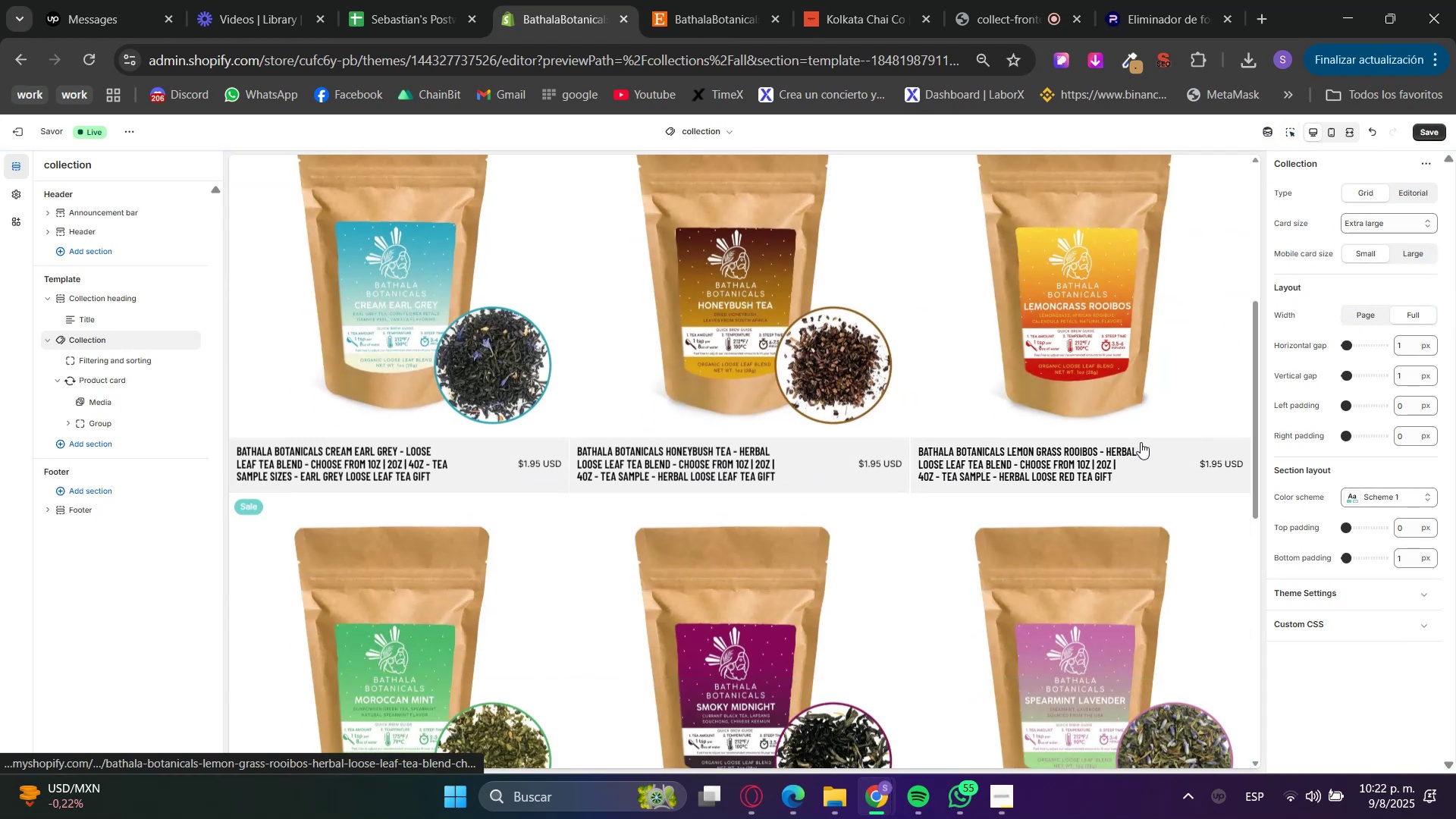 
scroll: coordinate [1159, 506], scroll_direction: up, amount: 5.0
 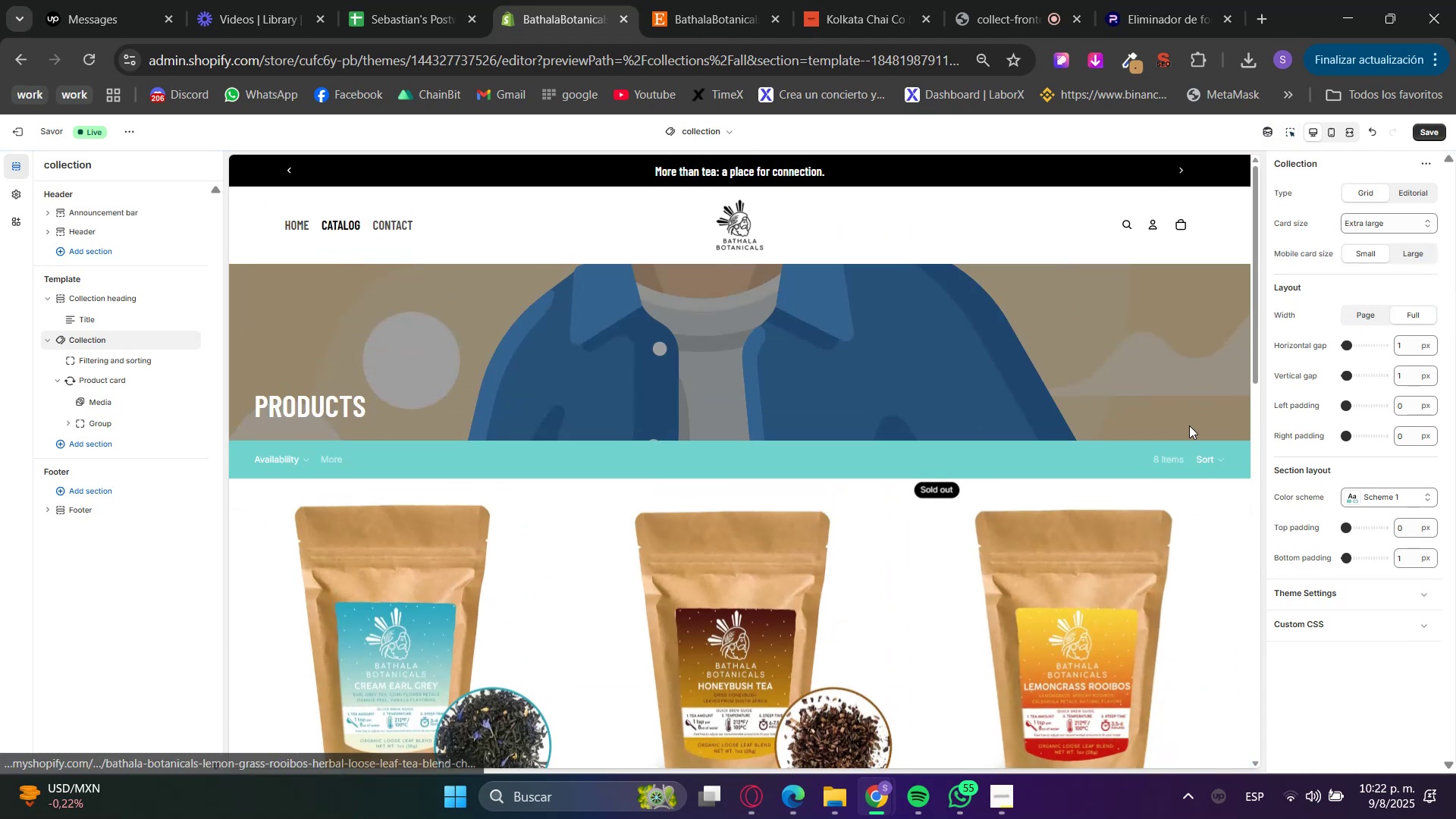 
hold_key(key=ControlLeft, duration=0.47)
scroll: coordinate [1188, 419], scroll_direction: down, amount: 1.0
 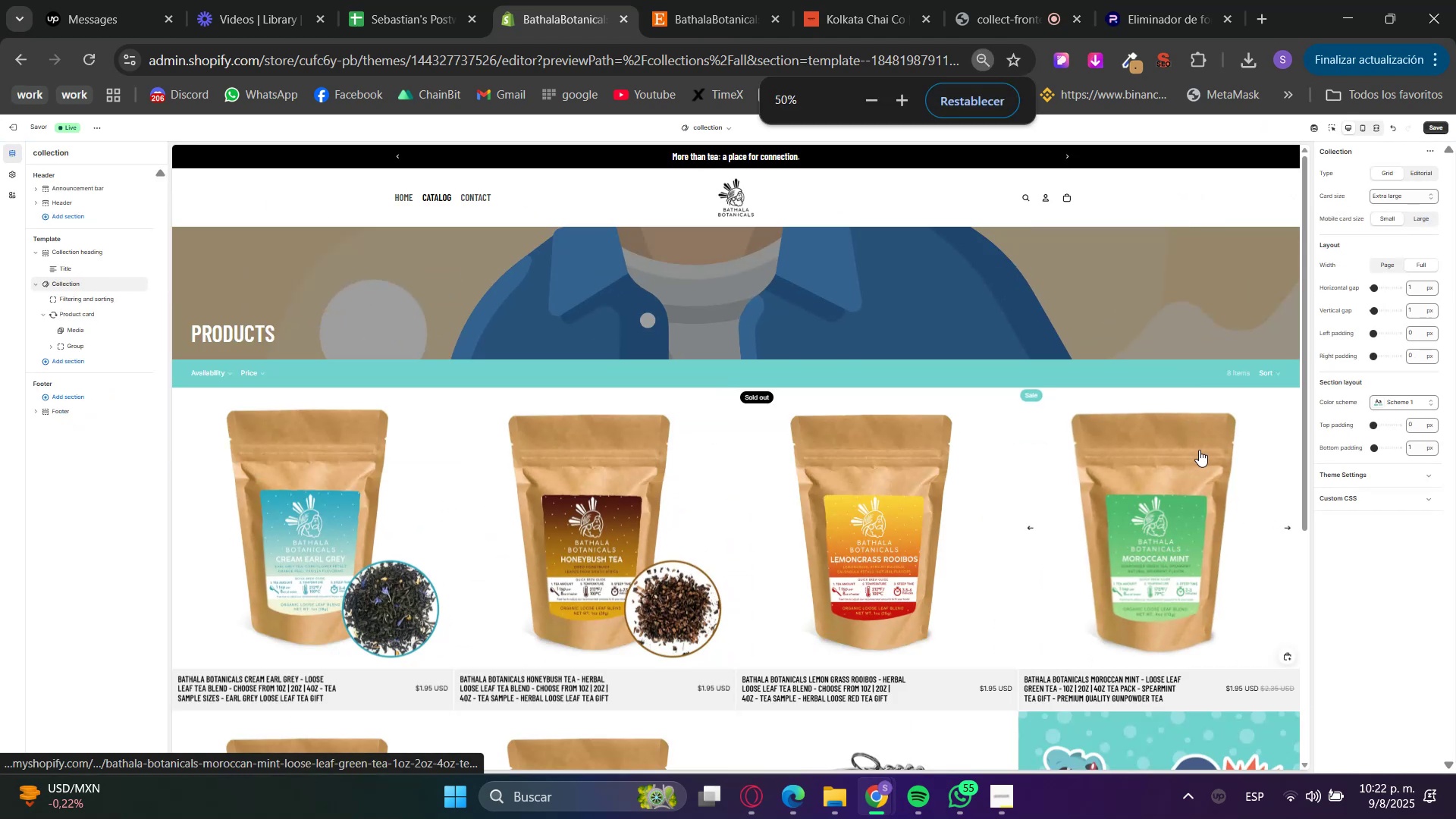 
hold_key(key=ControlLeft, duration=0.43)
scroll: coordinate [1199, 453], scroll_direction: up, amount: 1.0
 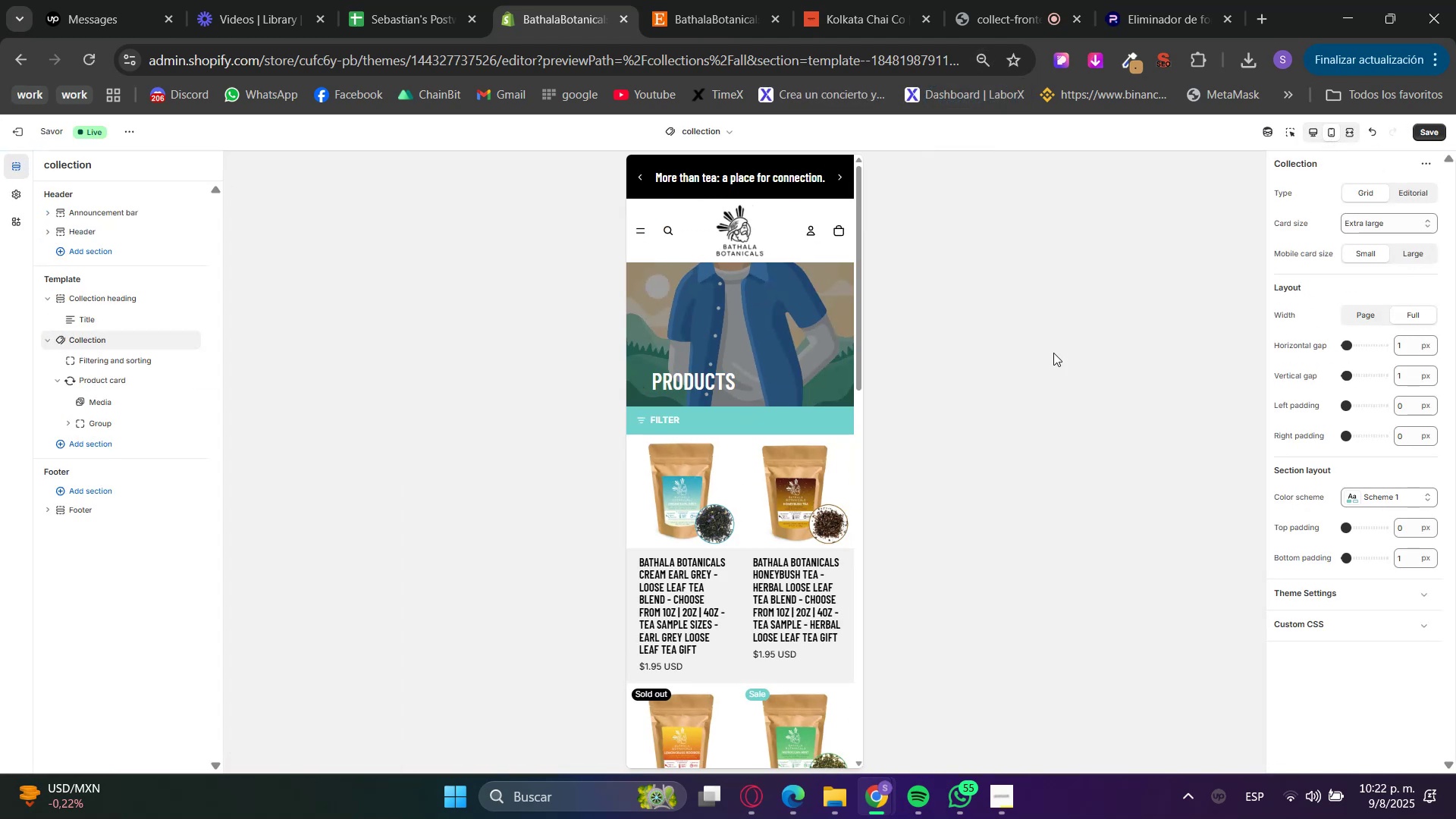 
scroll: coordinate [834, 466], scroll_direction: down, amount: 2.0
 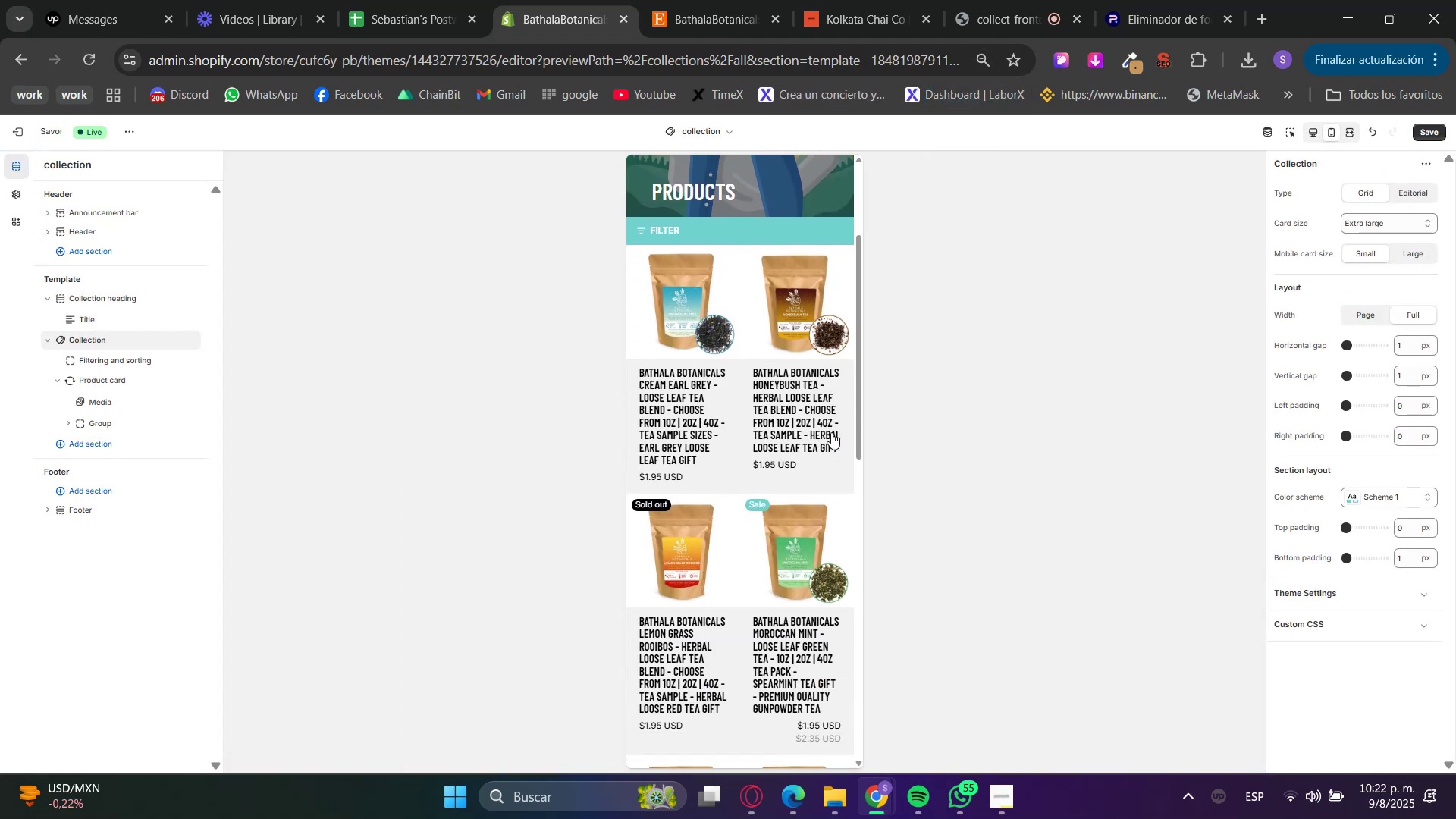 
scroll: coordinate [802, 491], scroll_direction: up, amount: 4.0
 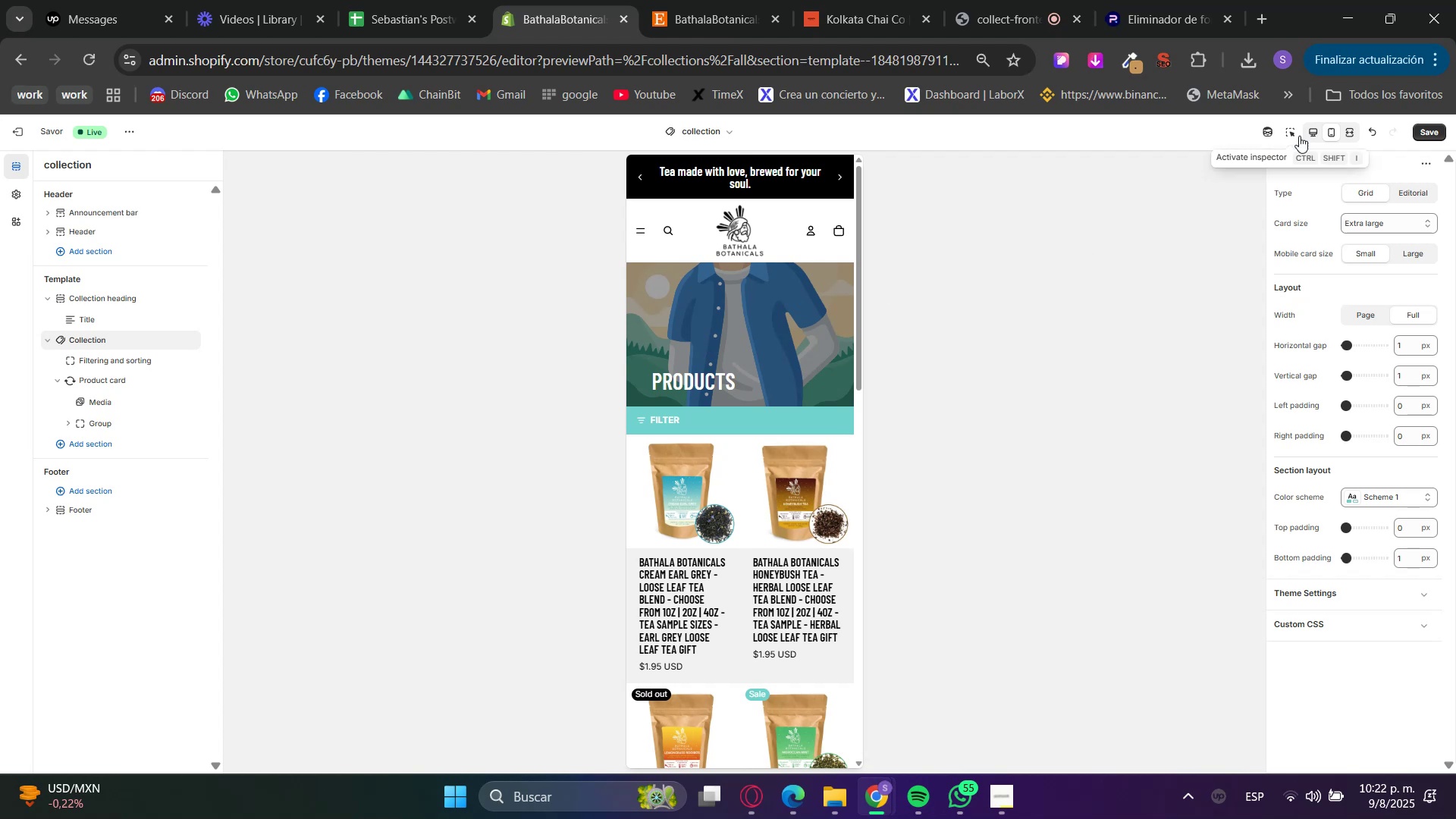 
left_click([1312, 126])
 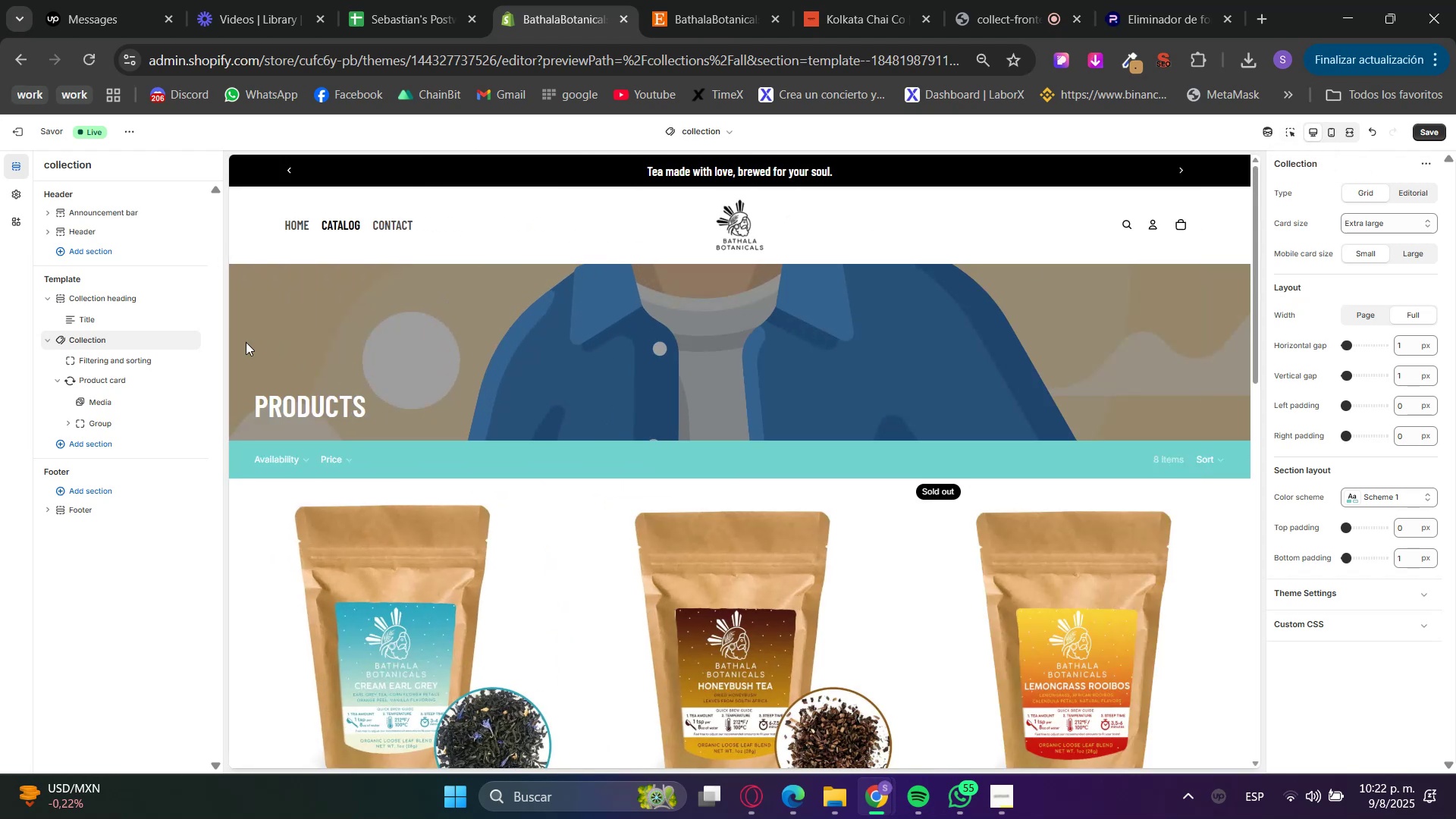 
left_click([106, 303])
 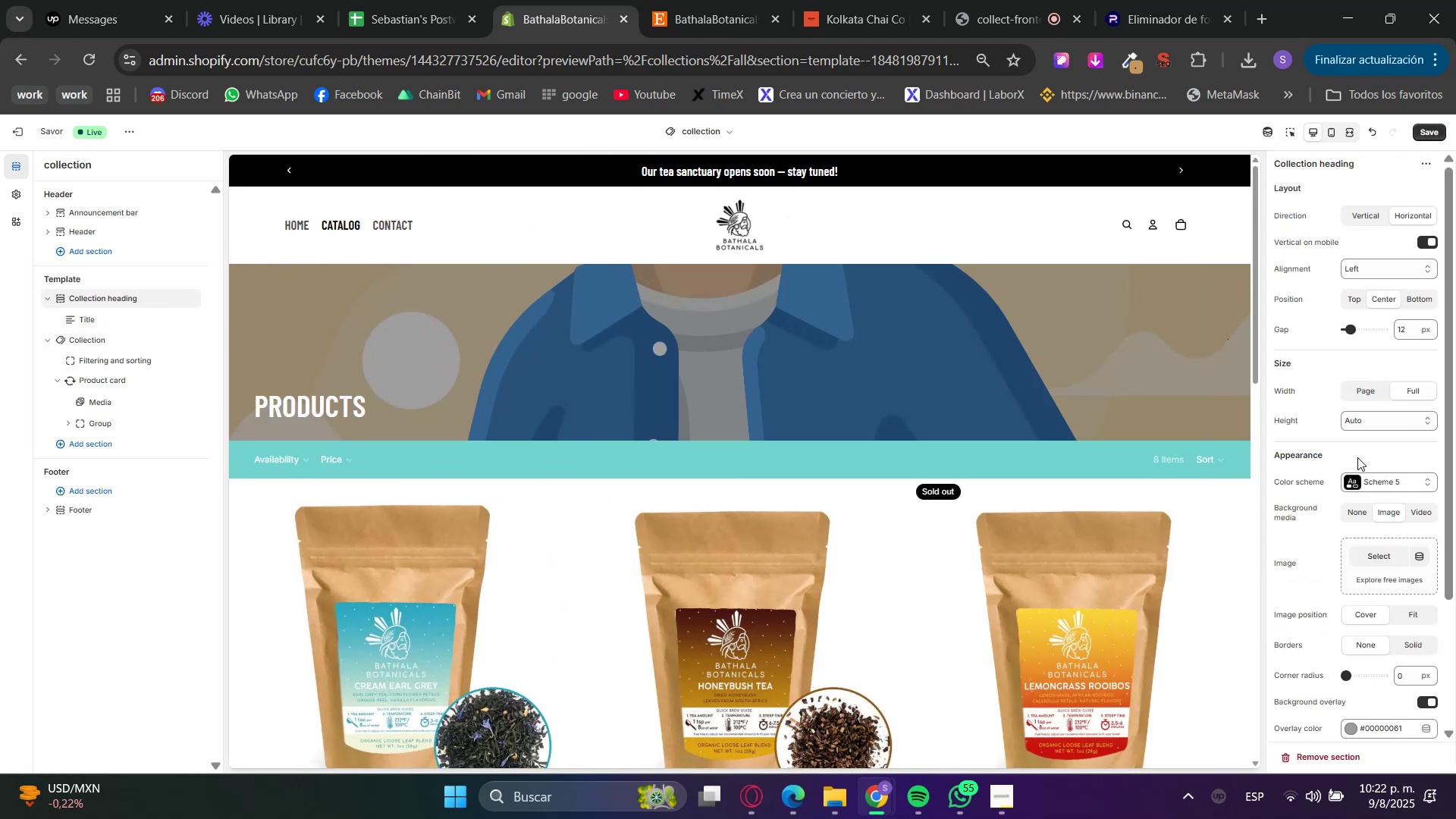 
scroll: coordinate [1370, 495], scroll_direction: down, amount: 1.0
 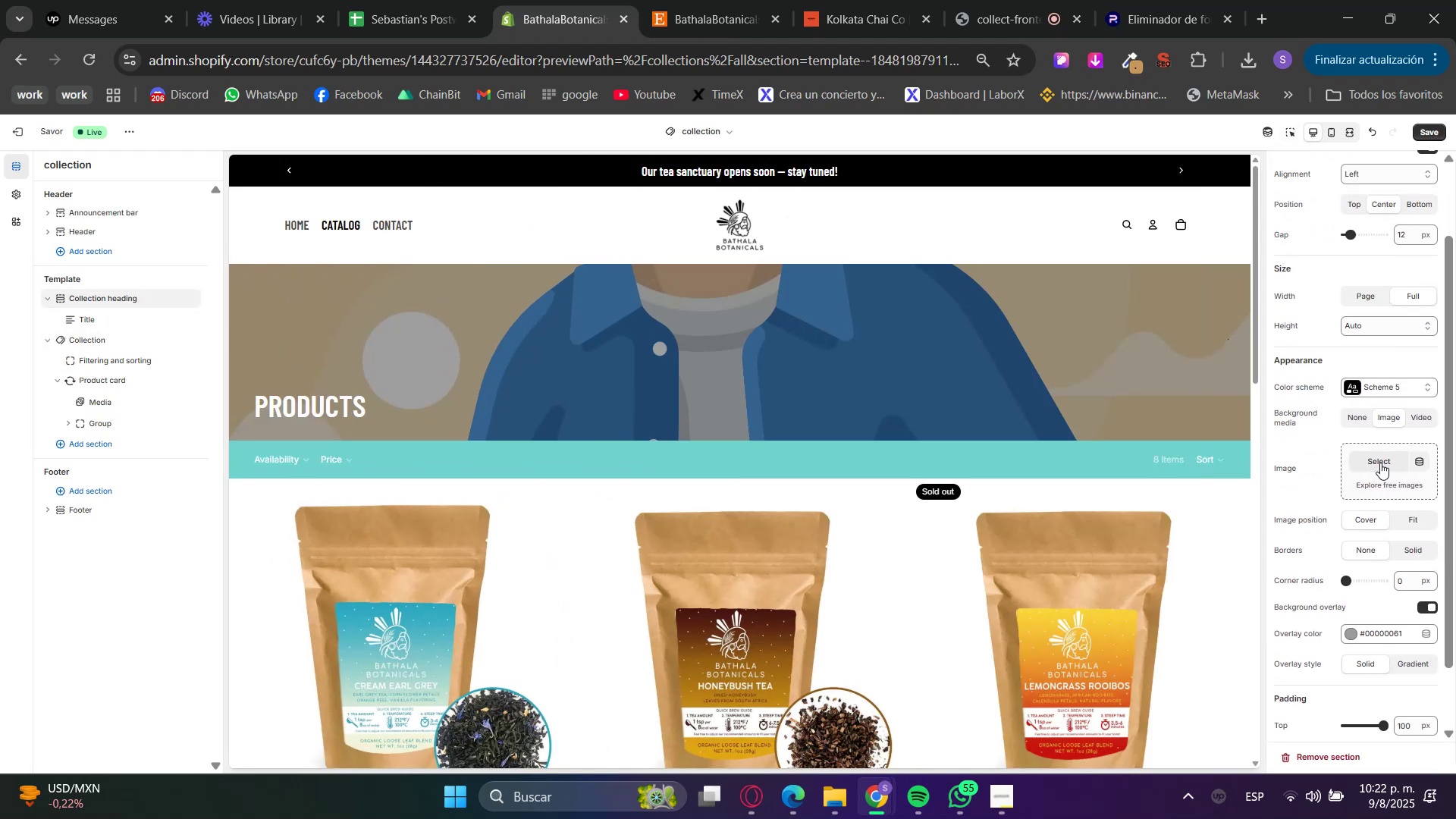 
left_click([1382, 482])
 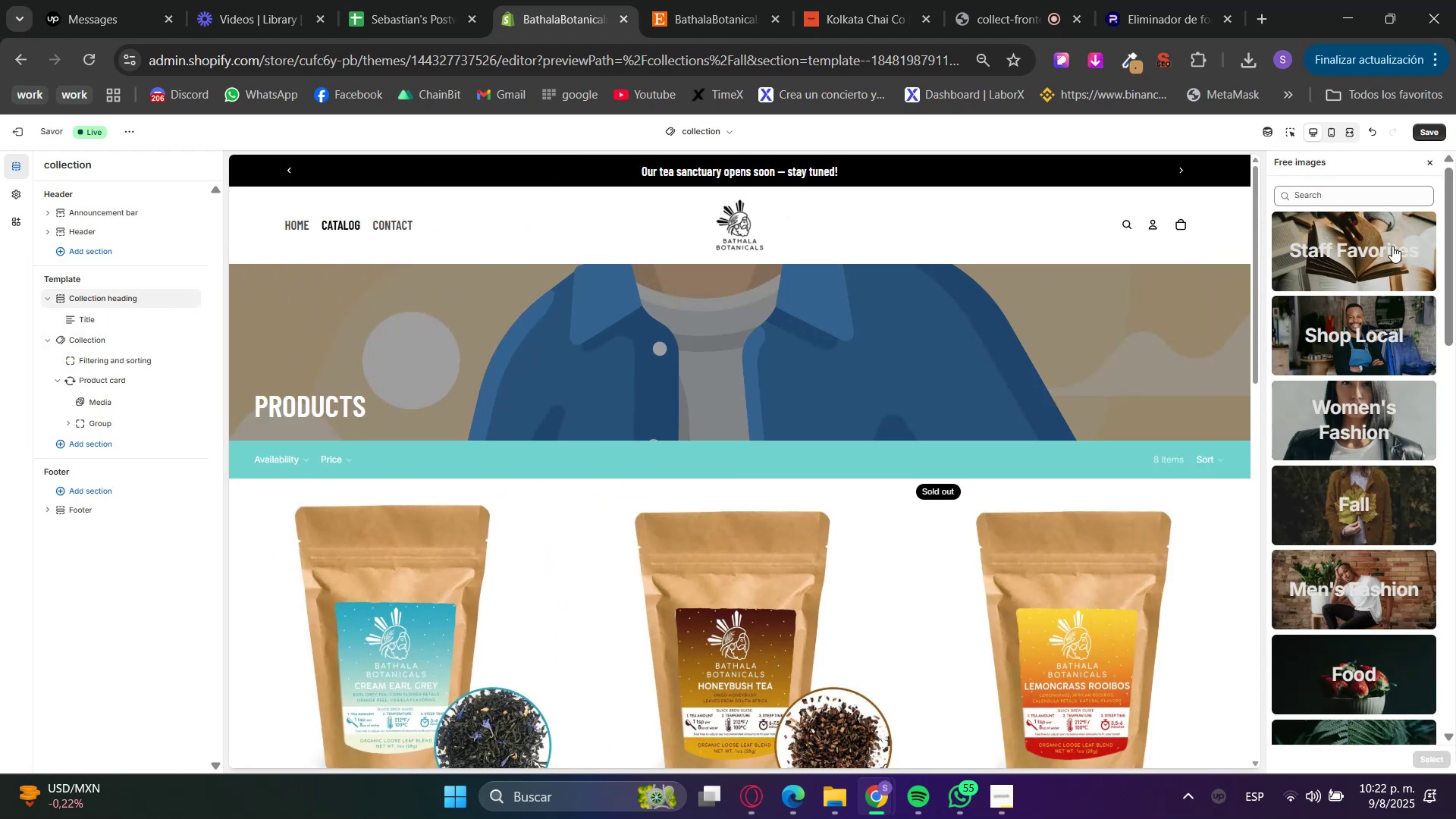 
left_click([1375, 187])
 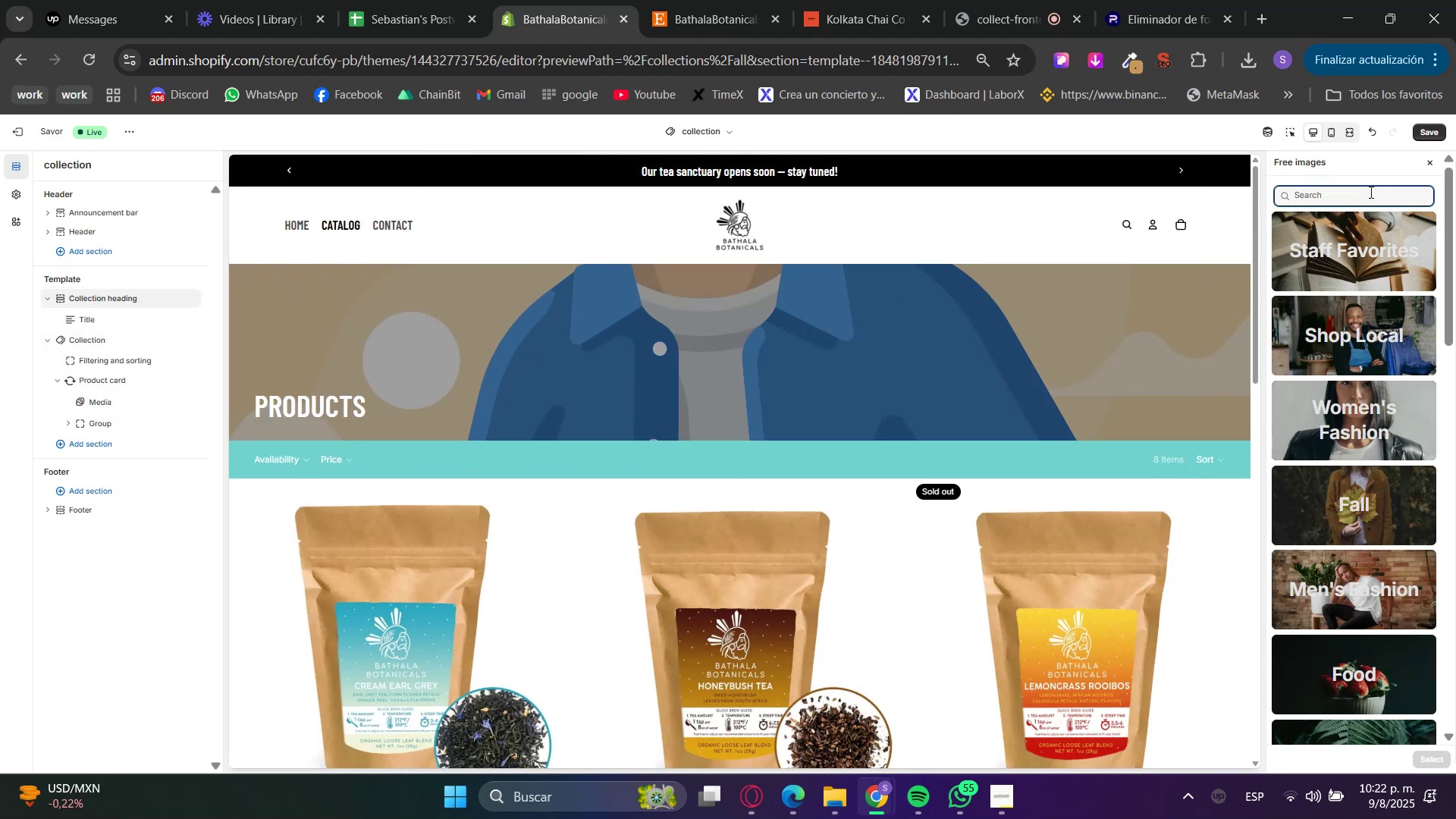 
type(tea)
 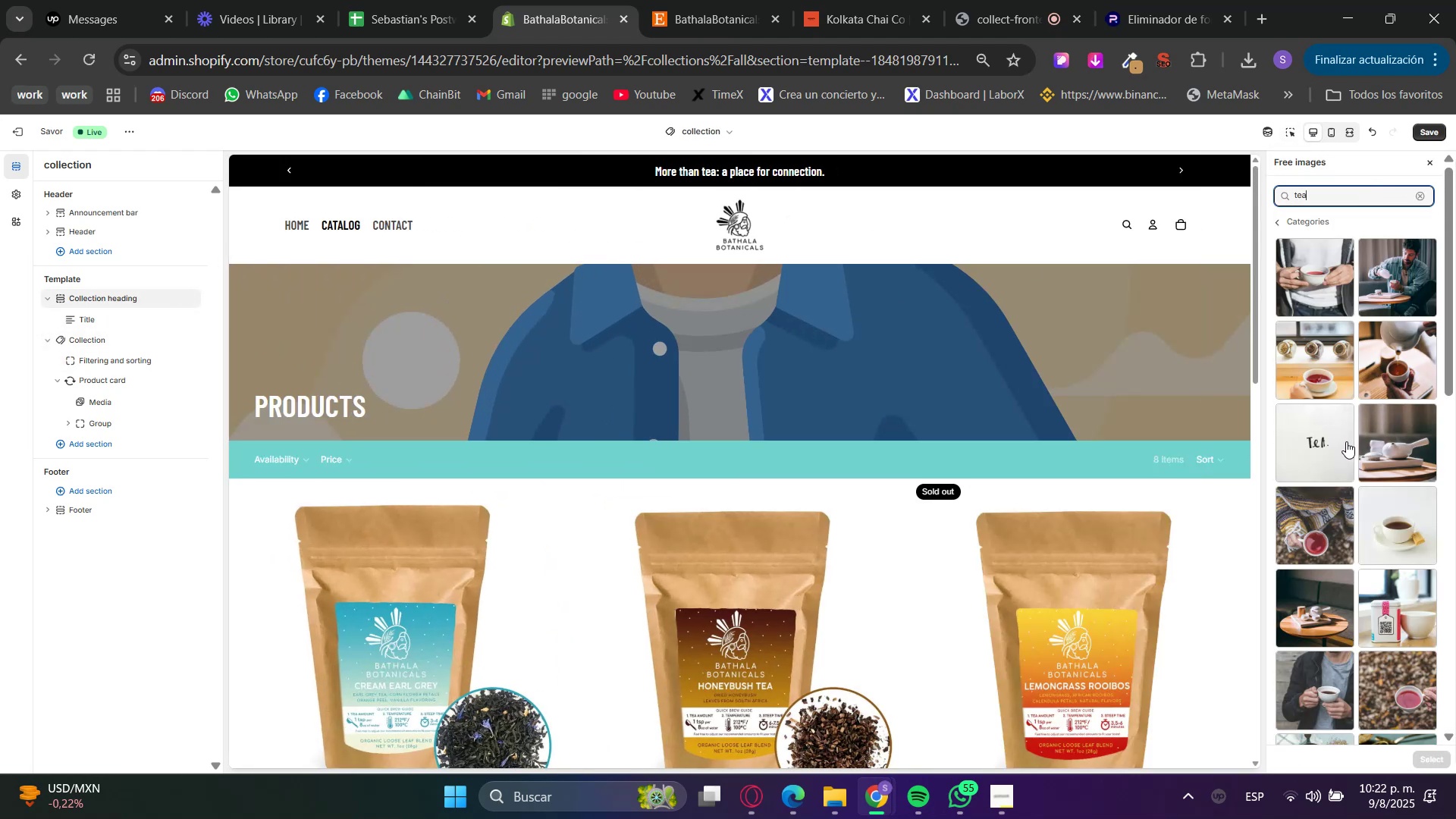 
scroll: coordinate [1366, 497], scroll_direction: down, amount: 1.0
 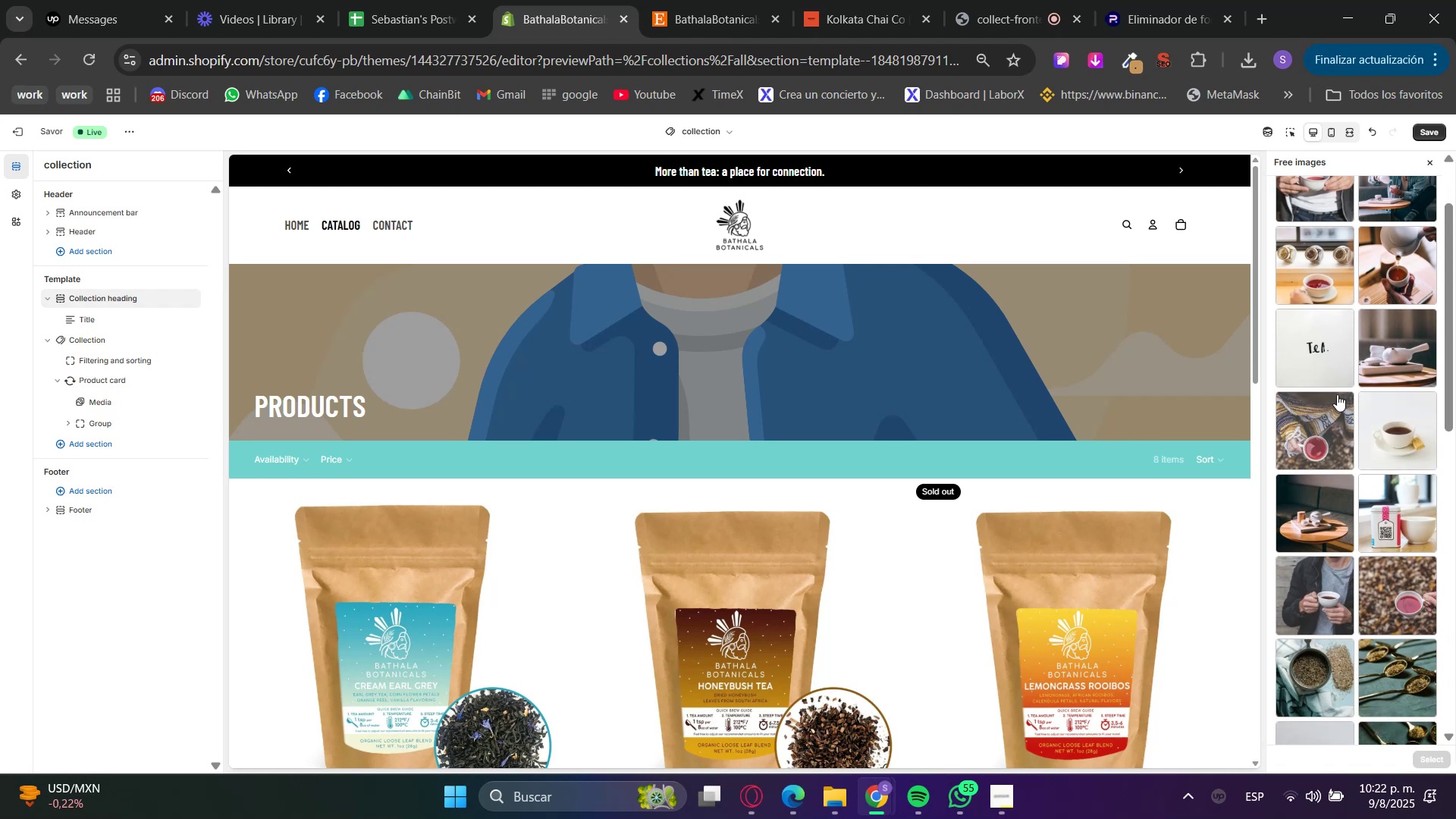 
left_click([1316, 363])
 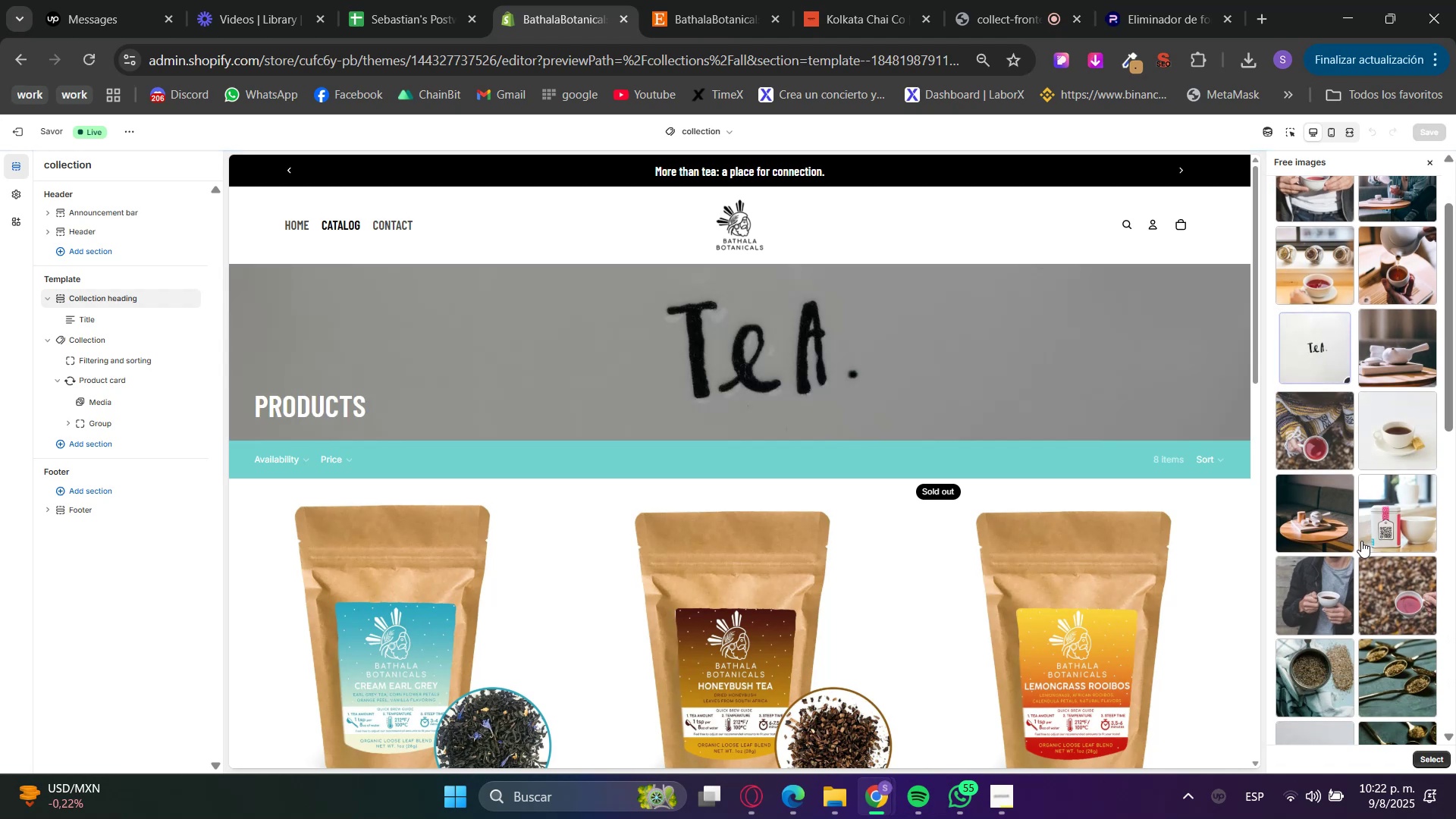 
scroll: coordinate [1361, 541], scroll_direction: down, amount: 2.0
 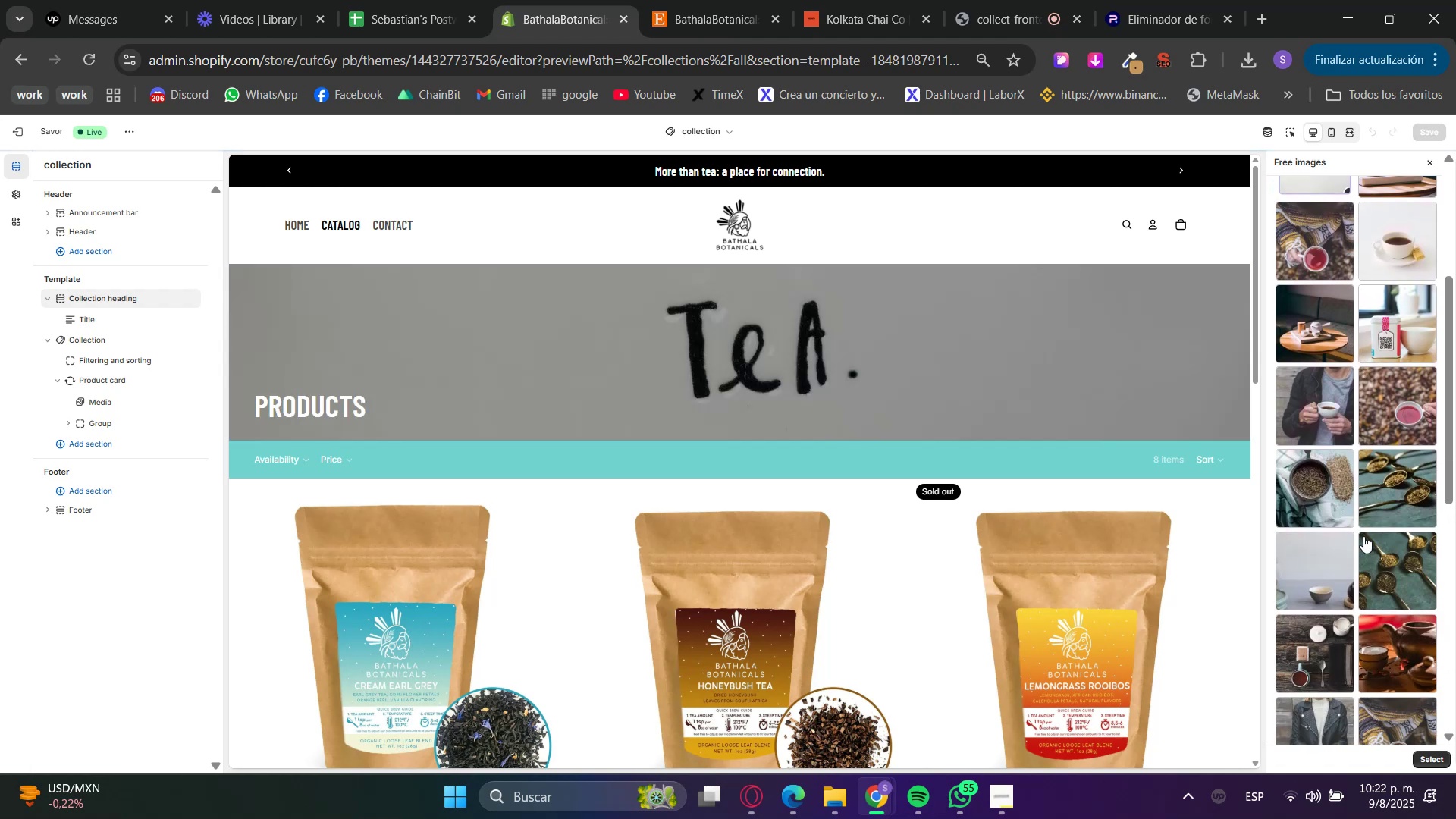 
left_click([1405, 488])
 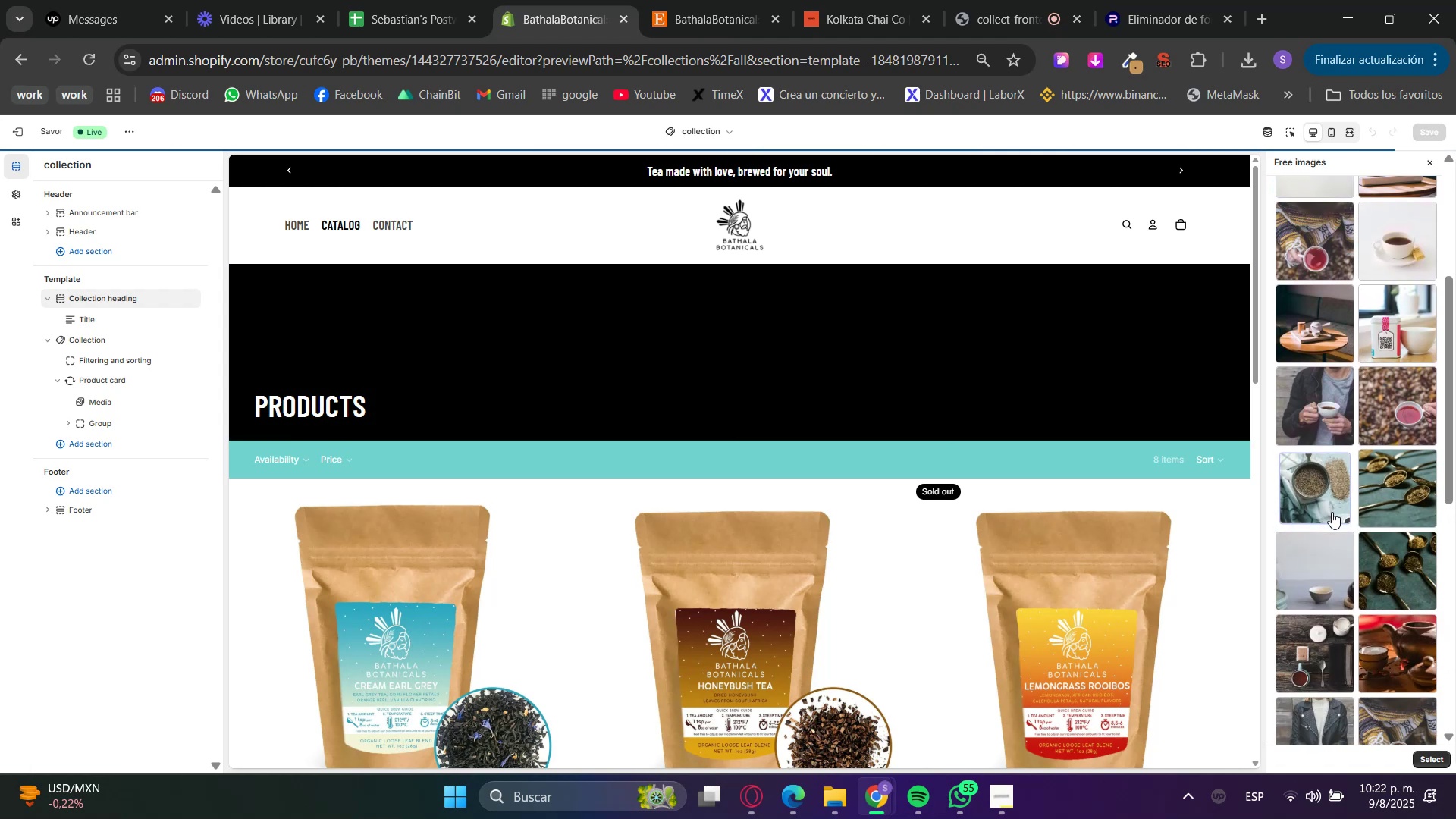 
scroll: coordinate [1332, 515], scroll_direction: down, amount: 8.0
 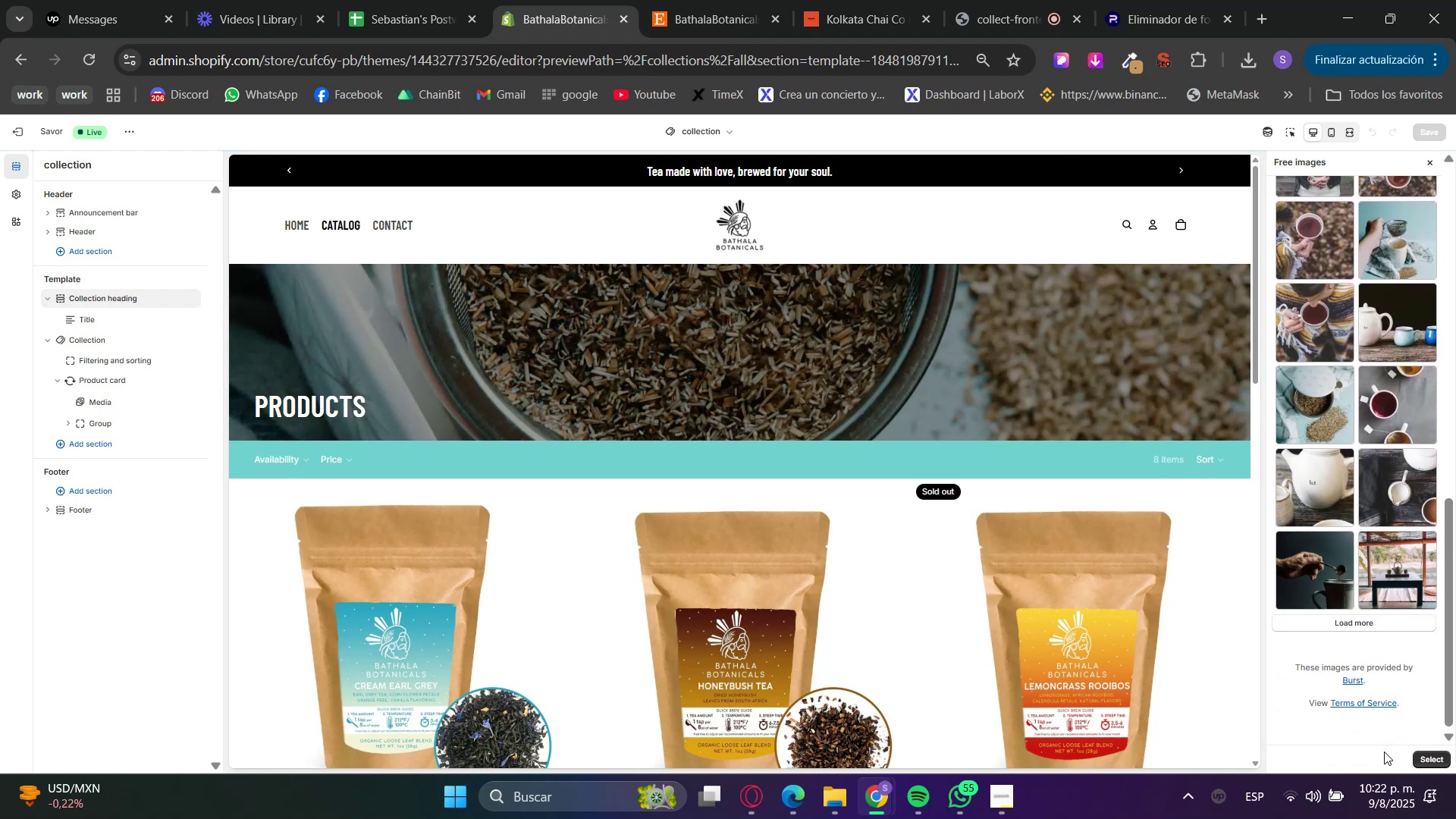 
left_click([1438, 758])
 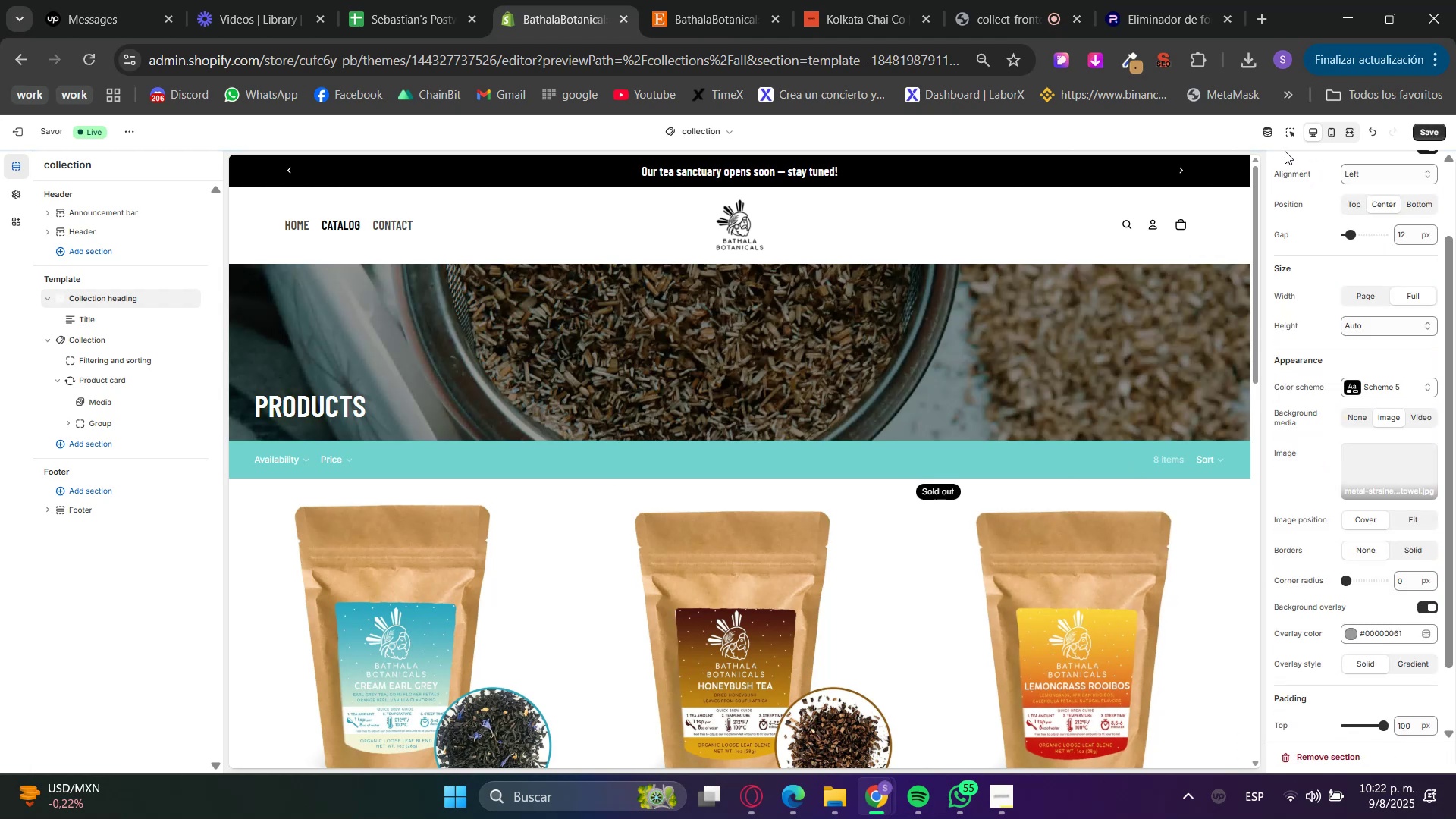 
left_click([1291, 134])
 